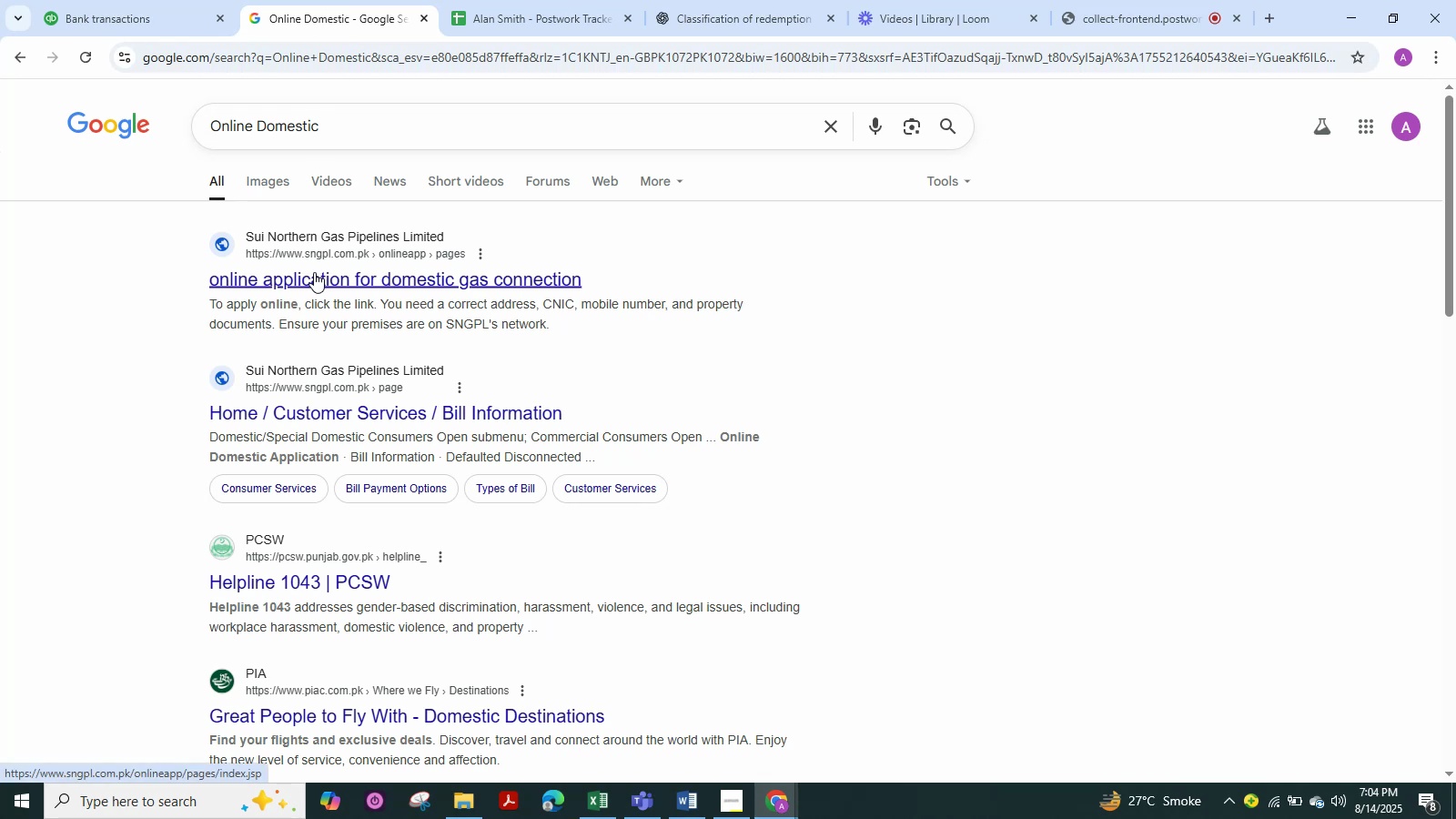 
wait(5.72)
 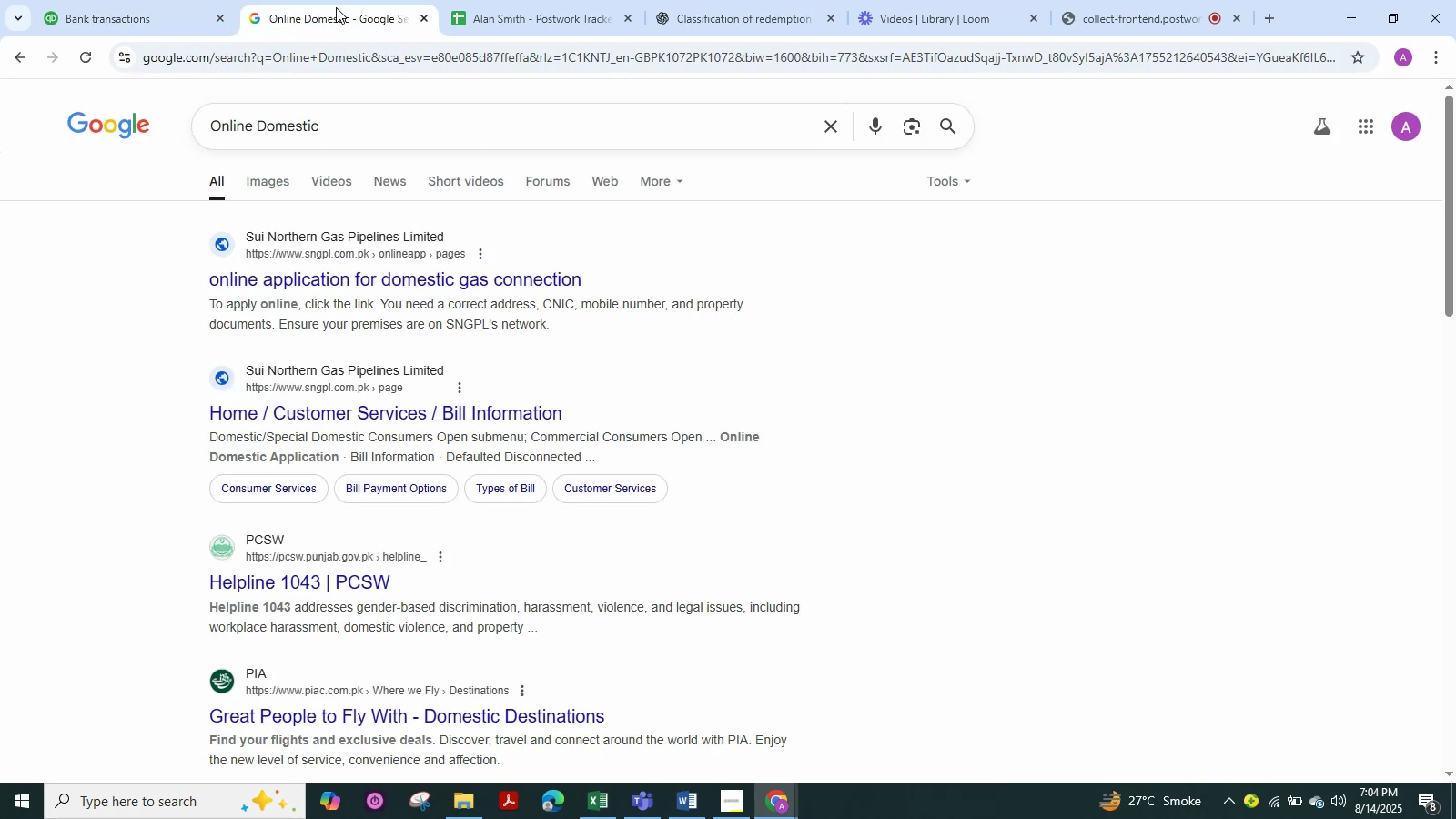 
left_click([146, 9])
 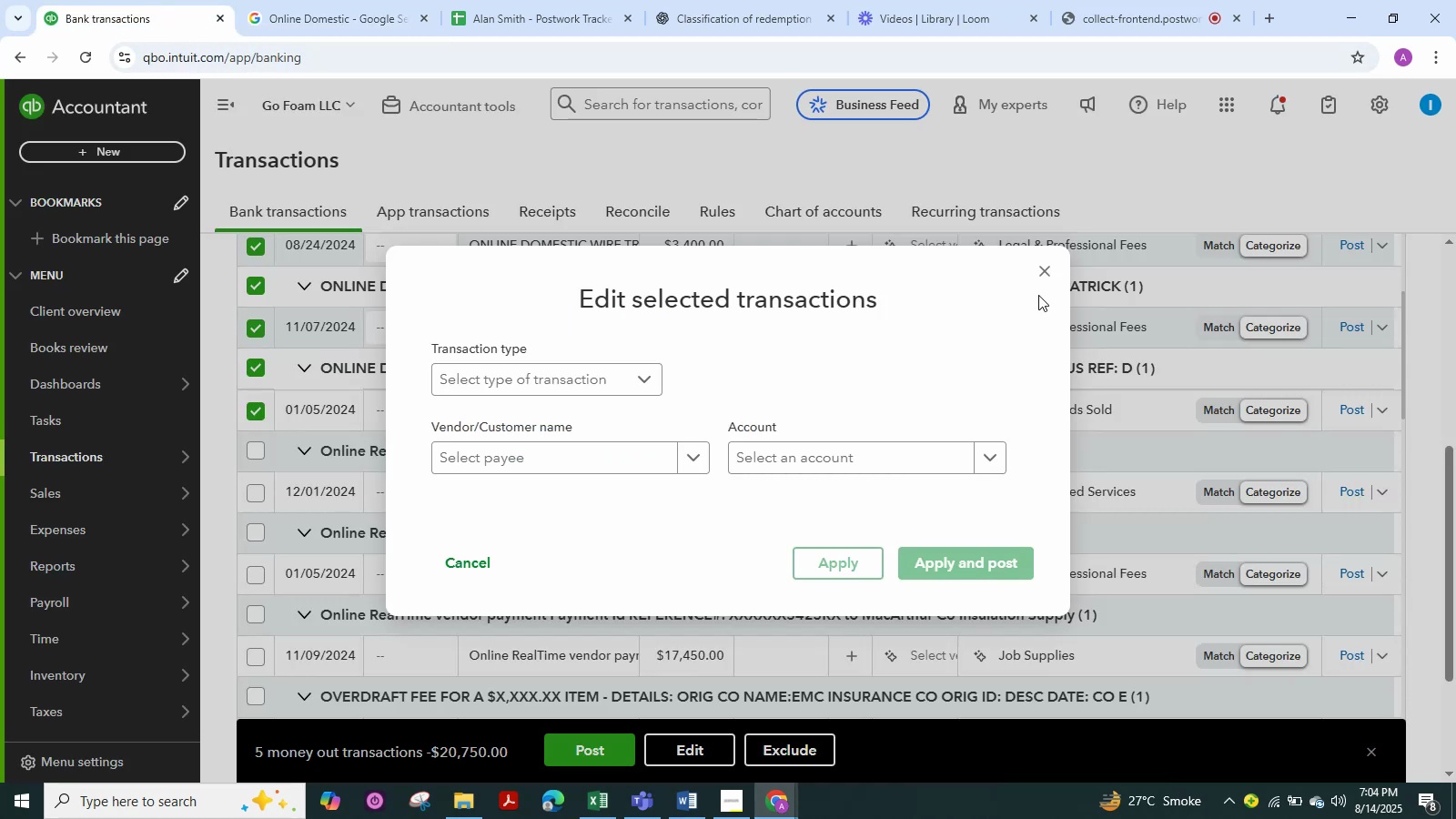 
left_click([1044, 269])
 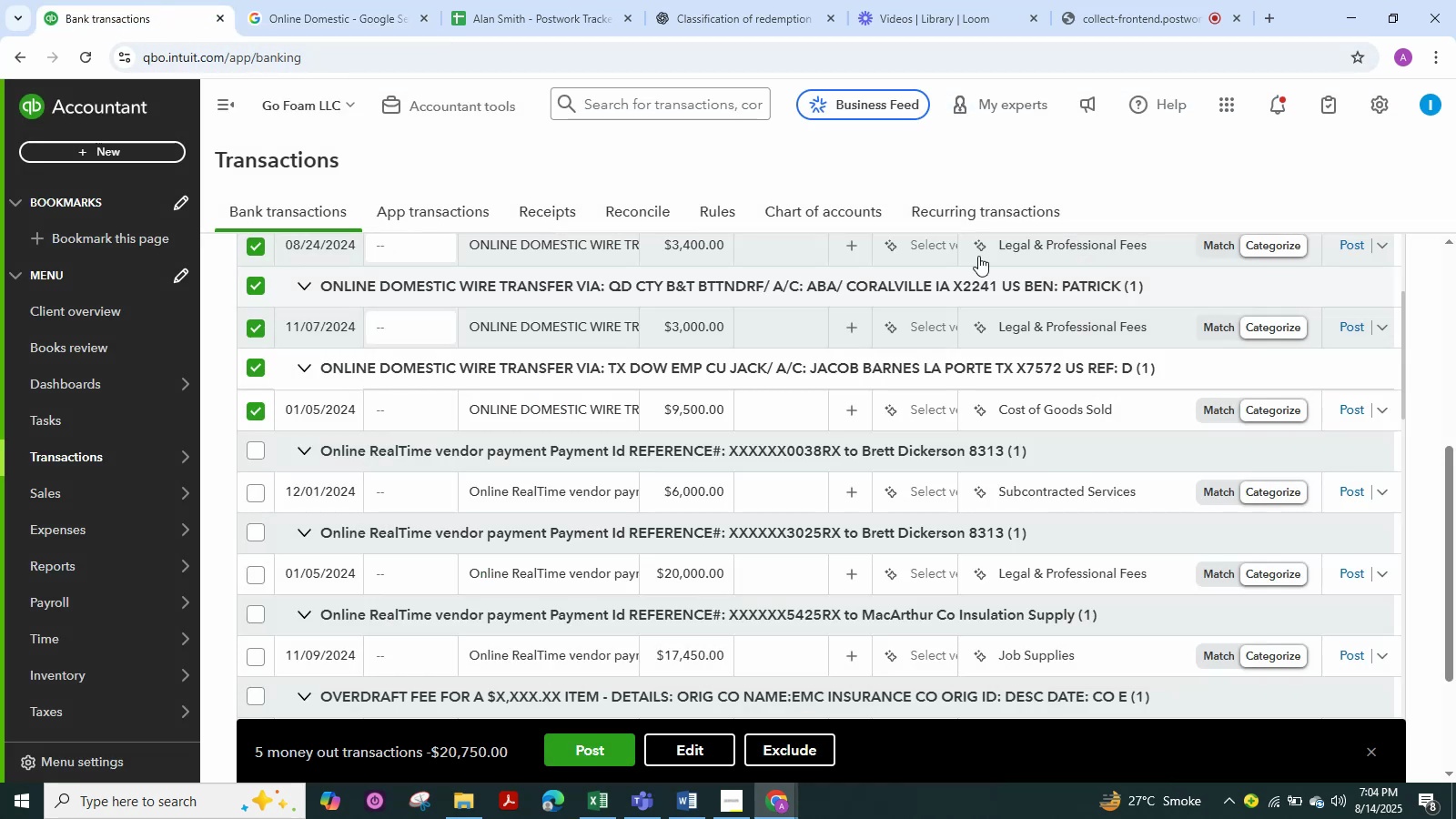 
left_click([343, 12])
 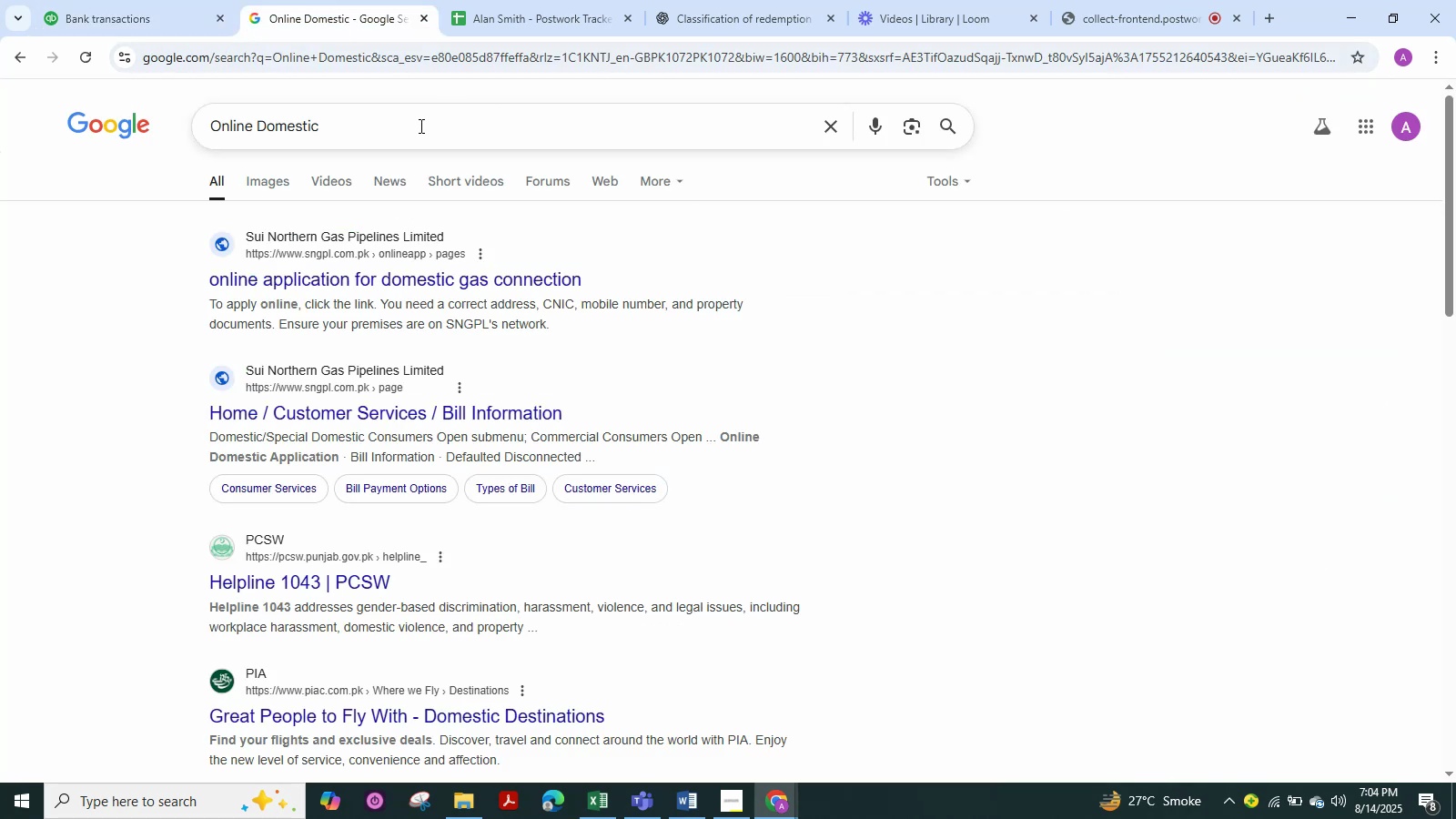 
left_click([418, 125])
 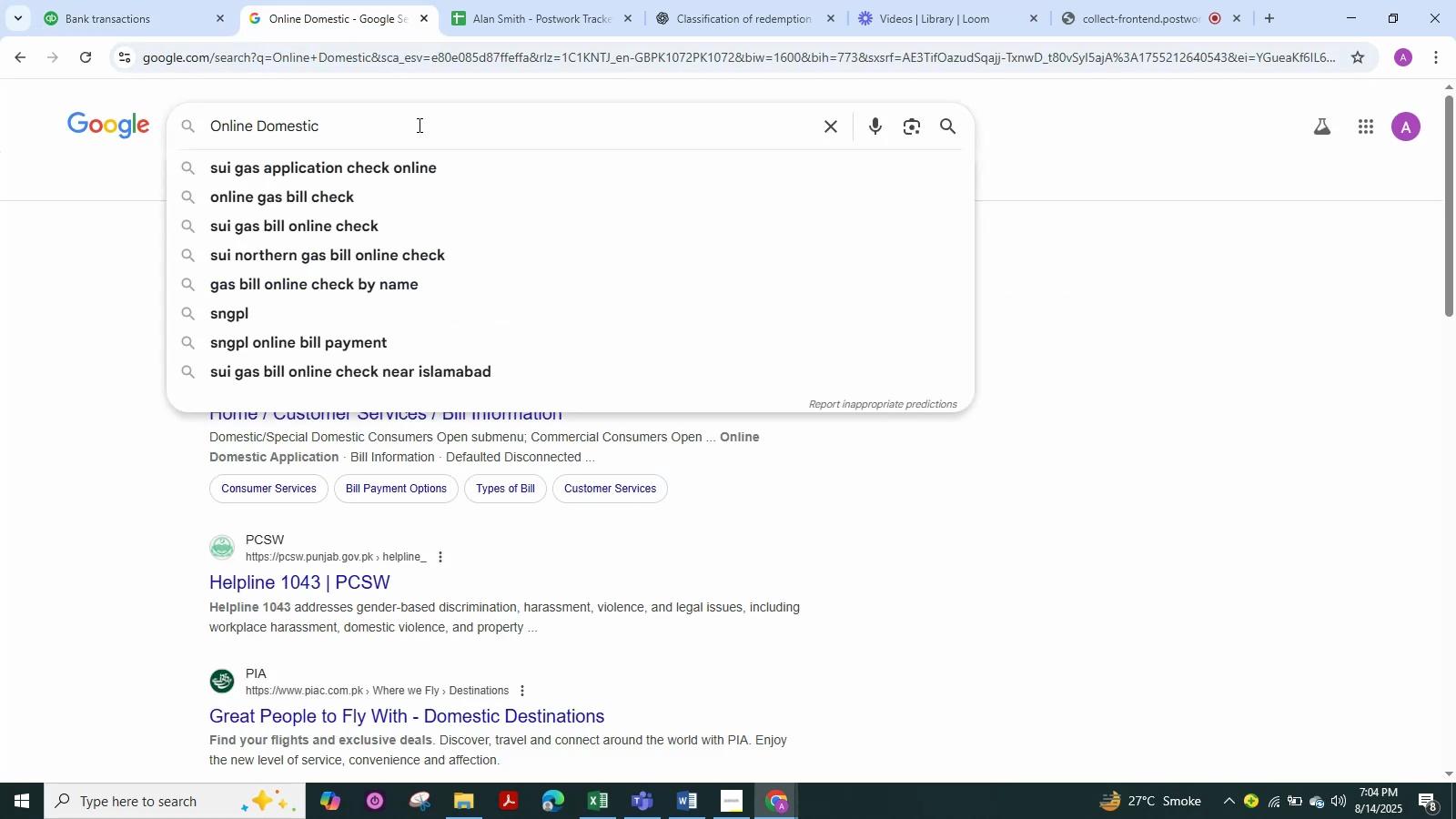 
left_click([171, 25])
 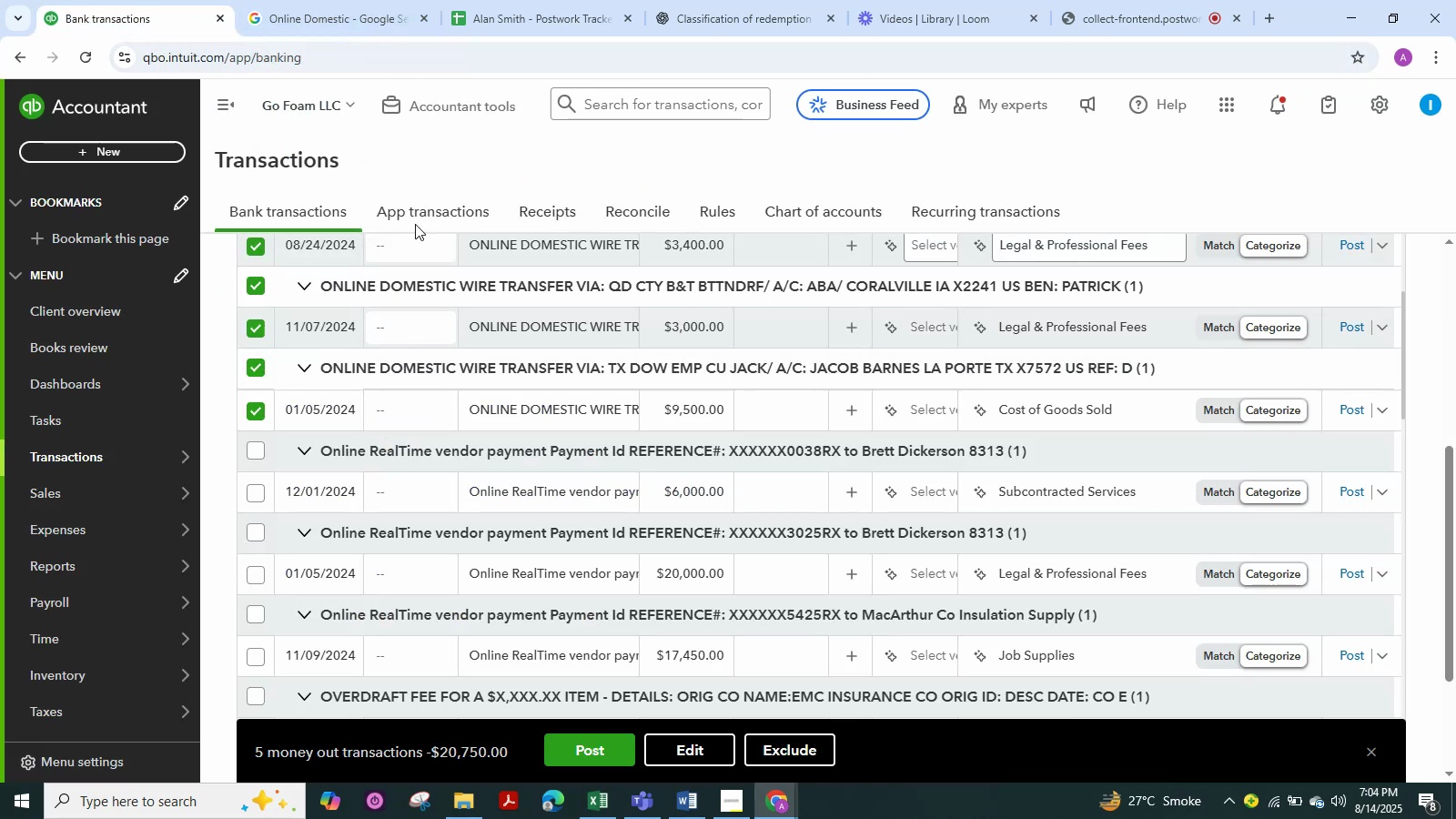 
left_click([334, 22])
 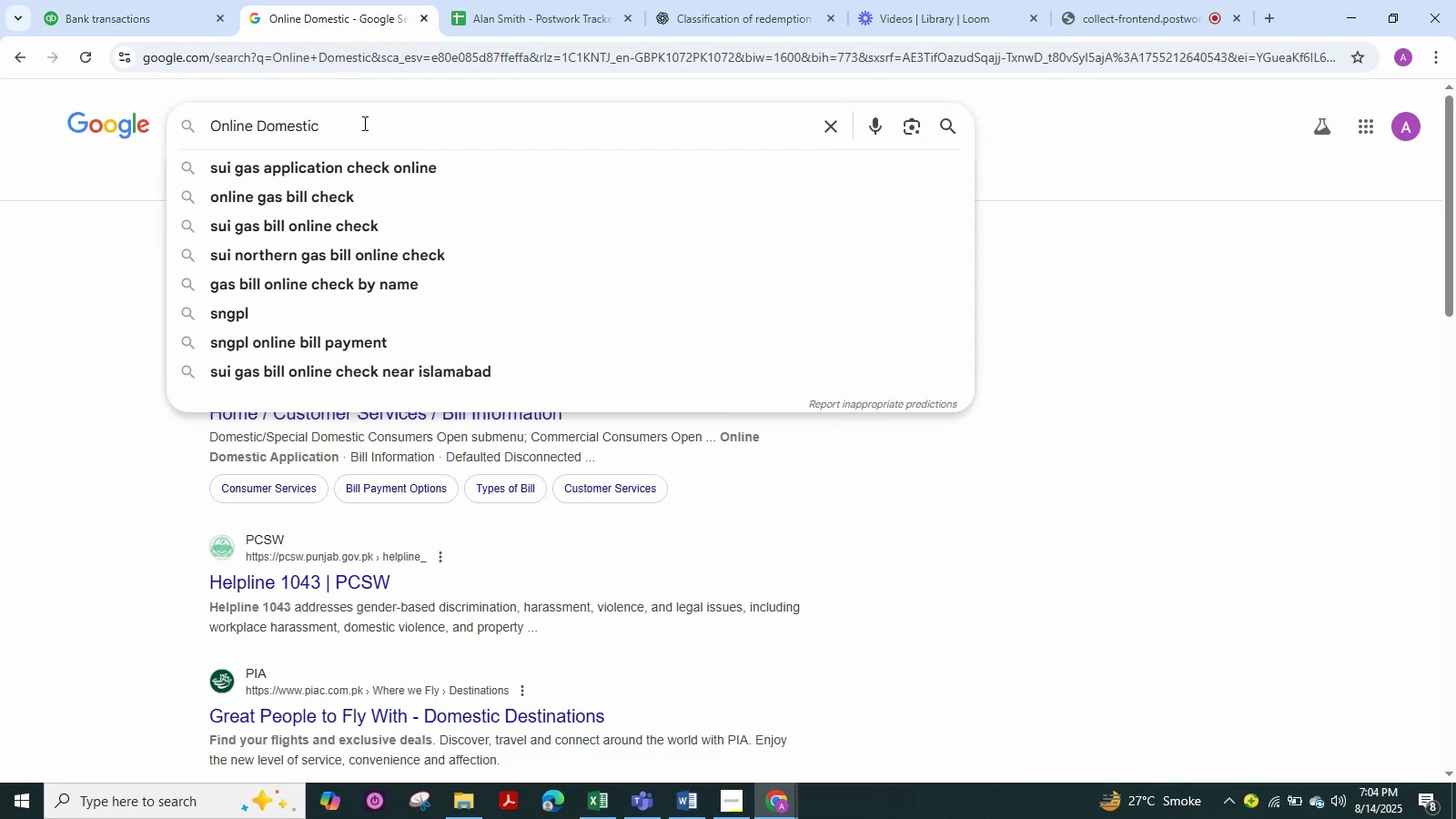 
left_click([362, 122])
 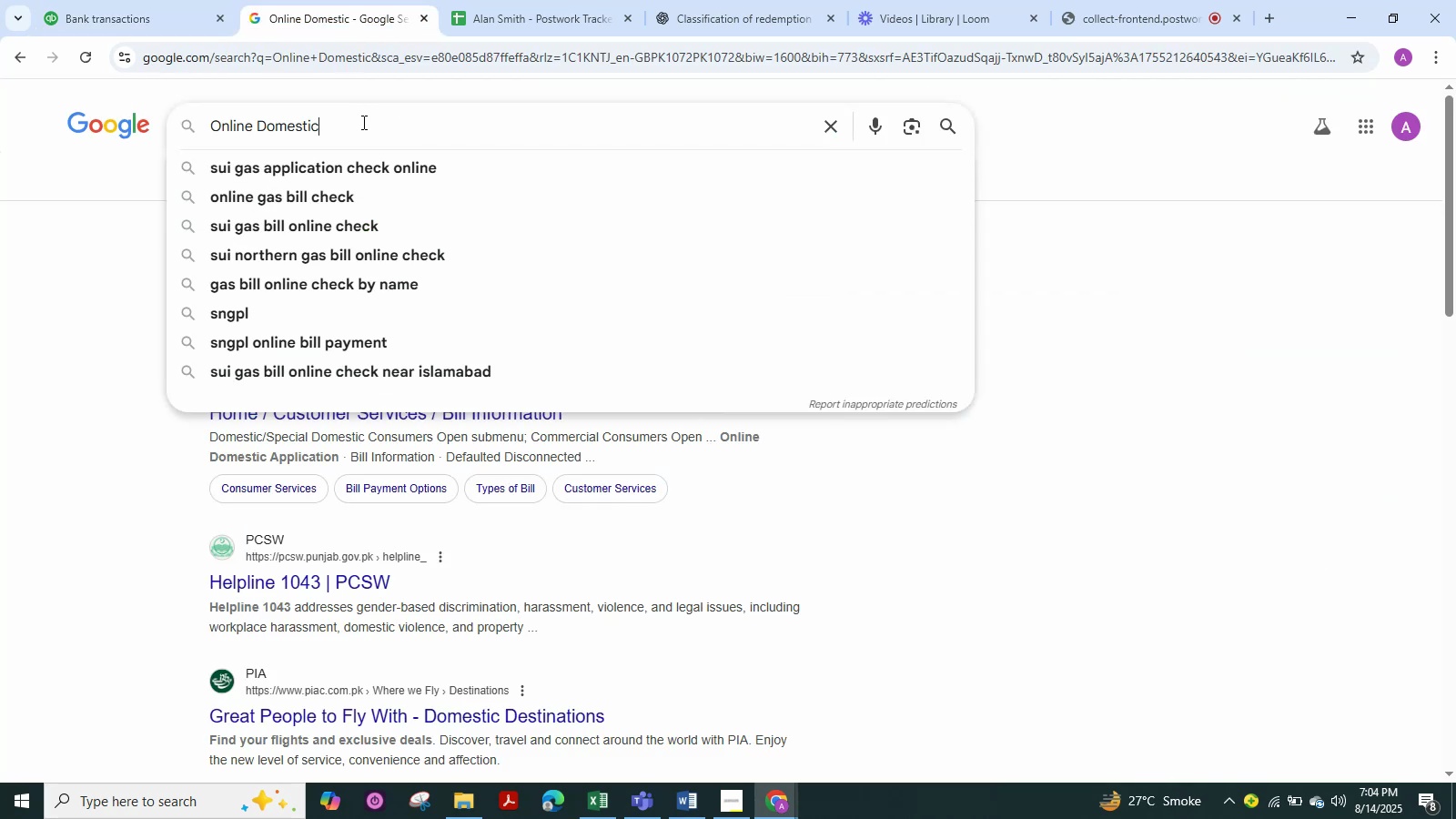 
type( wire transfer)
key(NumpadEnter)
 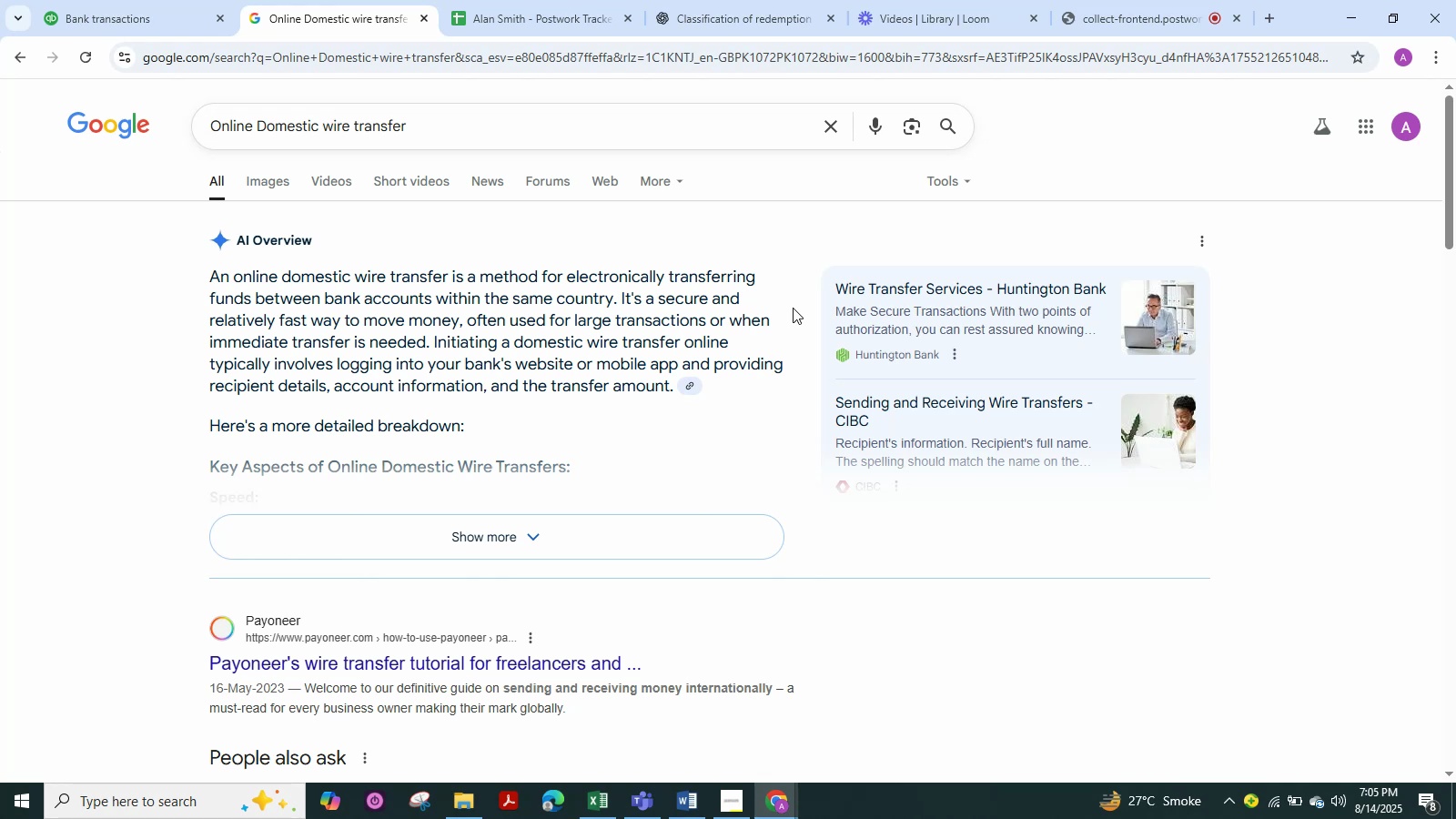 
wait(23.33)
 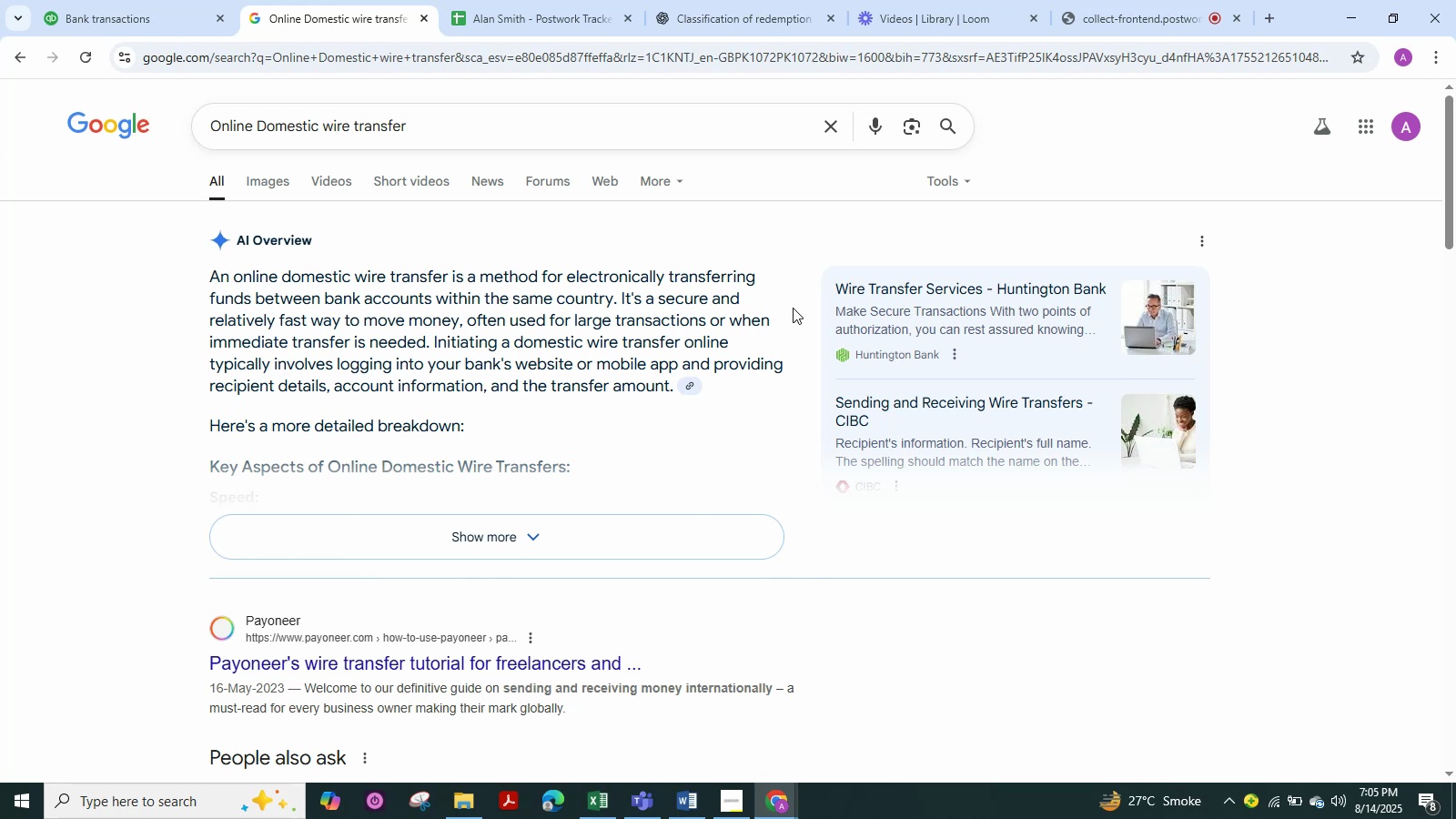 
left_click([120, 20])
 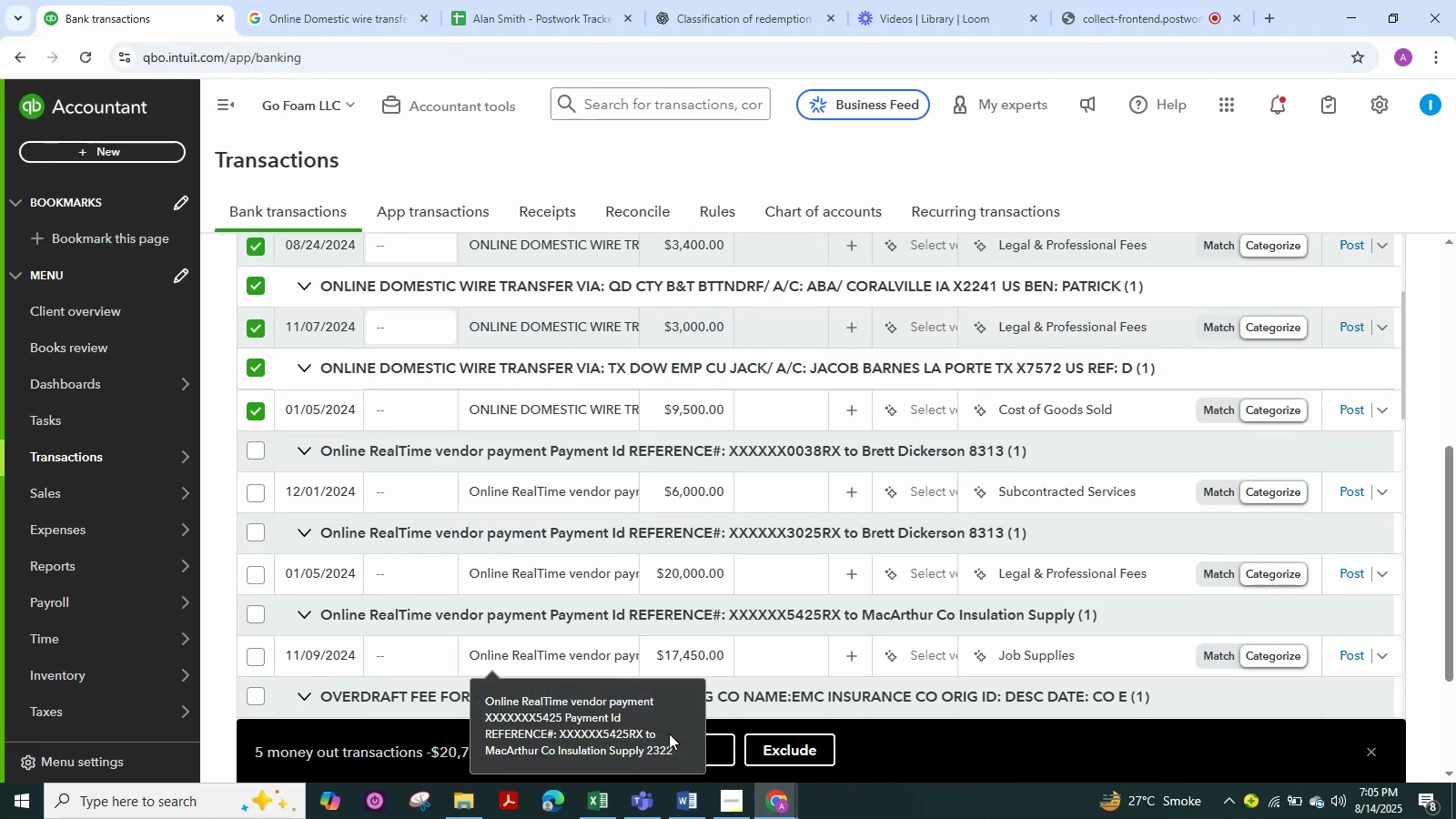 
left_click([719, 750])
 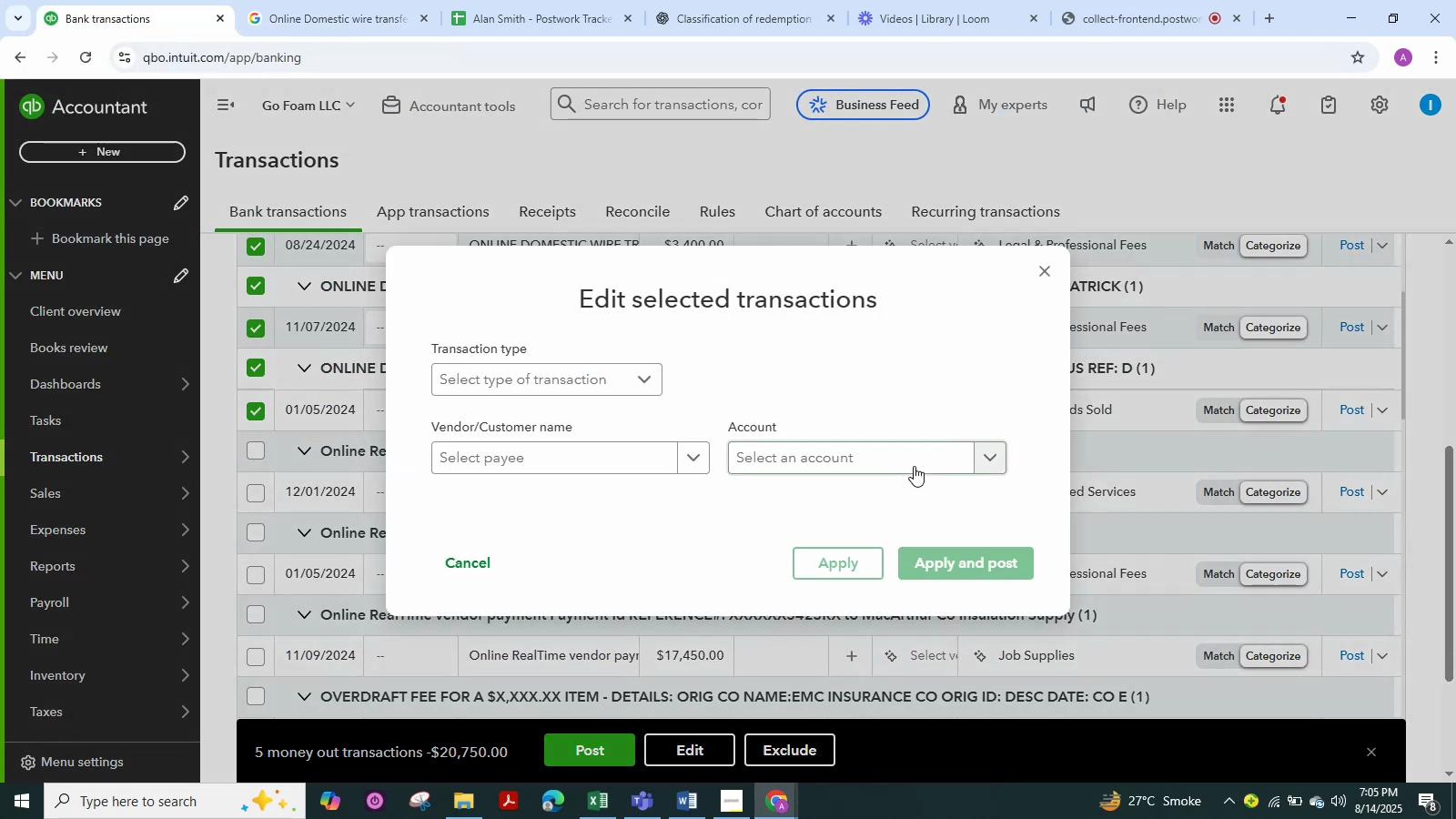 
left_click([916, 458])
 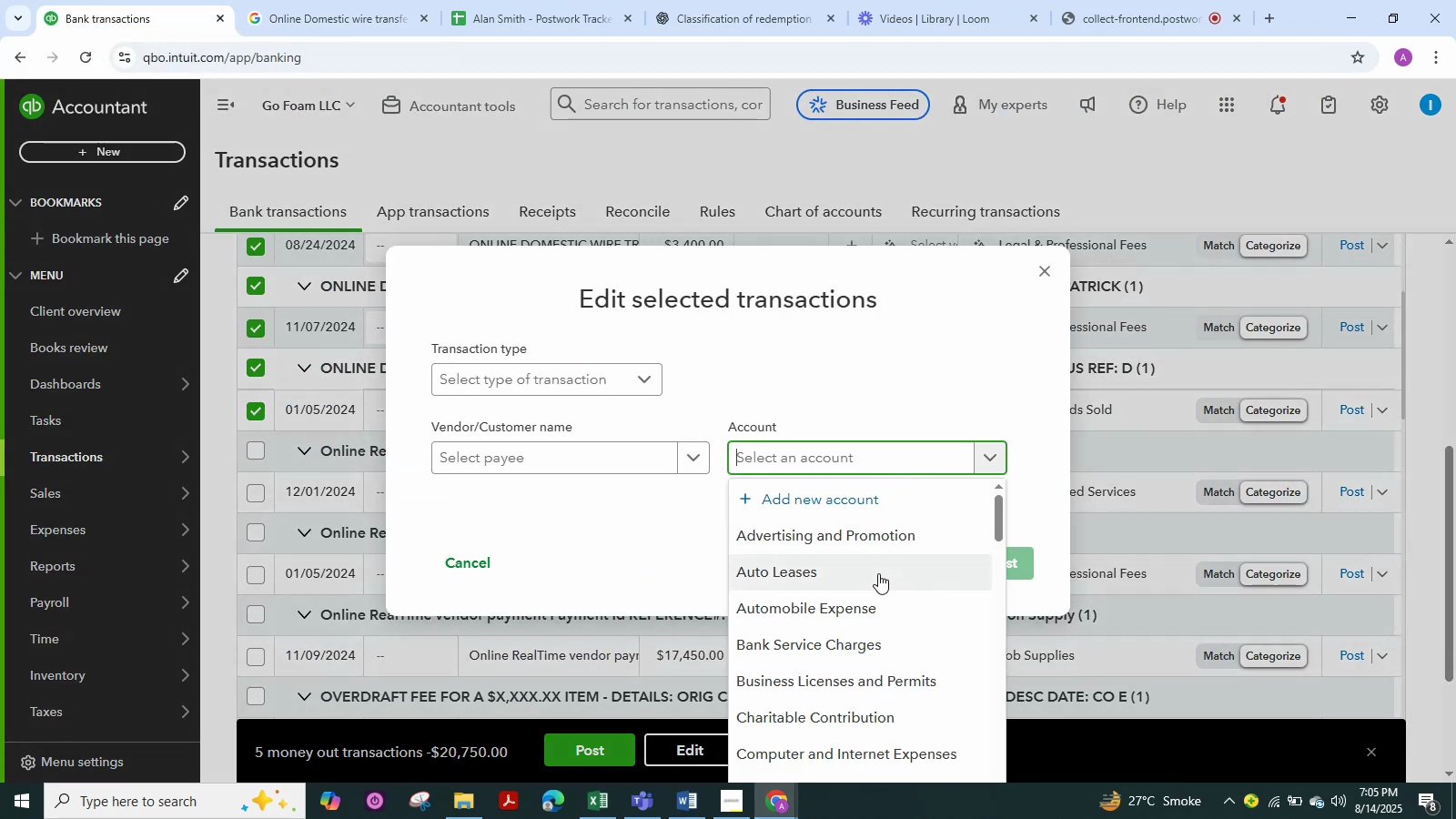 
scroll: coordinate [887, 626], scroll_direction: down, amount: 8.0
 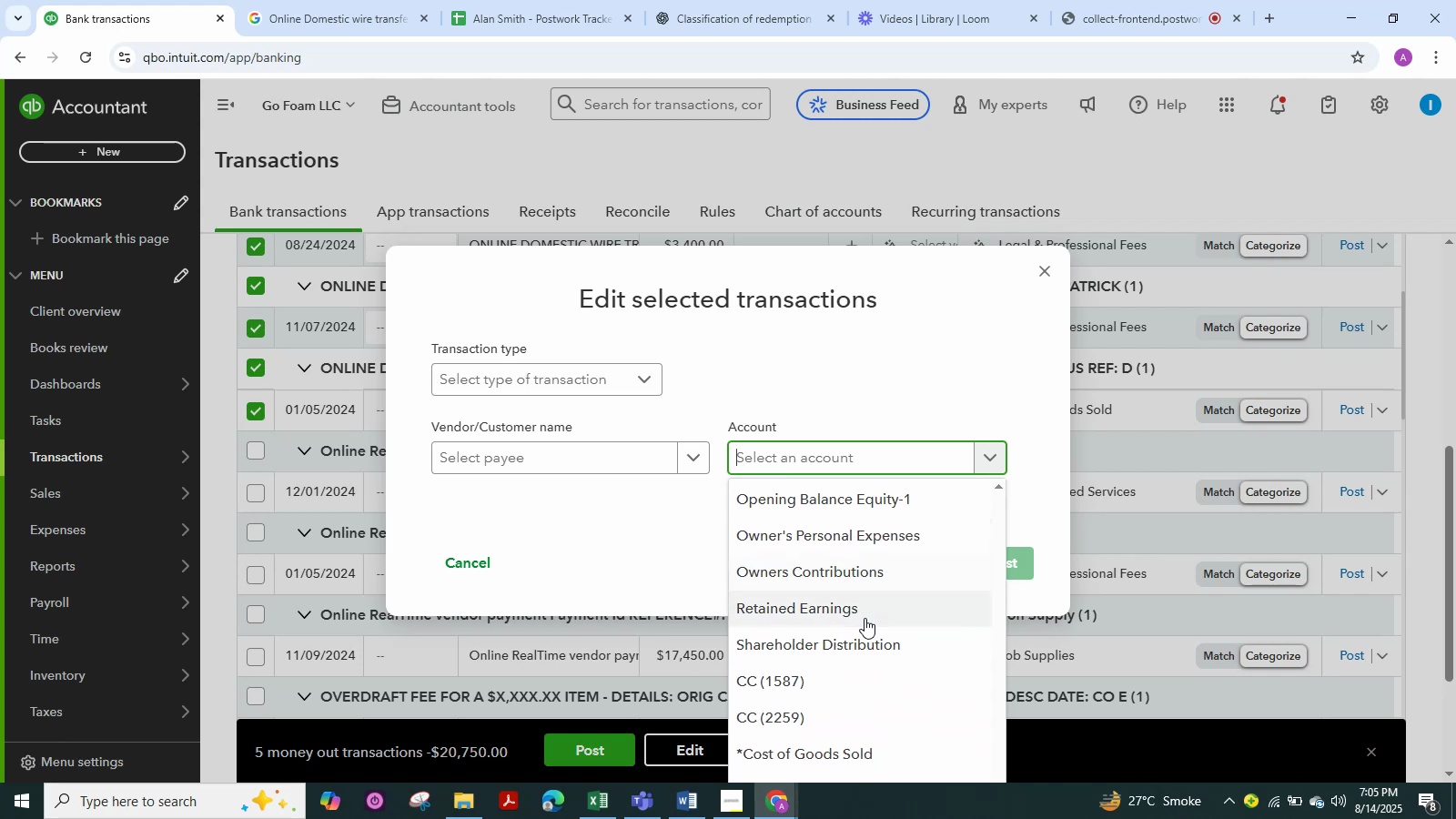 
left_click([858, 639])
 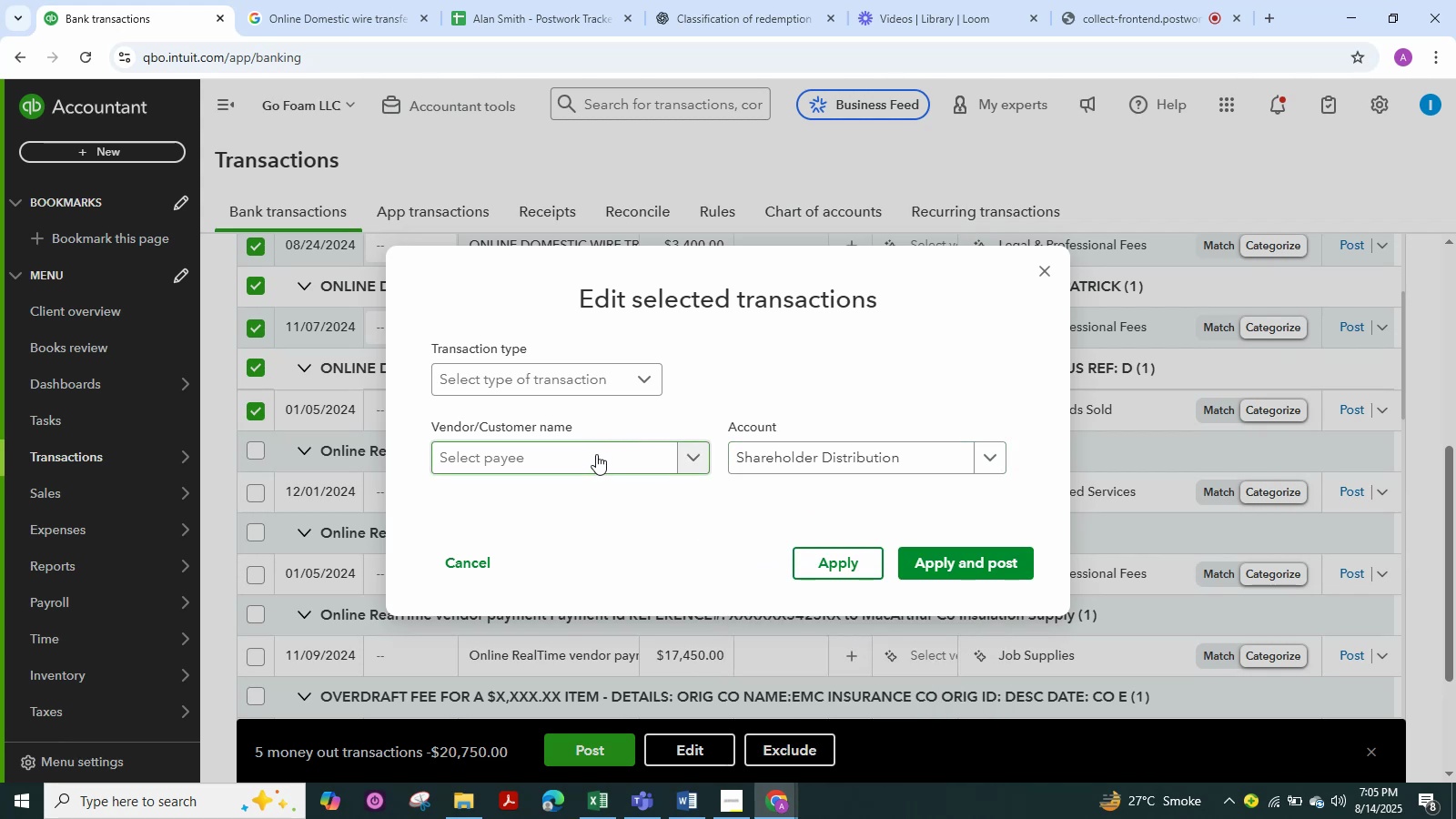 
wait(7.97)
 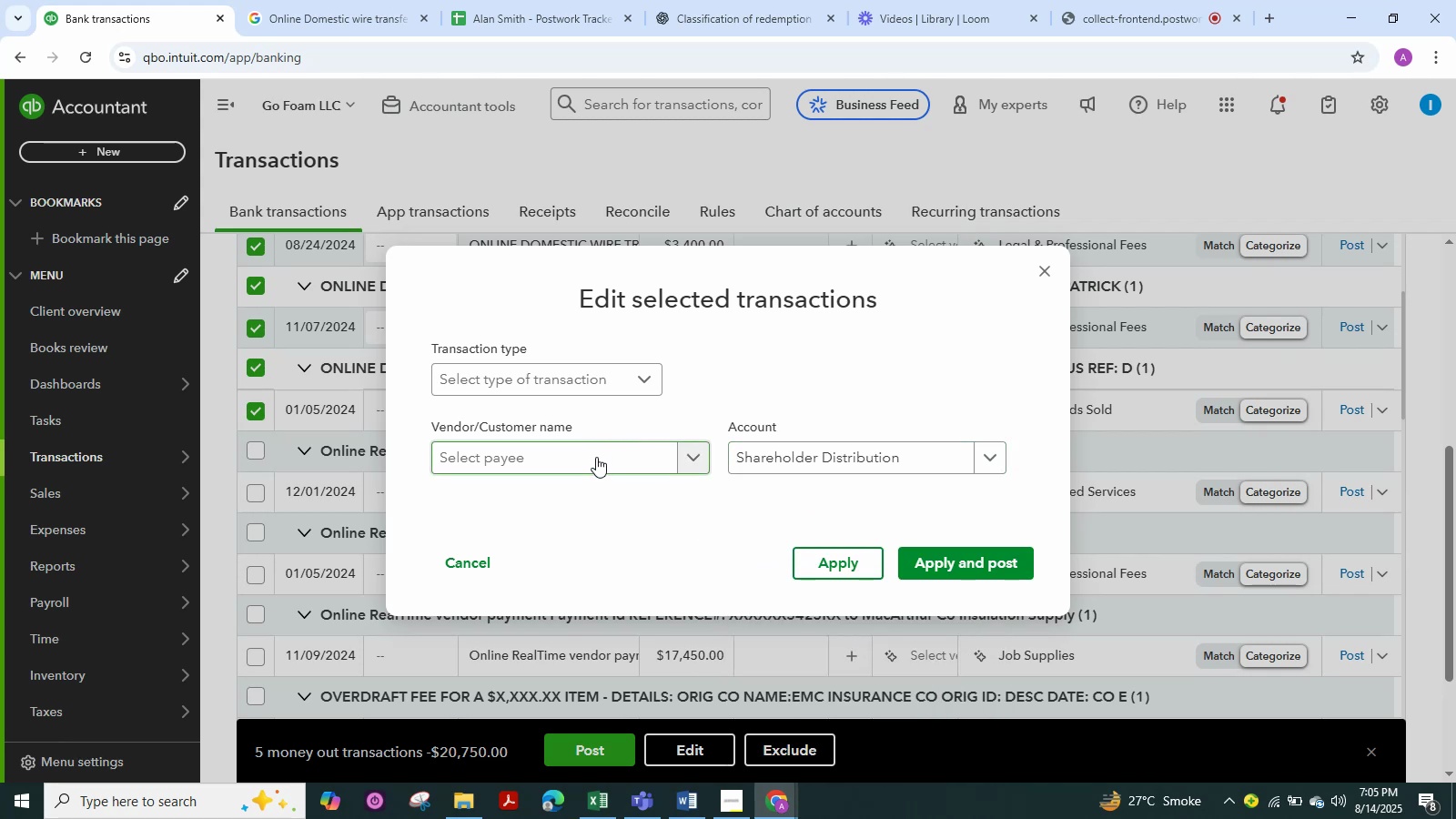 
left_click([596, 454])
 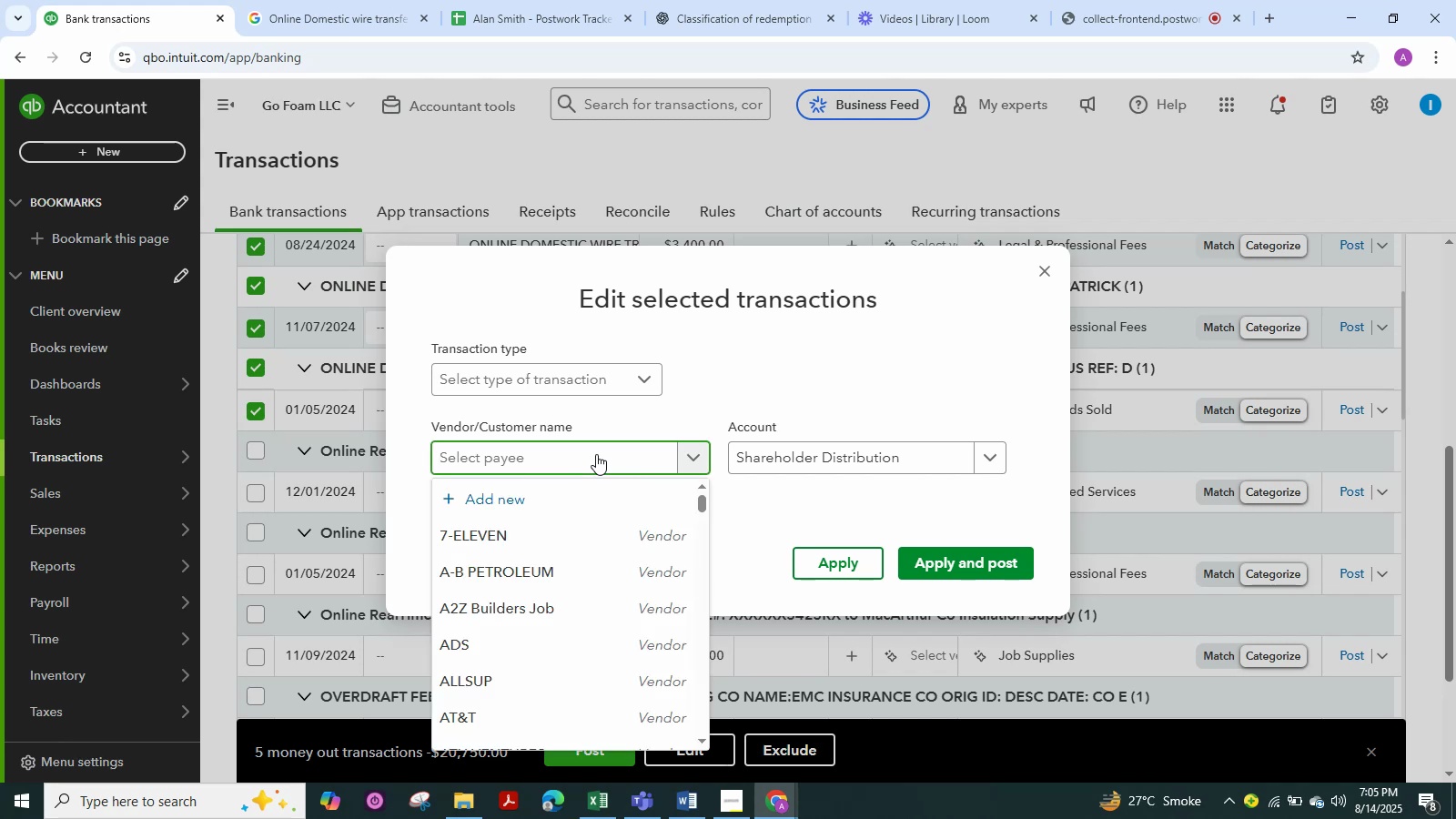 
wait(7.1)
 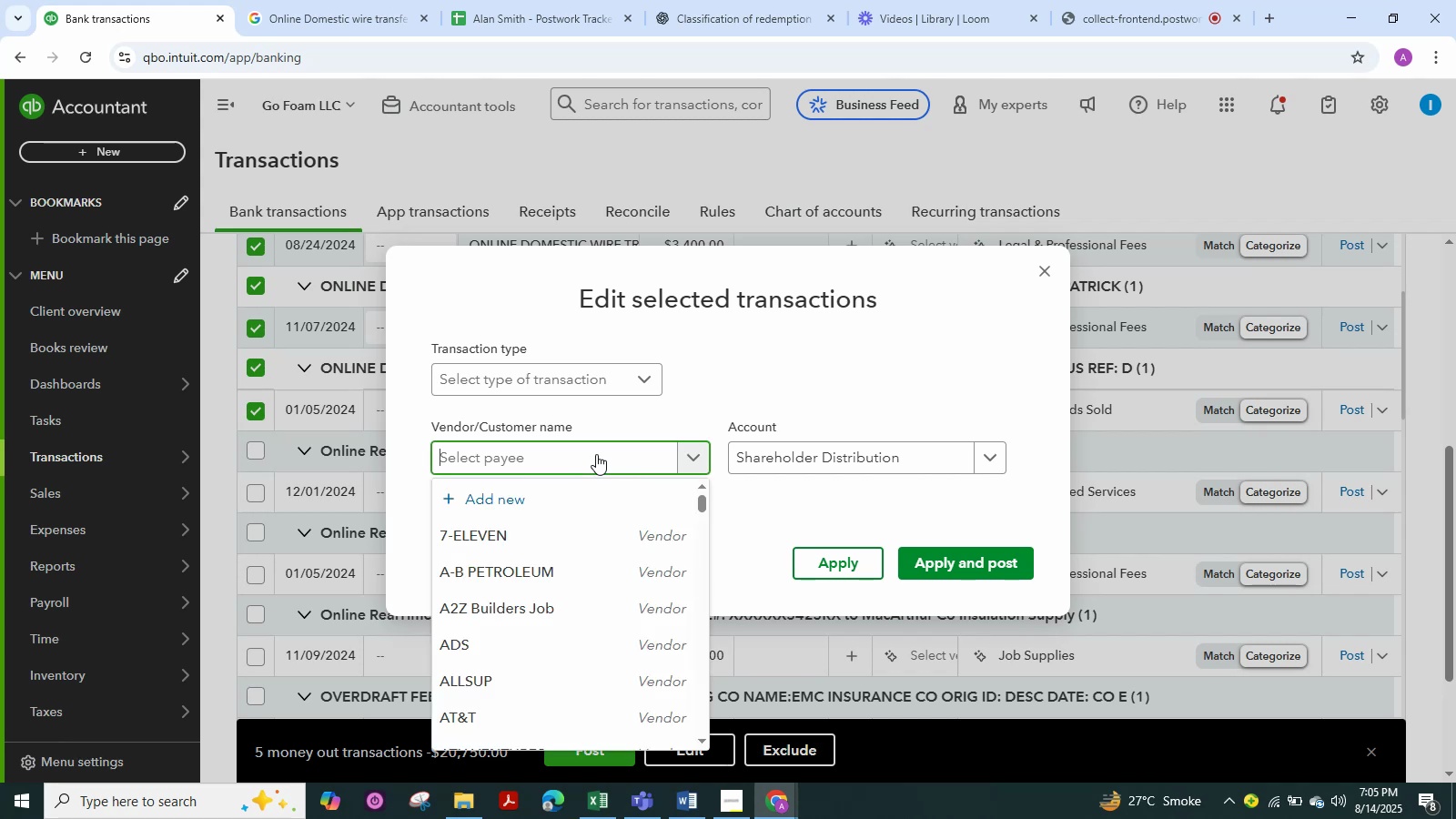 
key(Control+V)
 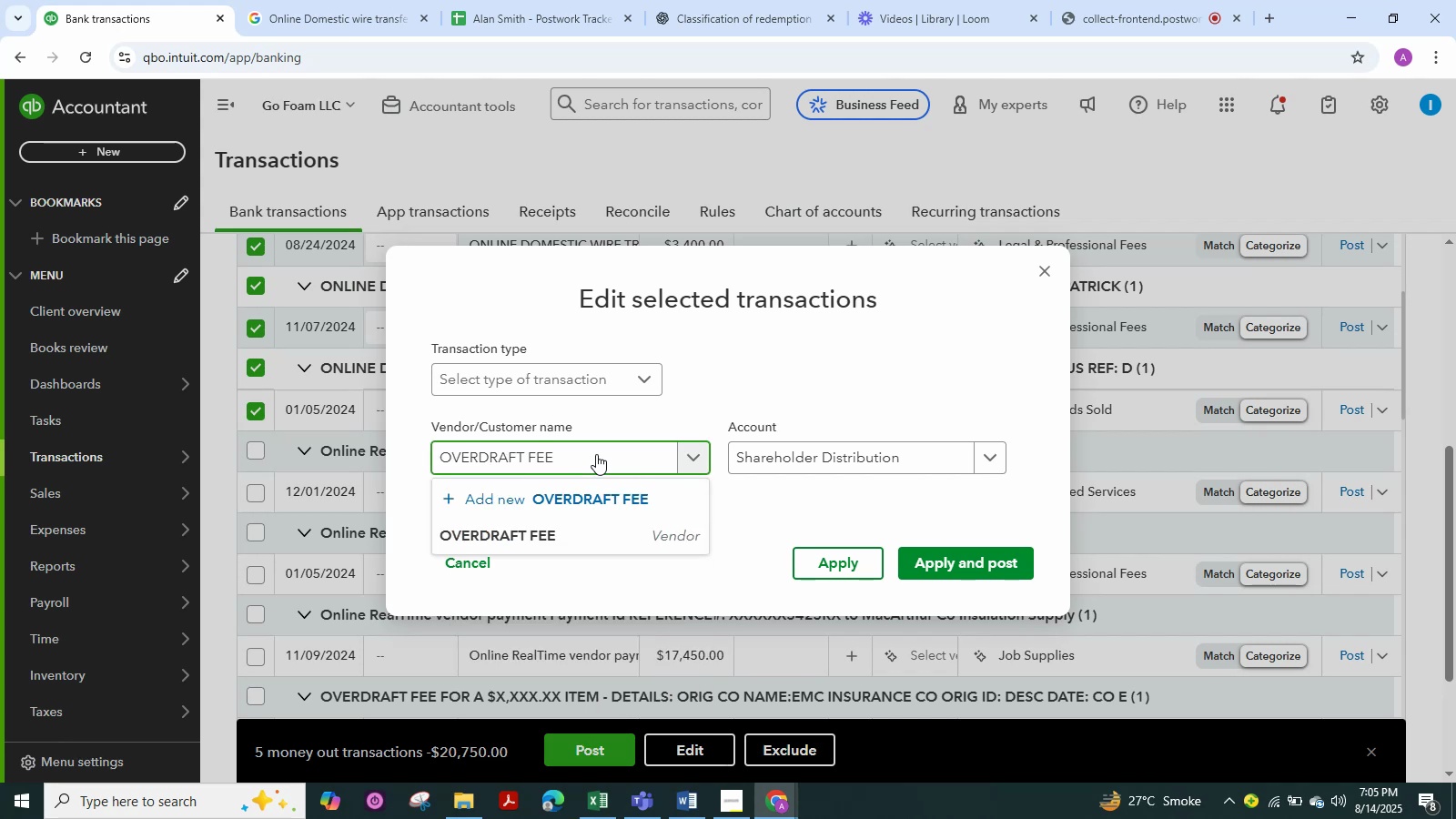 
hold_key(key=Backspace, duration=1.22)
 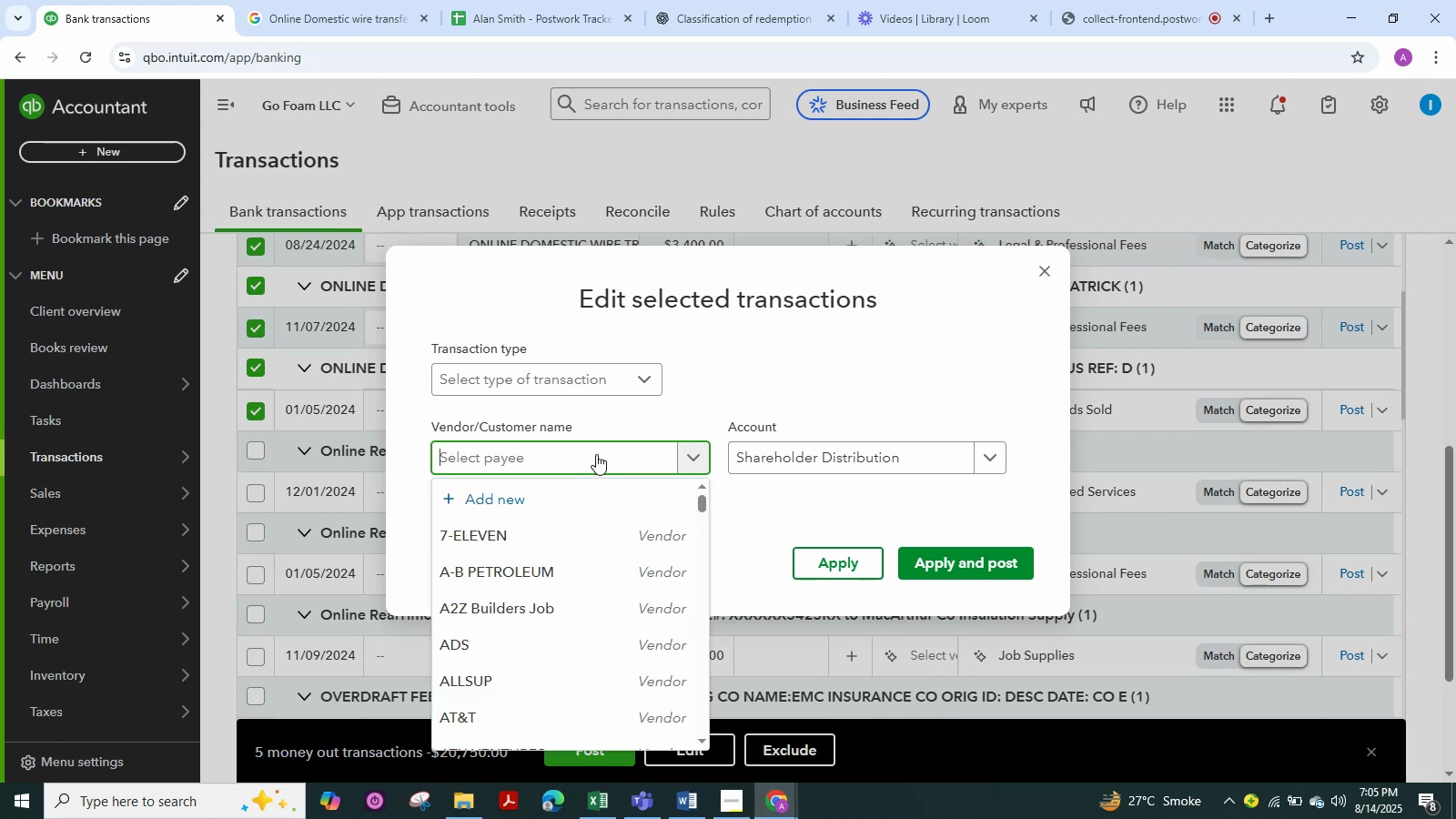 
type(Domestic)
 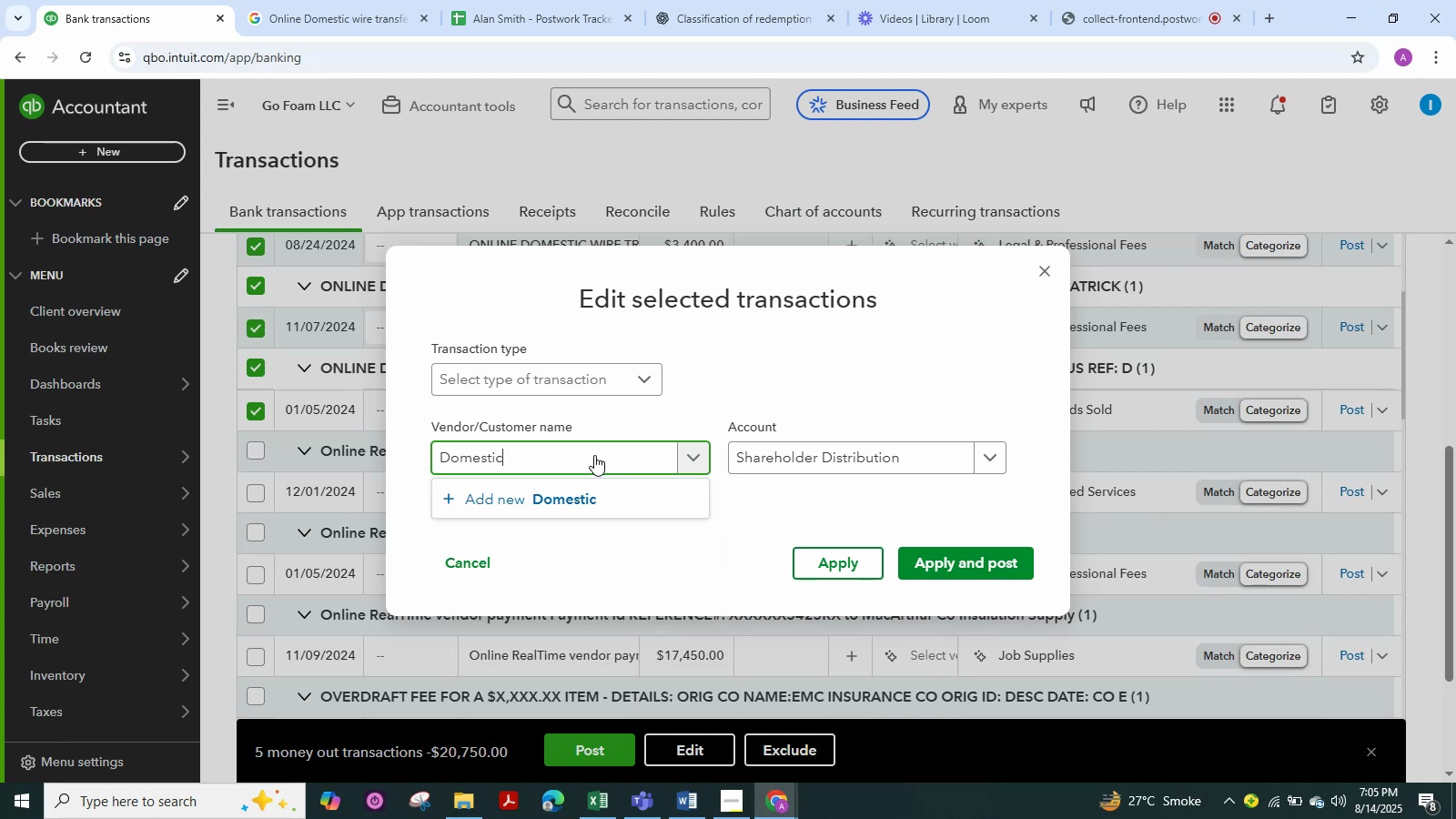 
left_click([556, 498])
 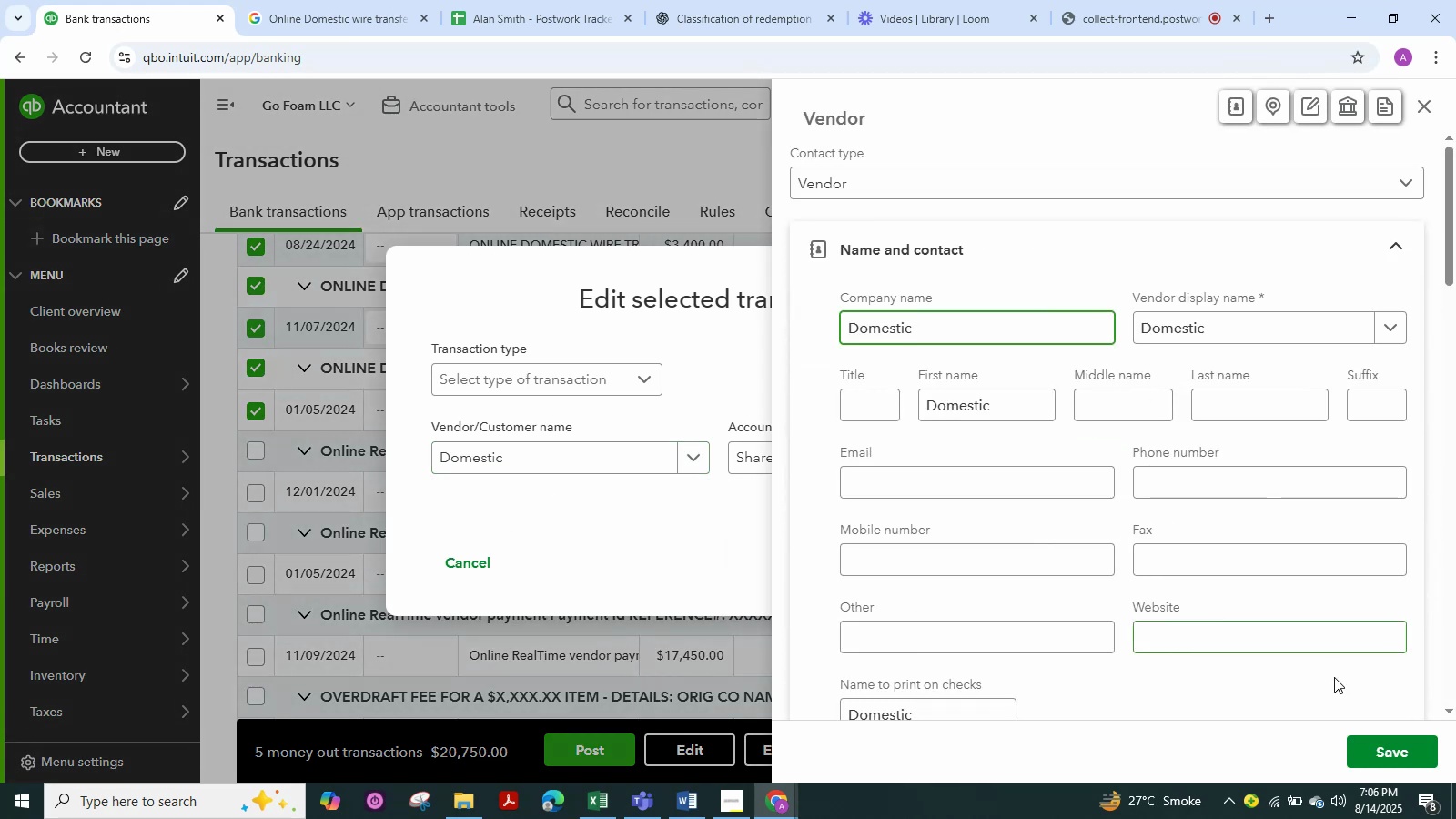 
left_click([1389, 753])
 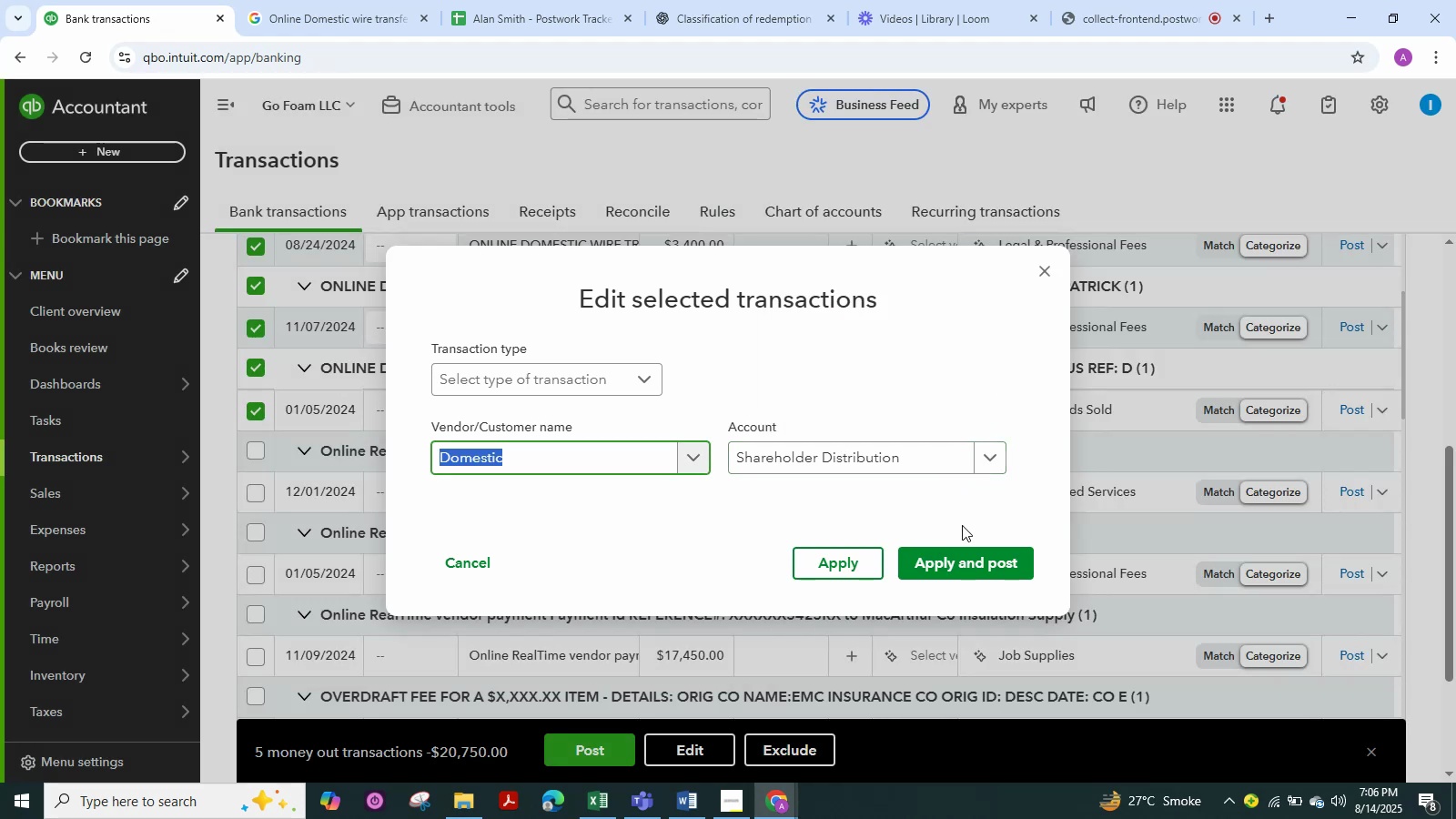 
left_click([957, 556])
 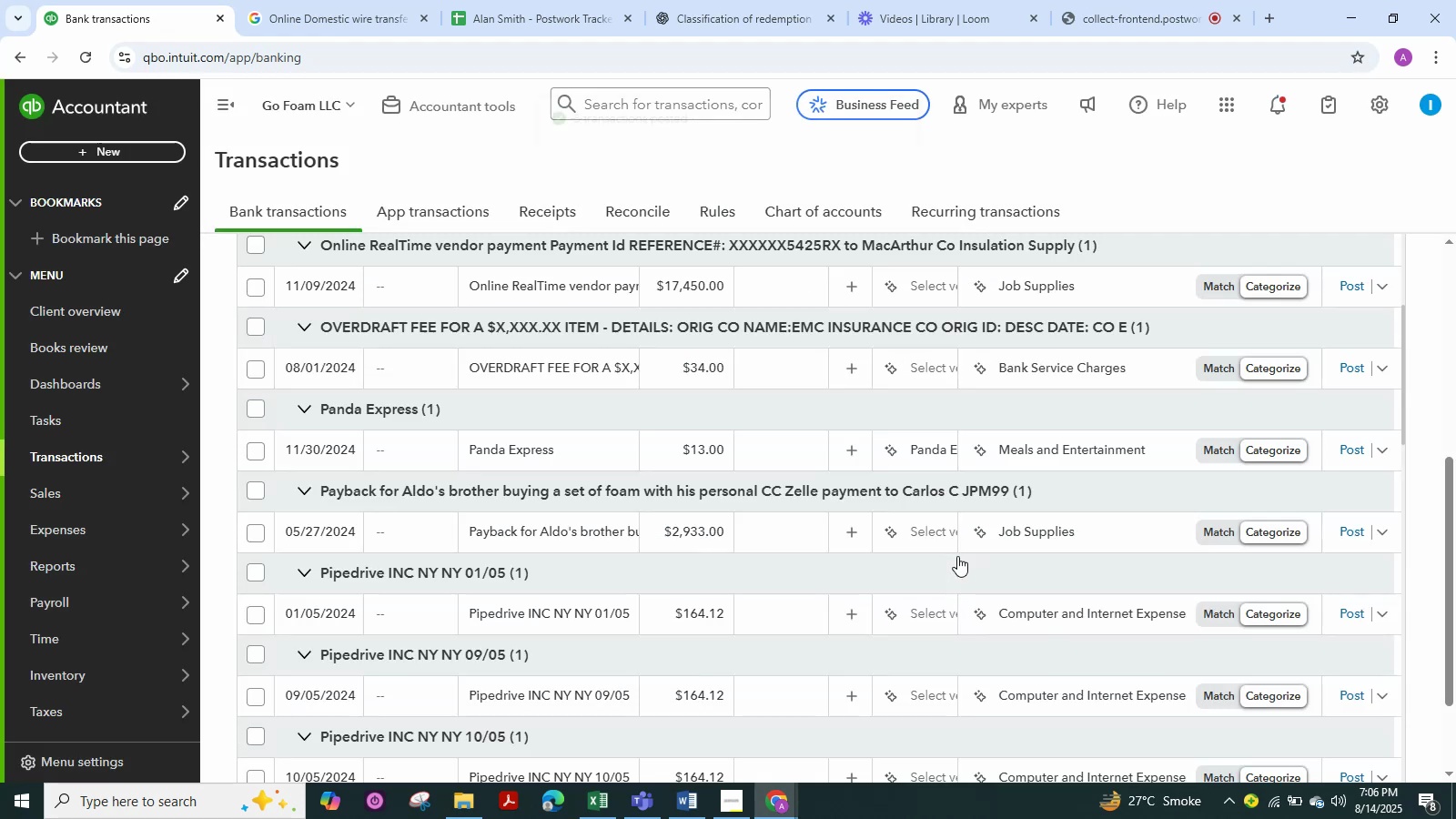 
scroll: coordinate [724, 537], scroll_direction: up, amount: 33.0
 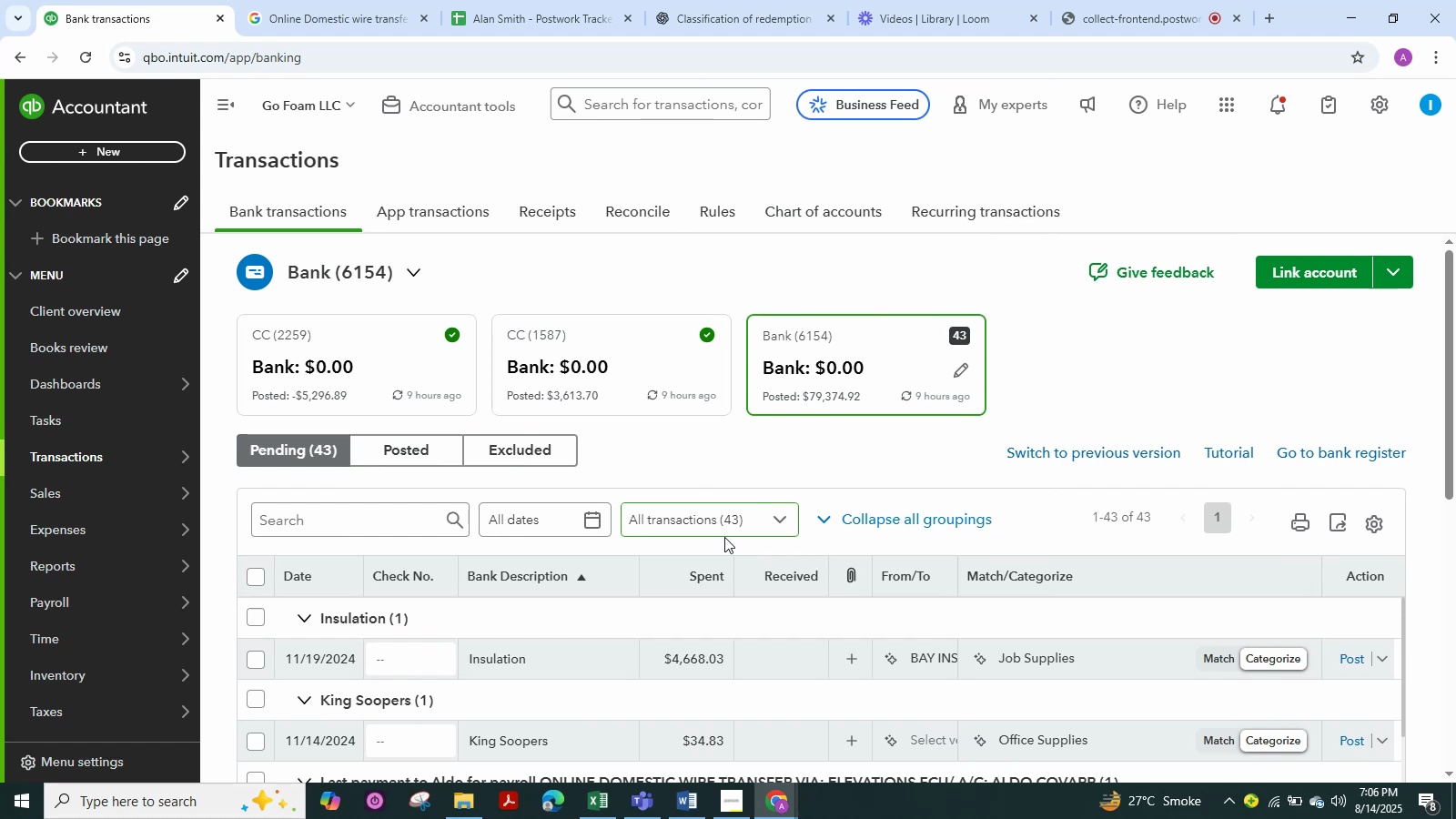 
scroll: coordinate [724, 537], scroll_direction: down, amount: 2.0
 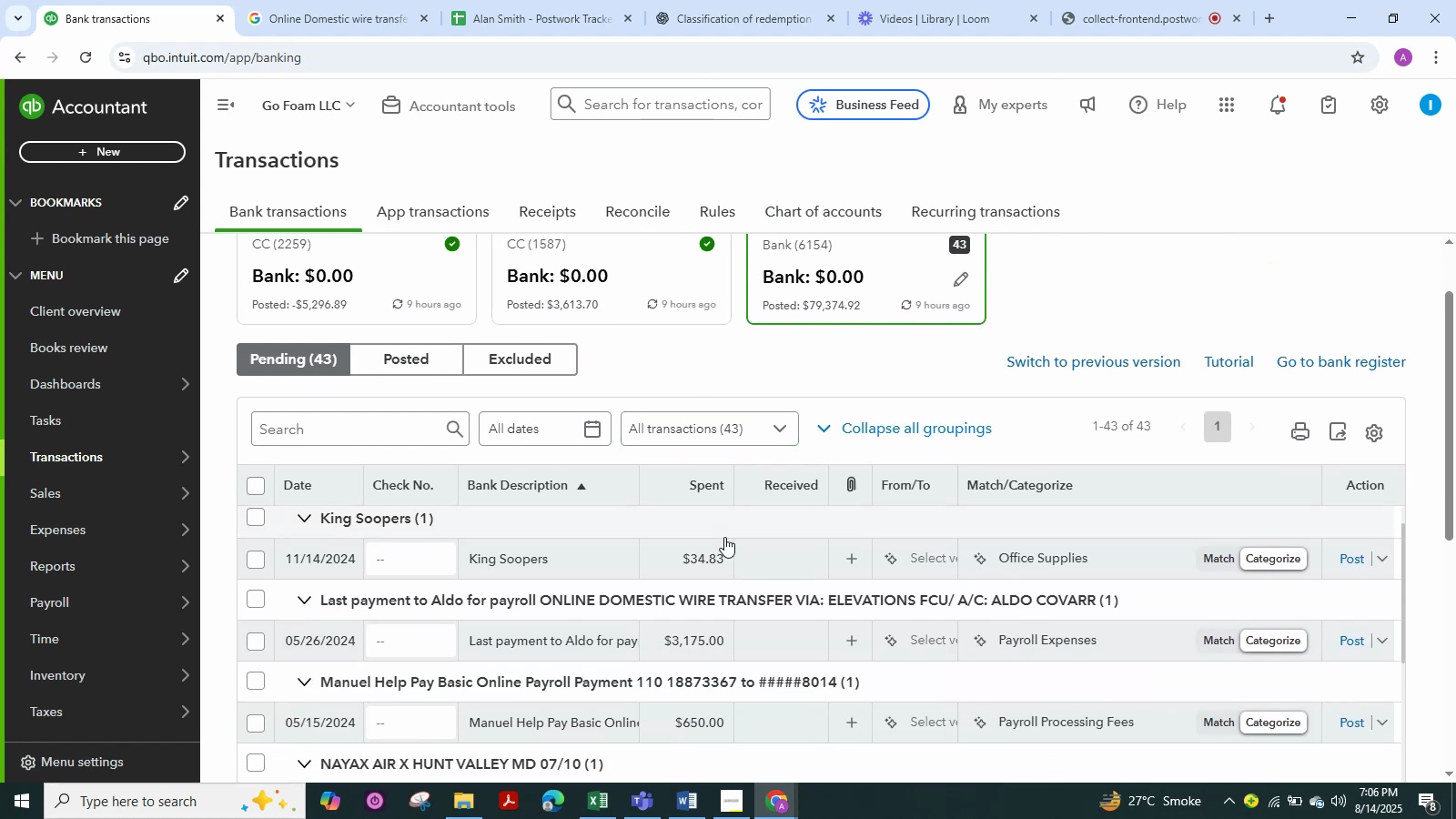 
scroll: coordinate [713, 585], scroll_direction: up, amount: 8.0
 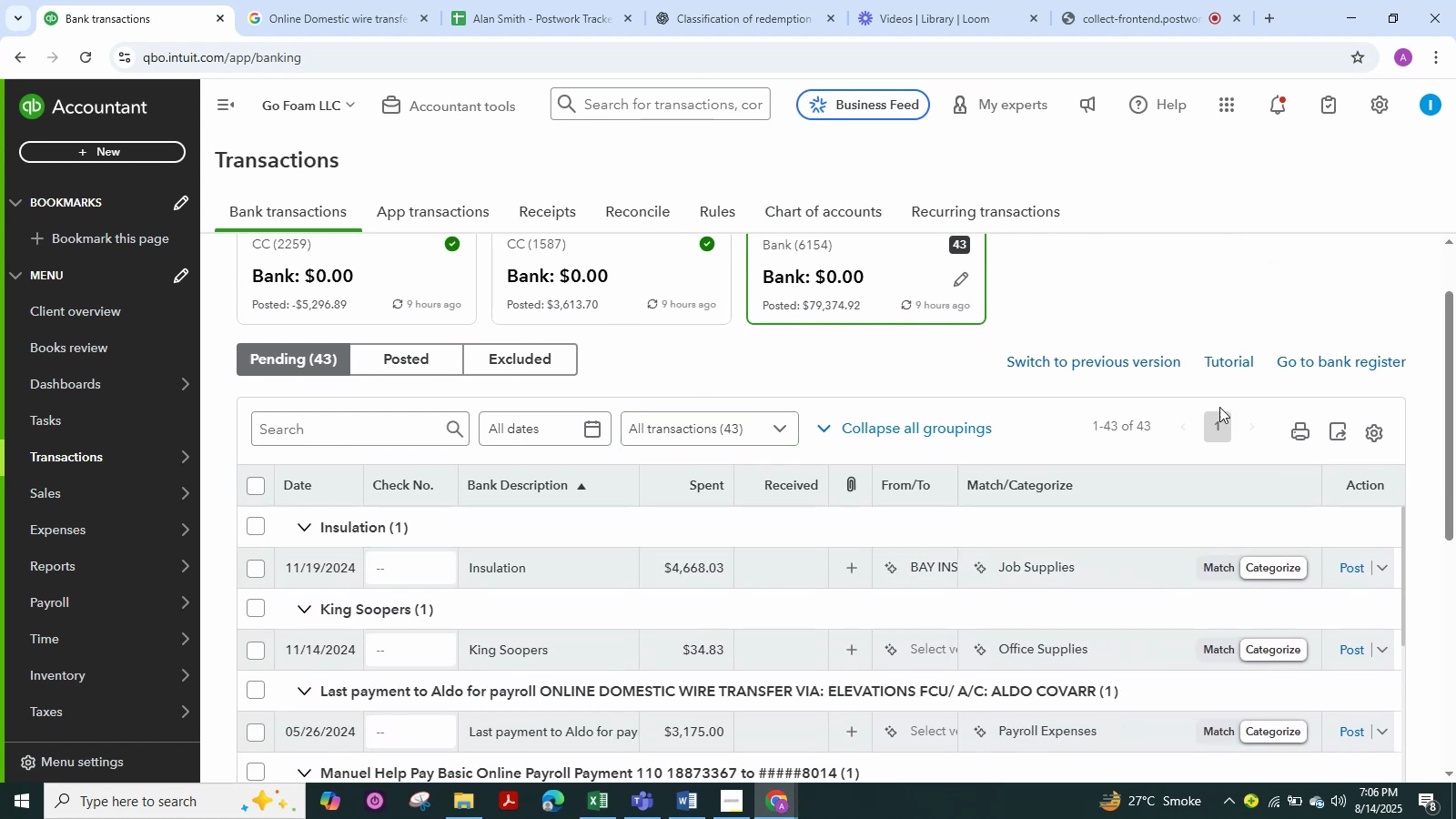 
scroll: coordinate [986, 460], scroll_direction: down, amount: 15.0
 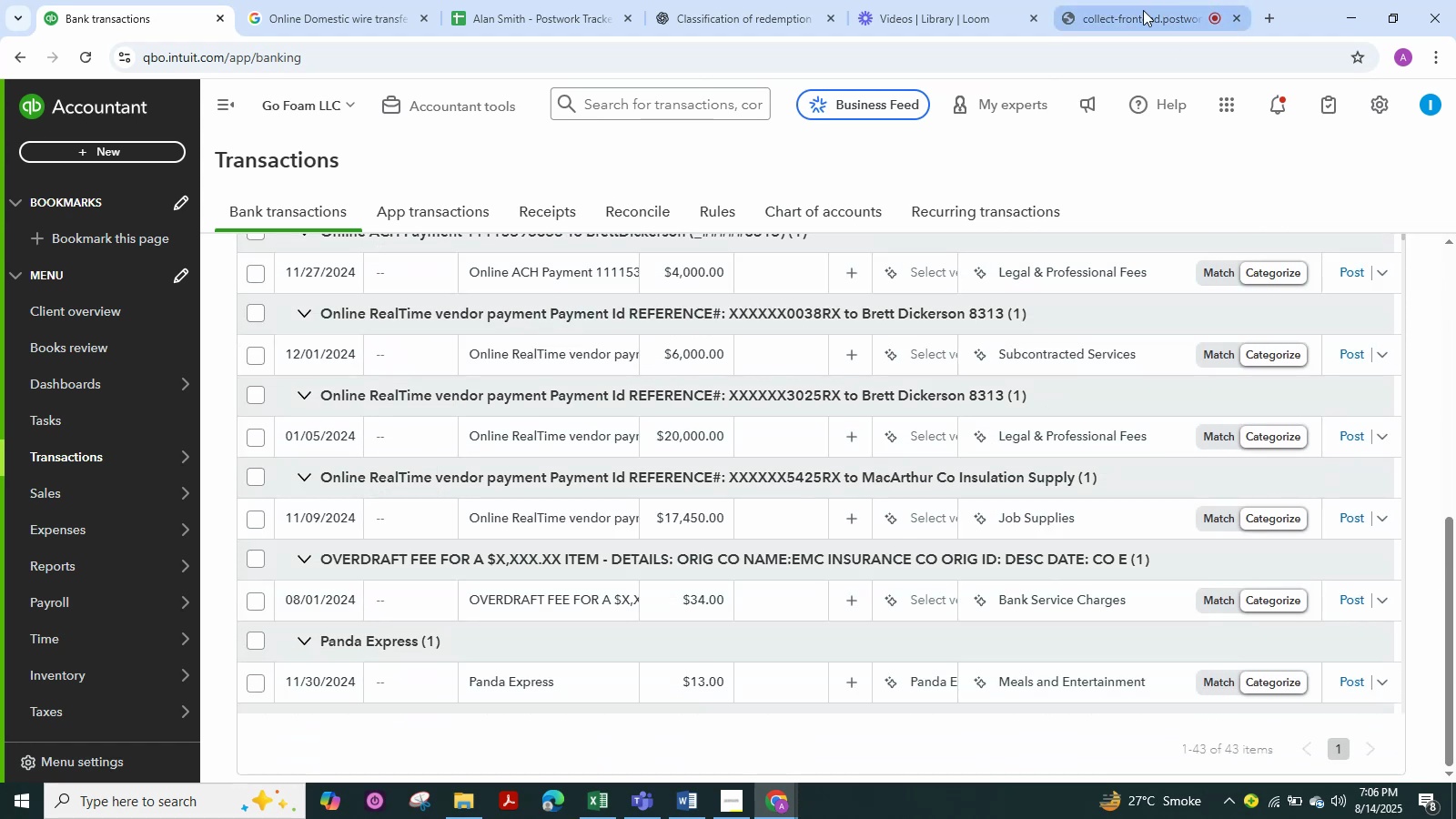 
left_click([1143, 10])
 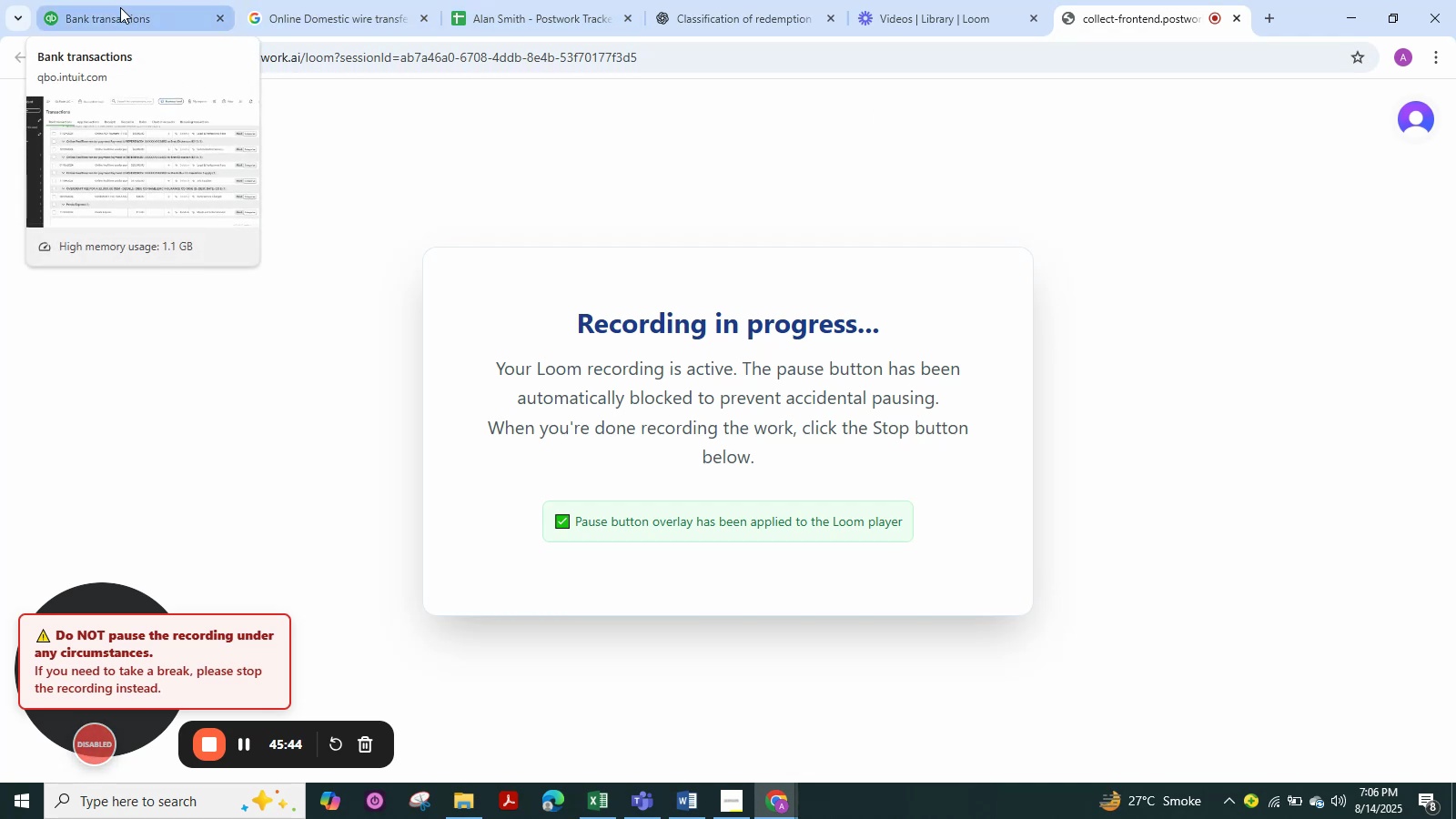 
wait(7.23)
 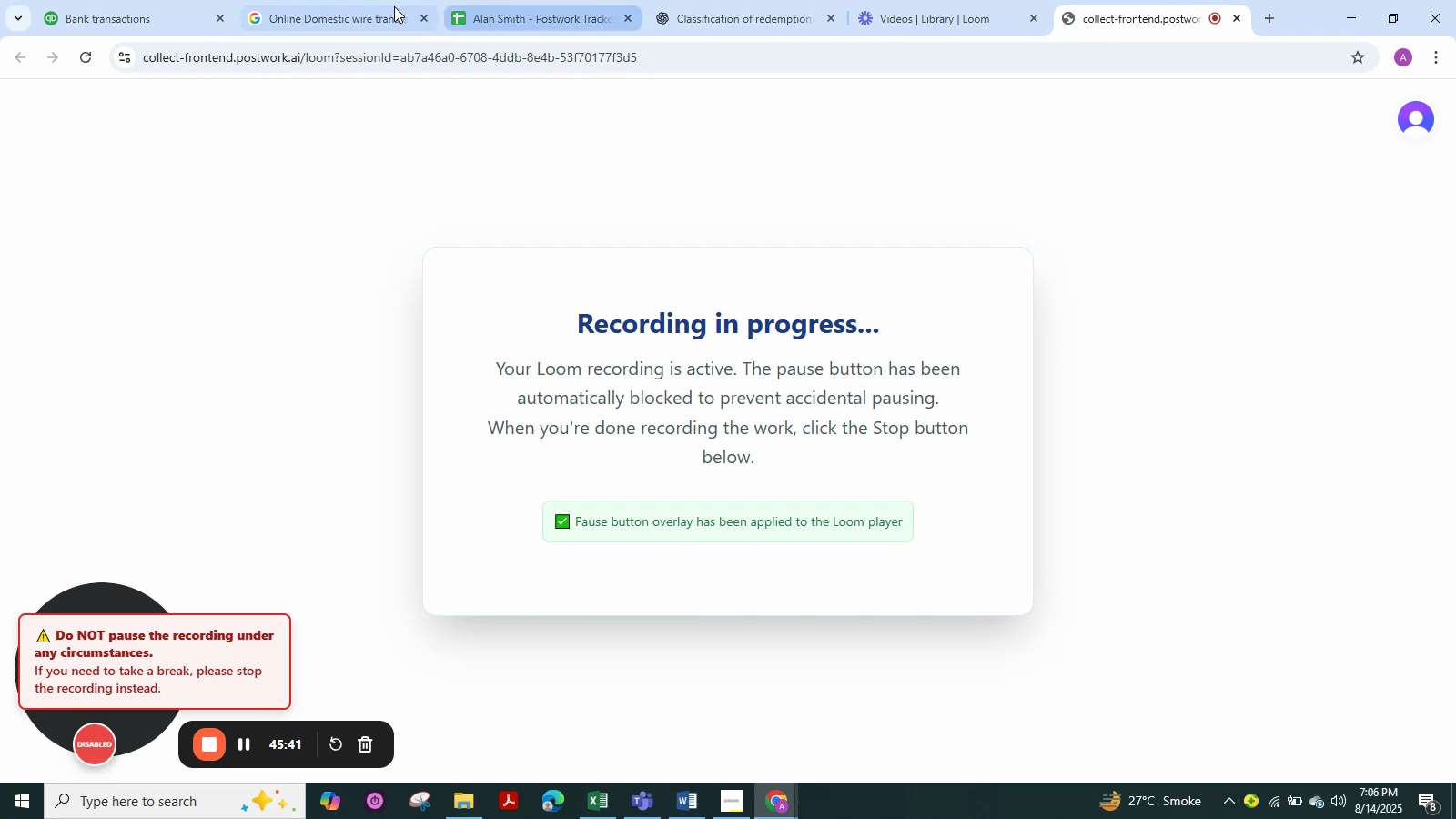 
left_click([120, 7])
 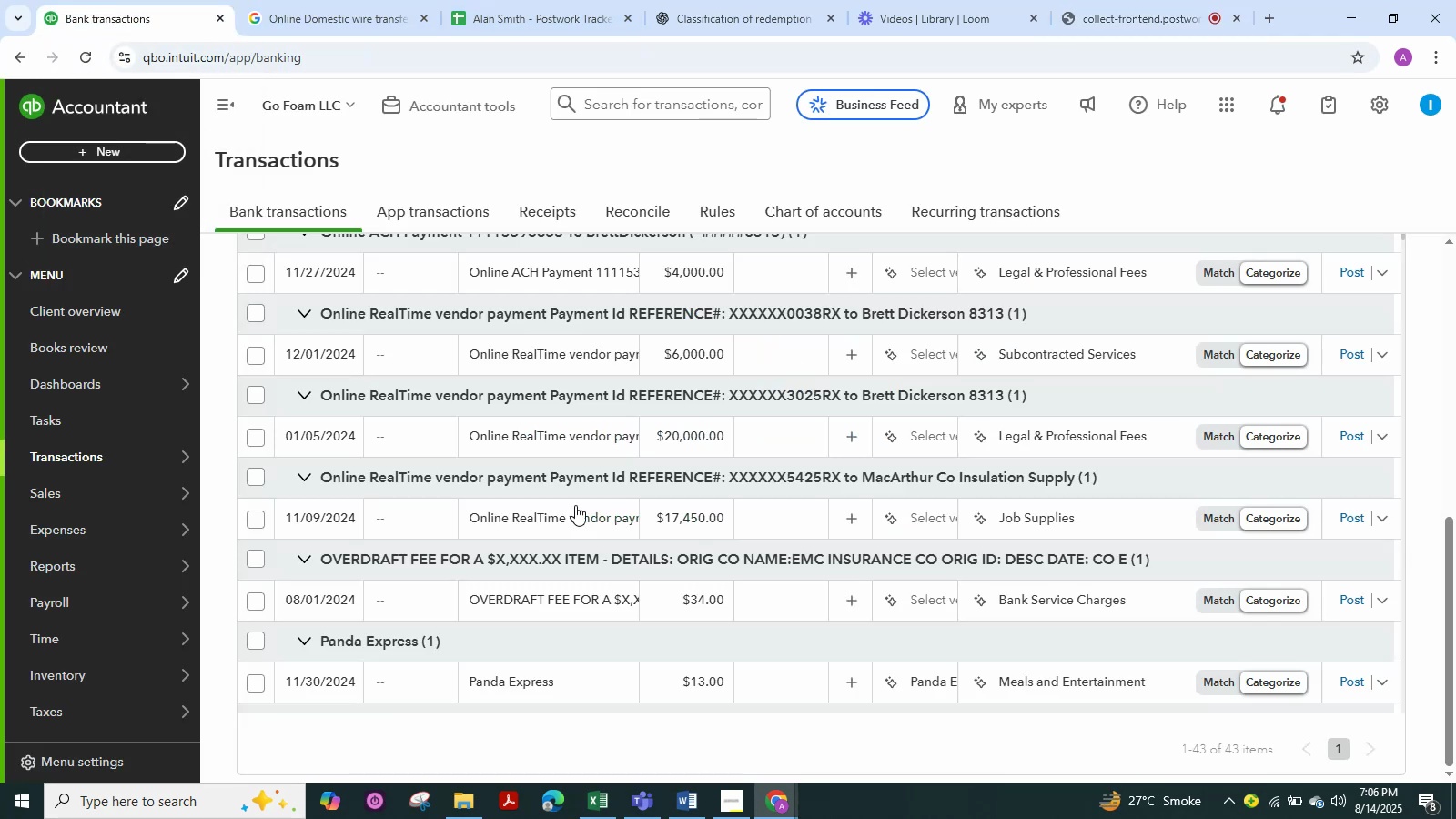 
mouse_move([838, 507])
 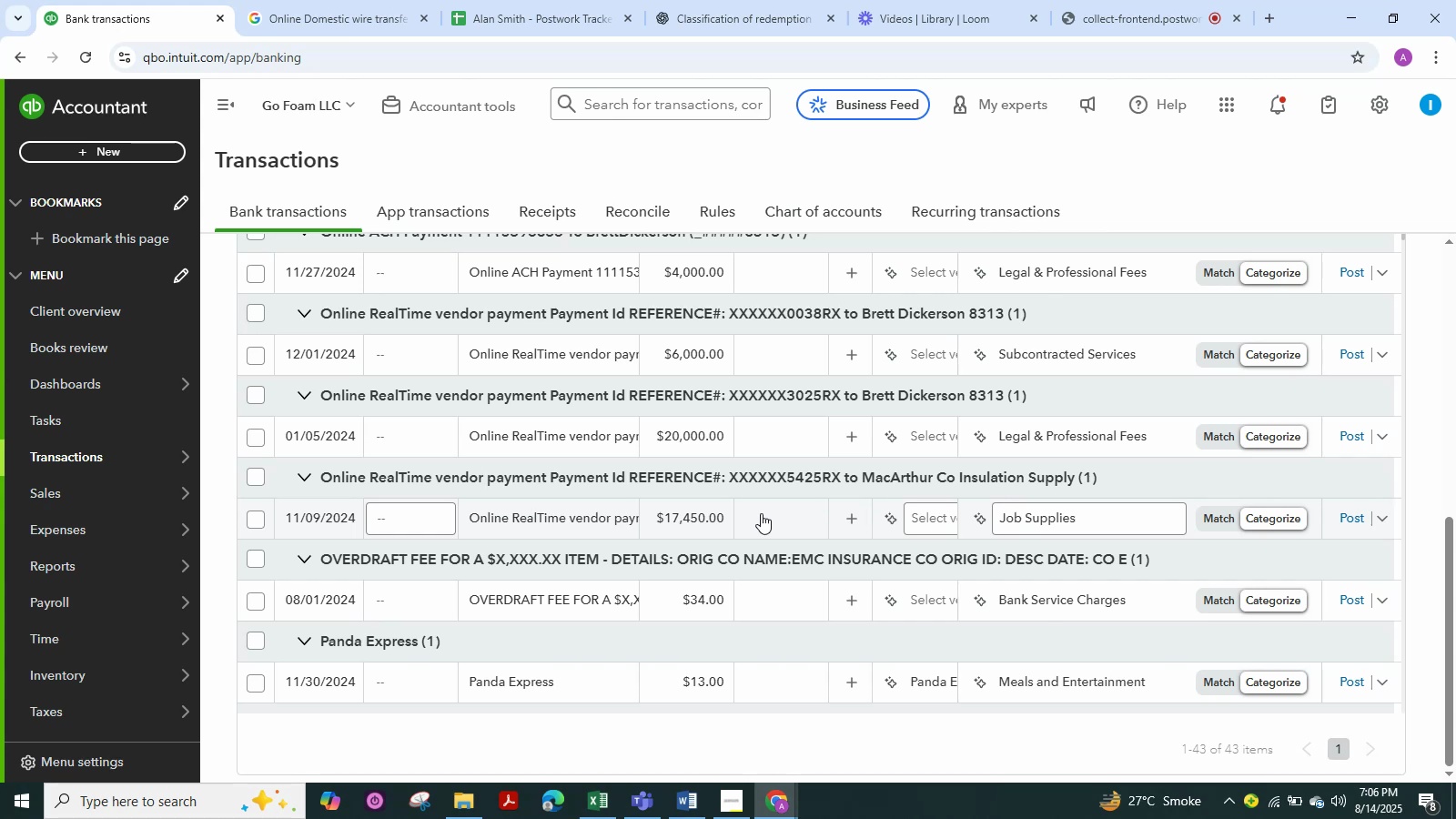 
scroll: coordinate [755, 511], scroll_direction: down, amount: 1.0
 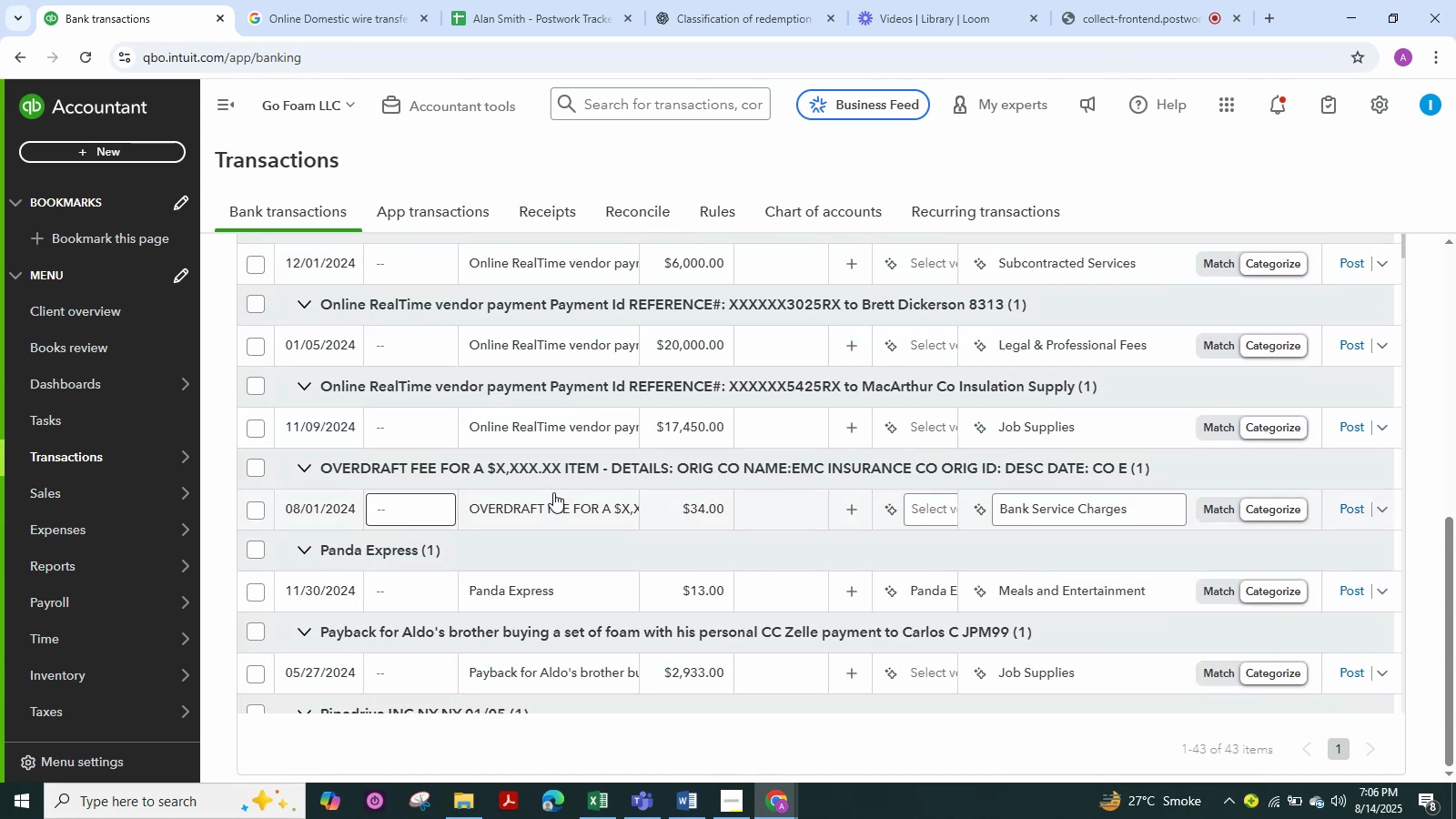 
scroll: coordinate [552, 493], scroll_direction: up, amount: 1.0
 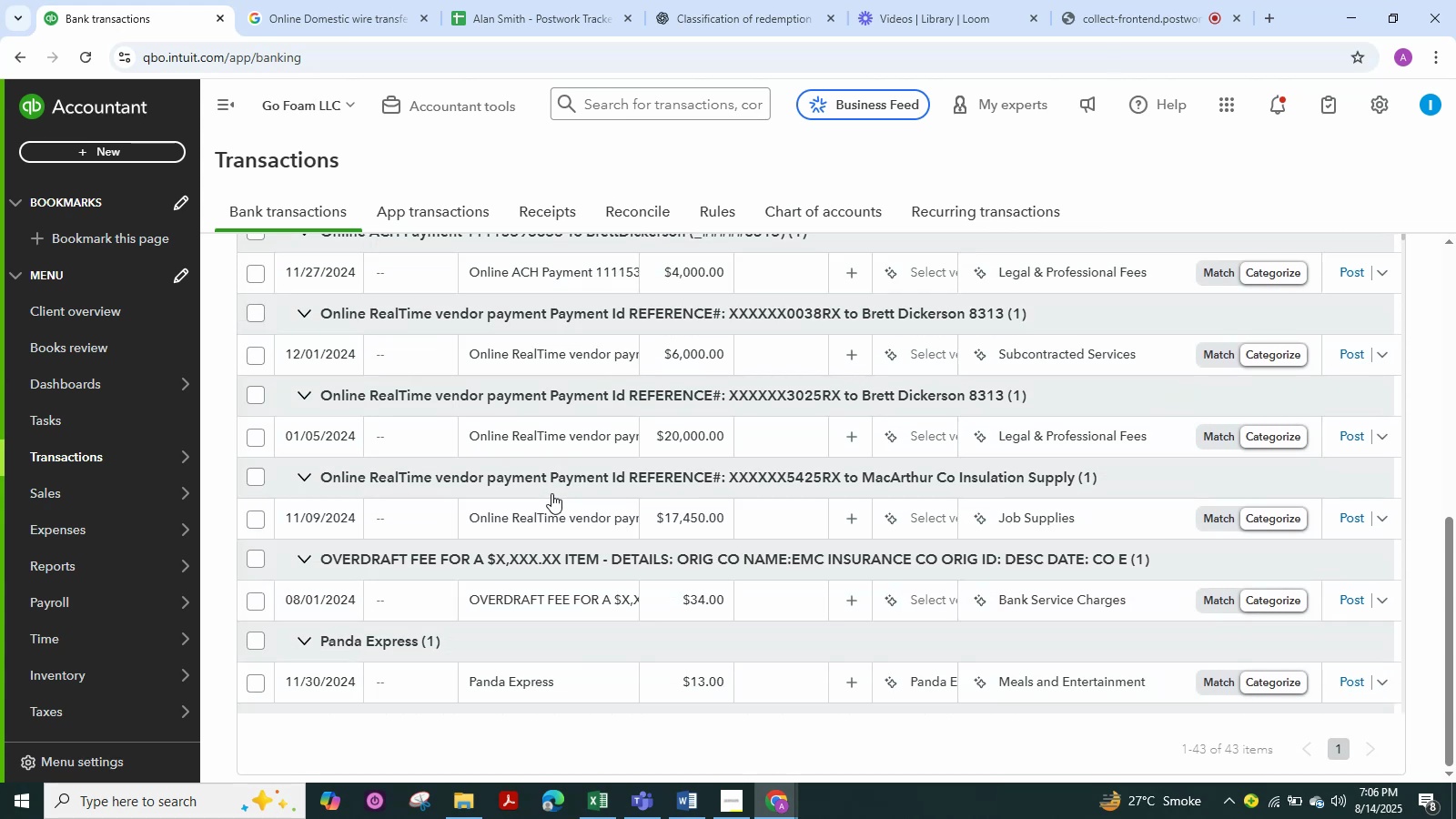 
wait(8.63)
 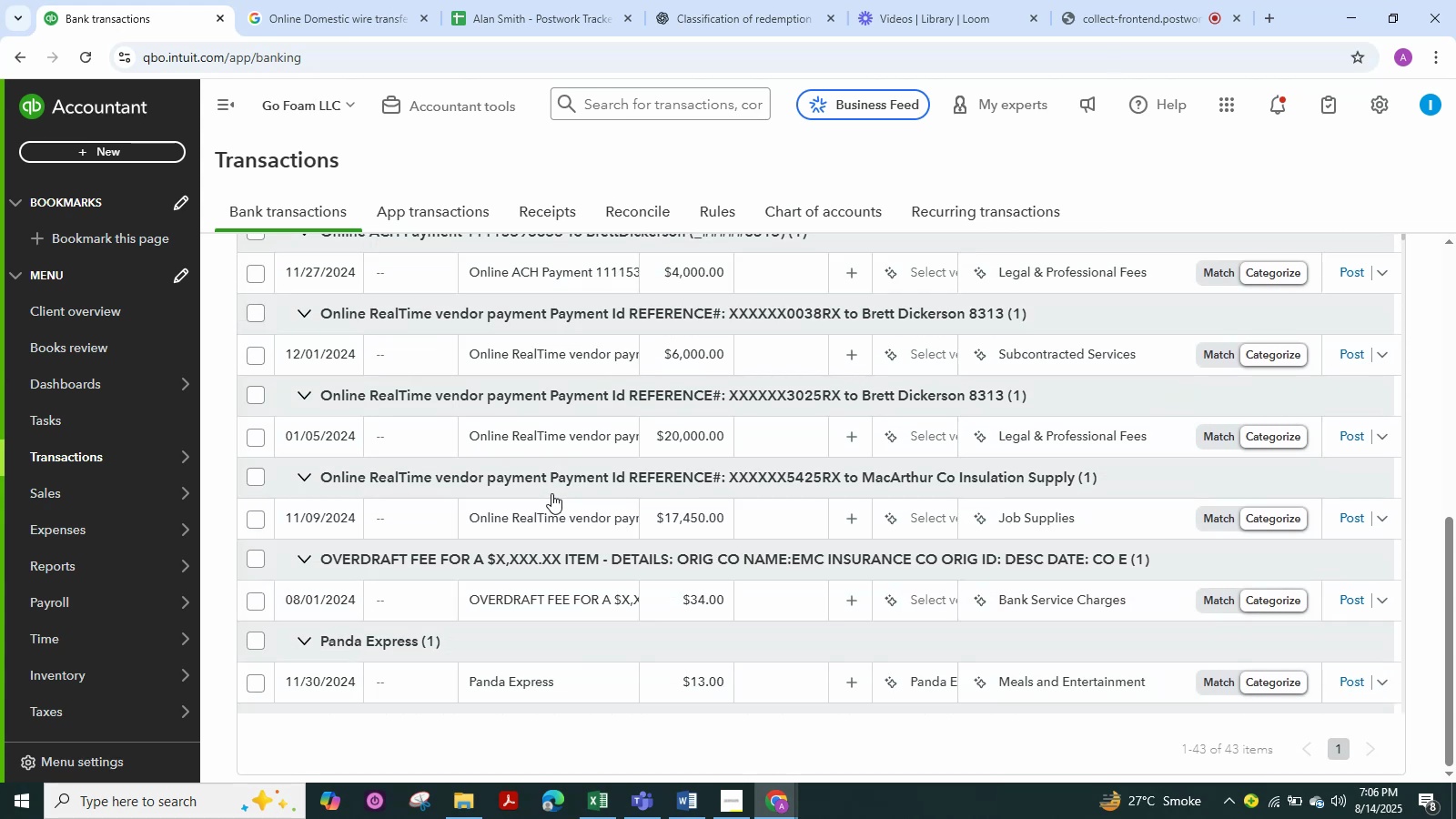 
scroll: coordinate [560, 563], scroll_direction: down, amount: 9.0
 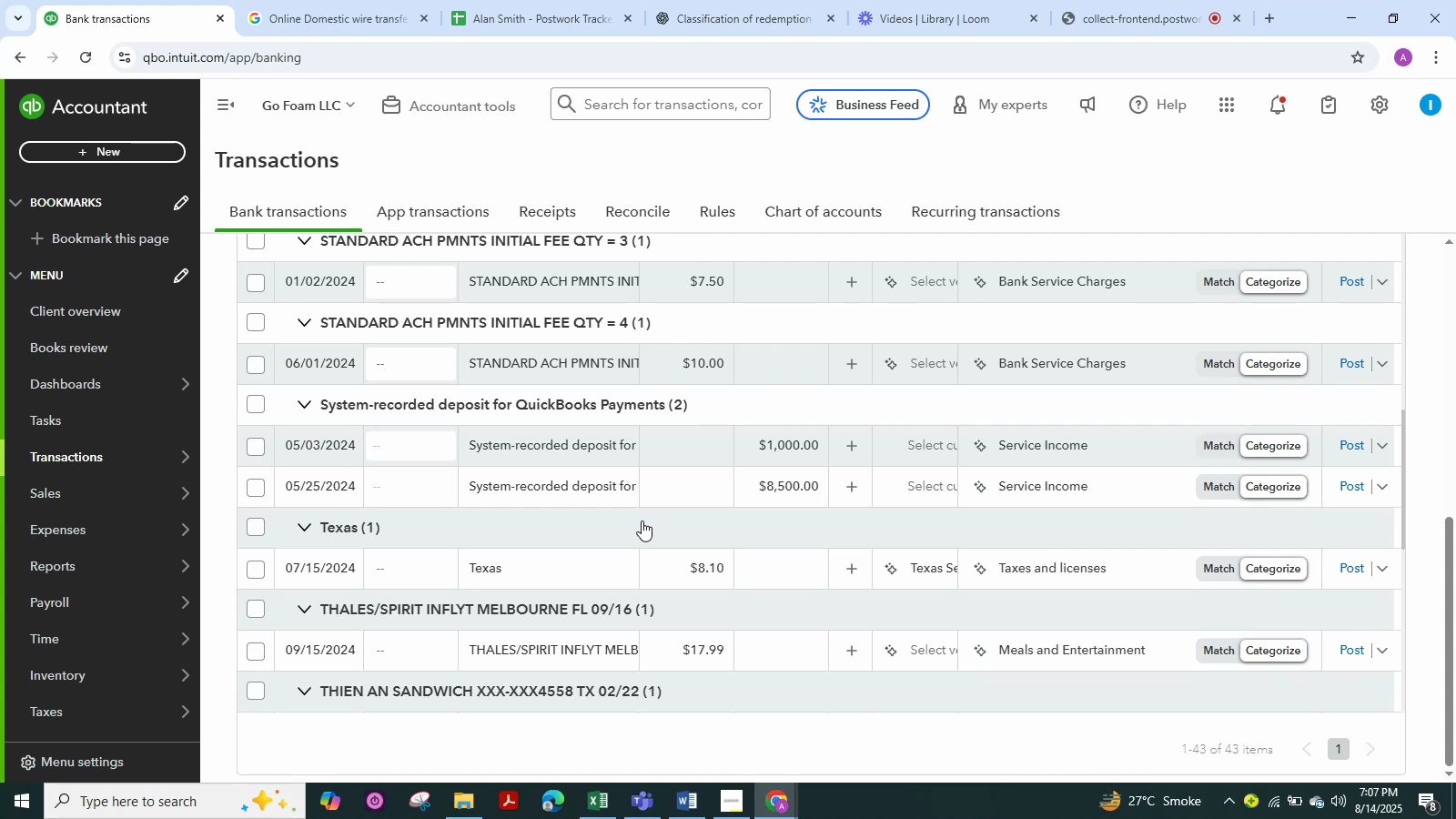 
wait(12.06)
 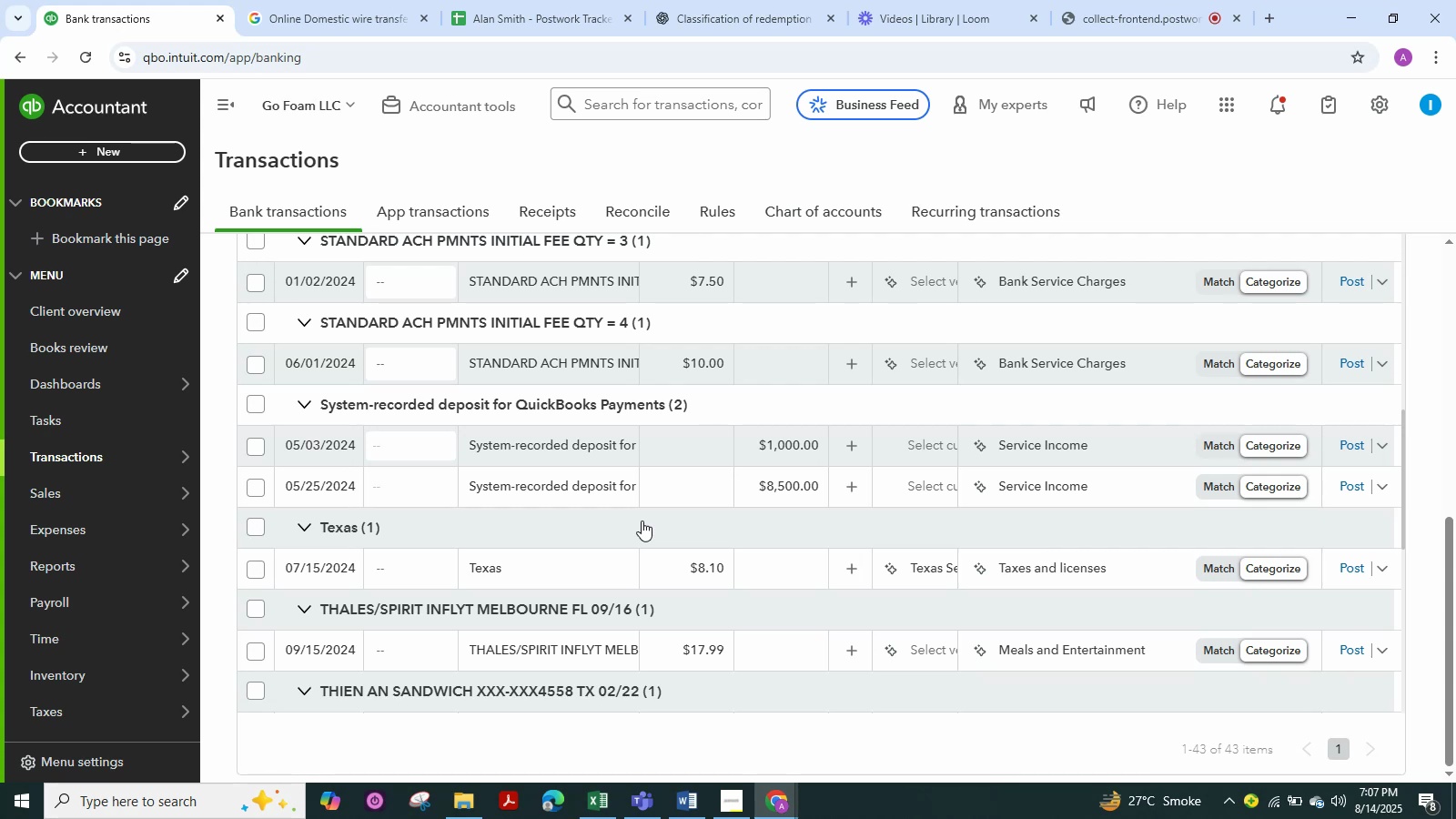 
left_click([534, 441])
 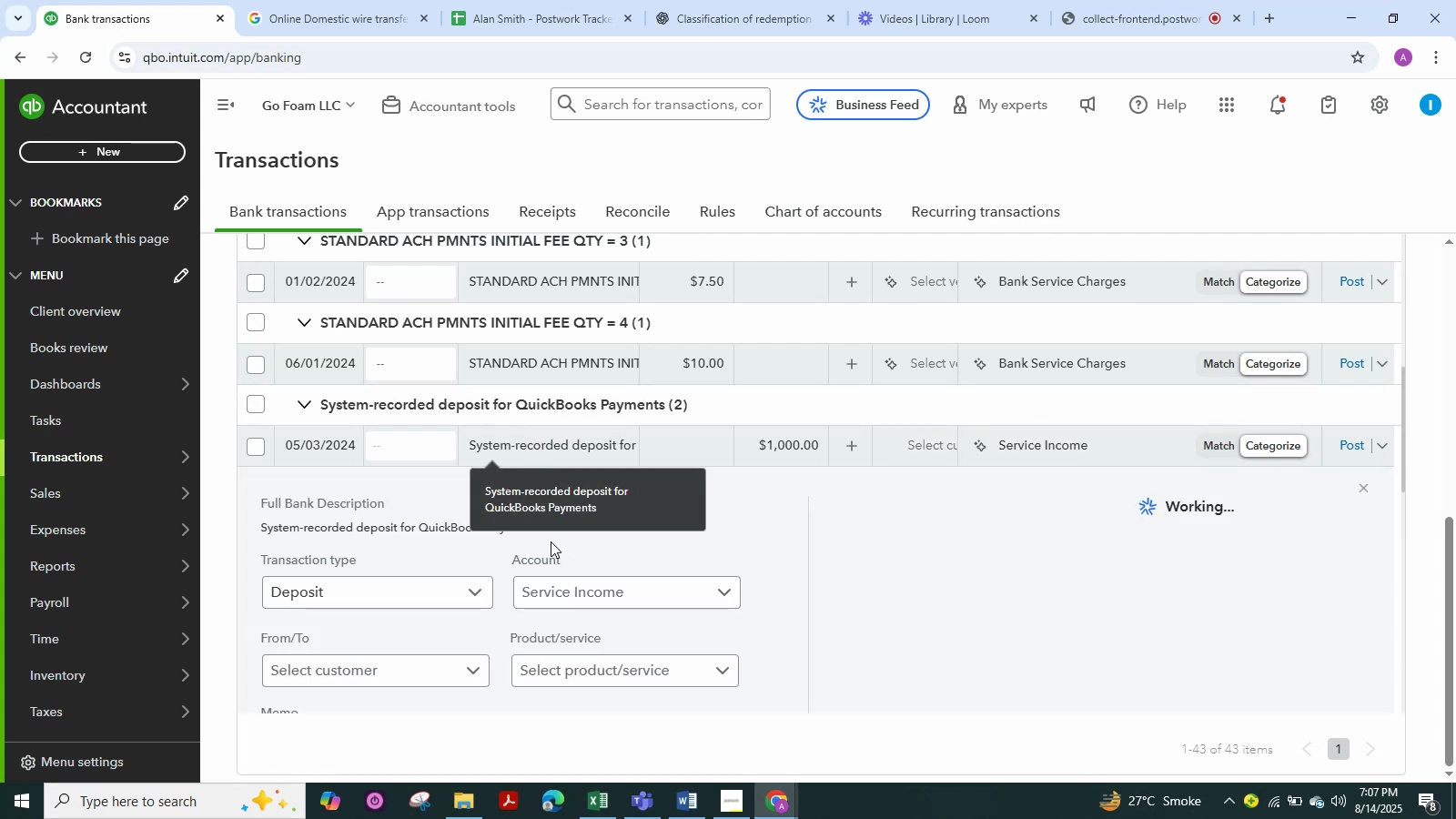 
scroll: coordinate [453, 585], scroll_direction: down, amount: 2.0
 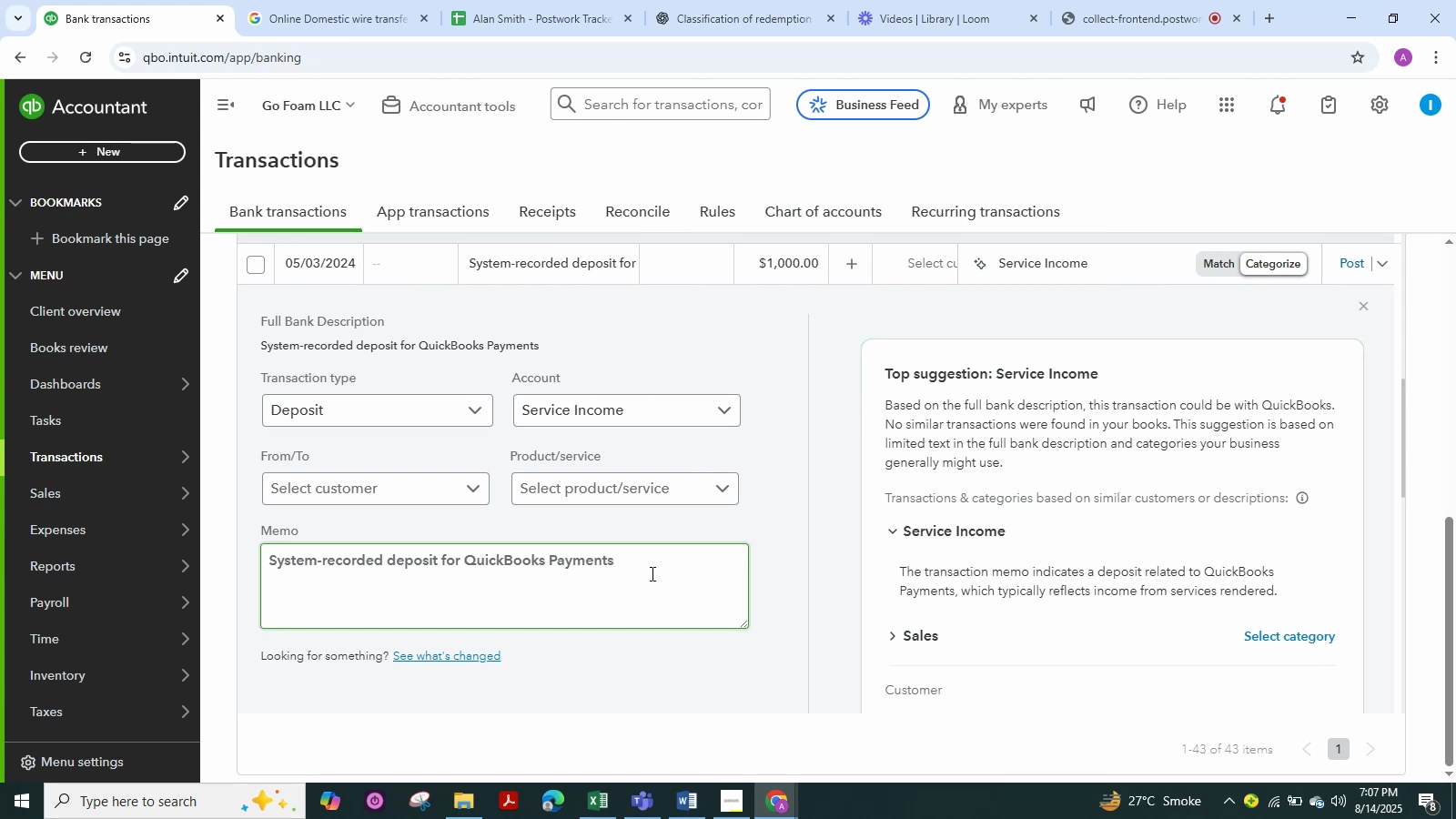 
wait(5.12)
 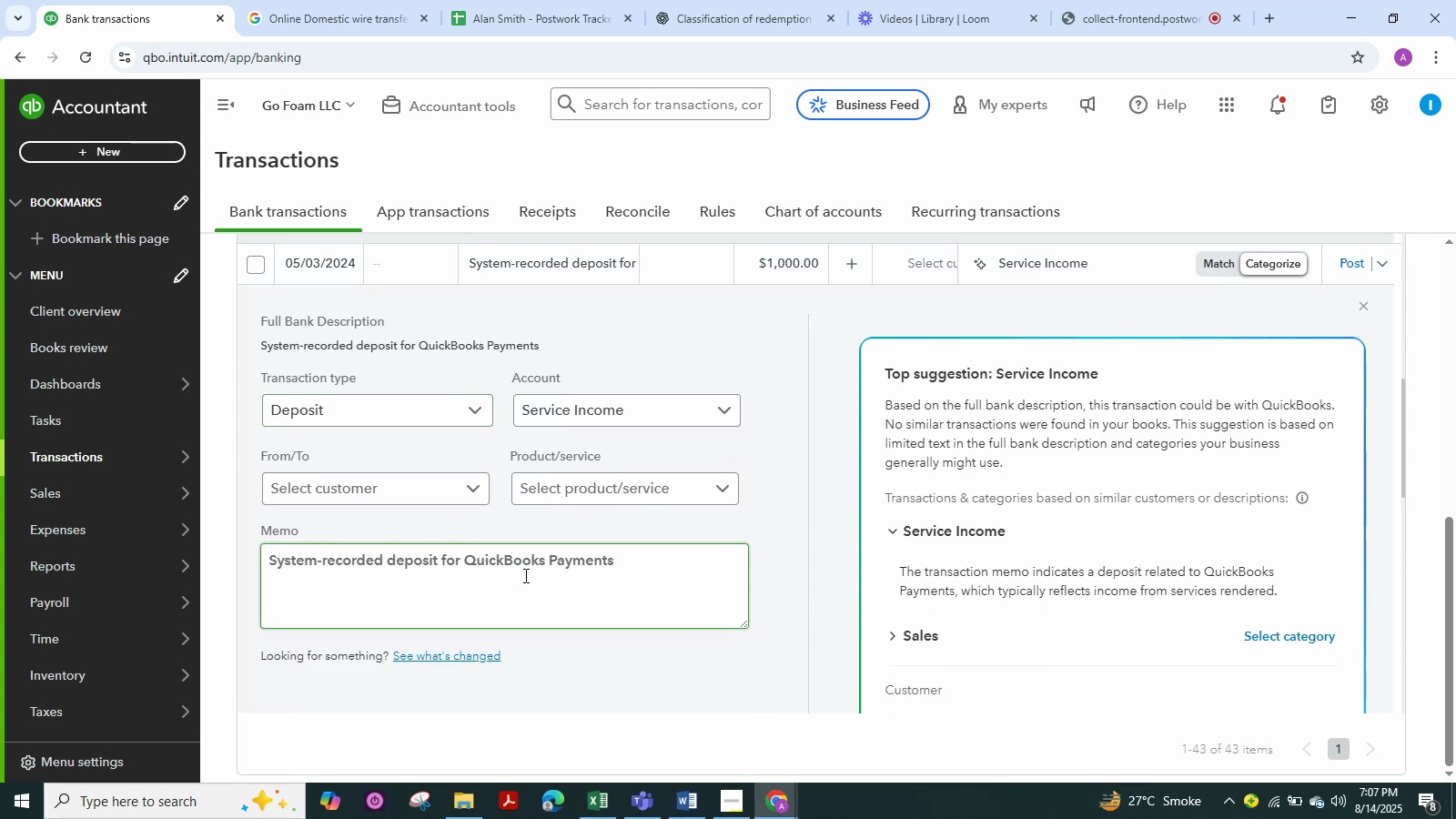 
left_click_drag(start_coordinate=[629, 558], to_coordinate=[266, 545])
 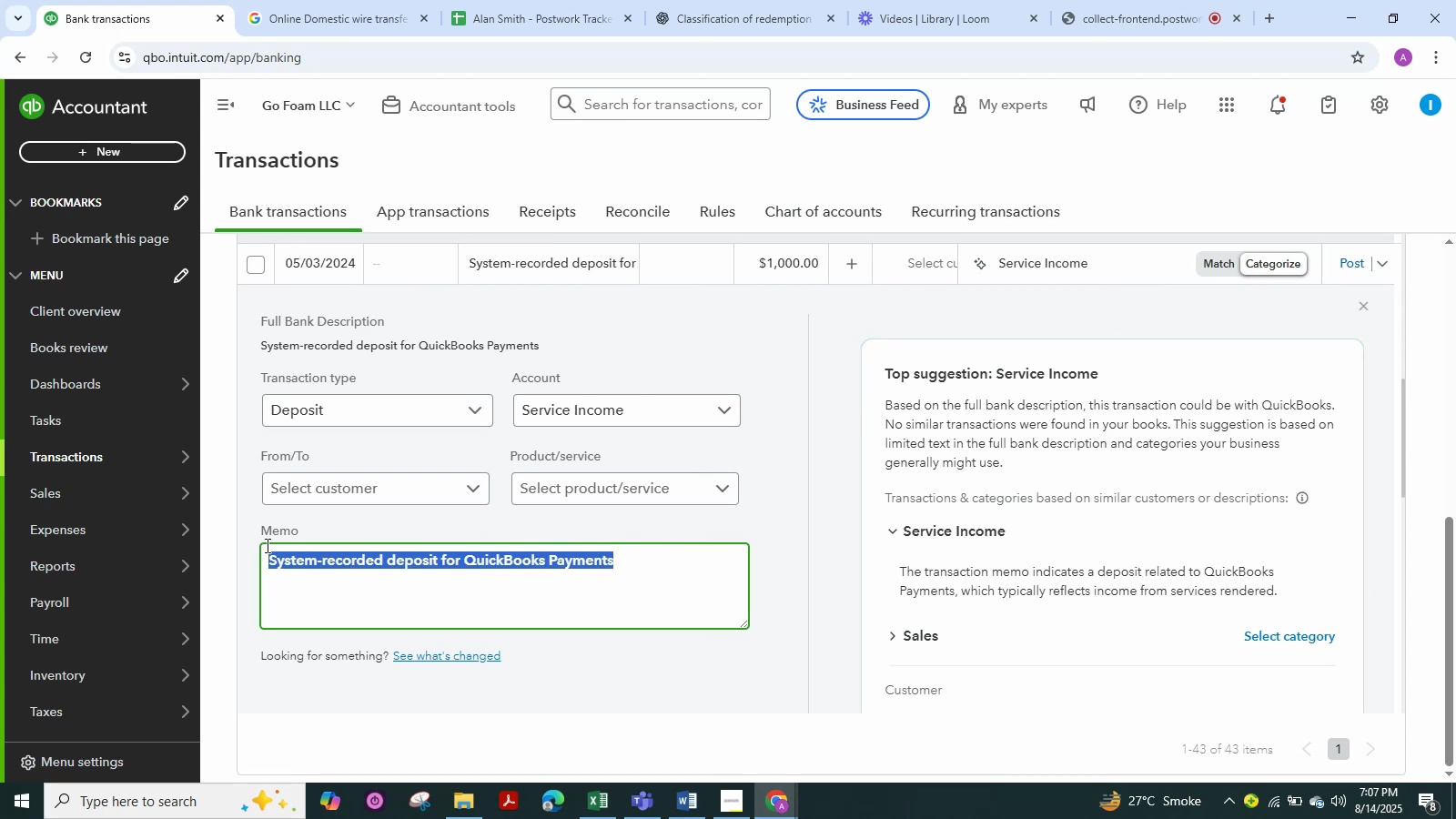 
key(Control+C)
 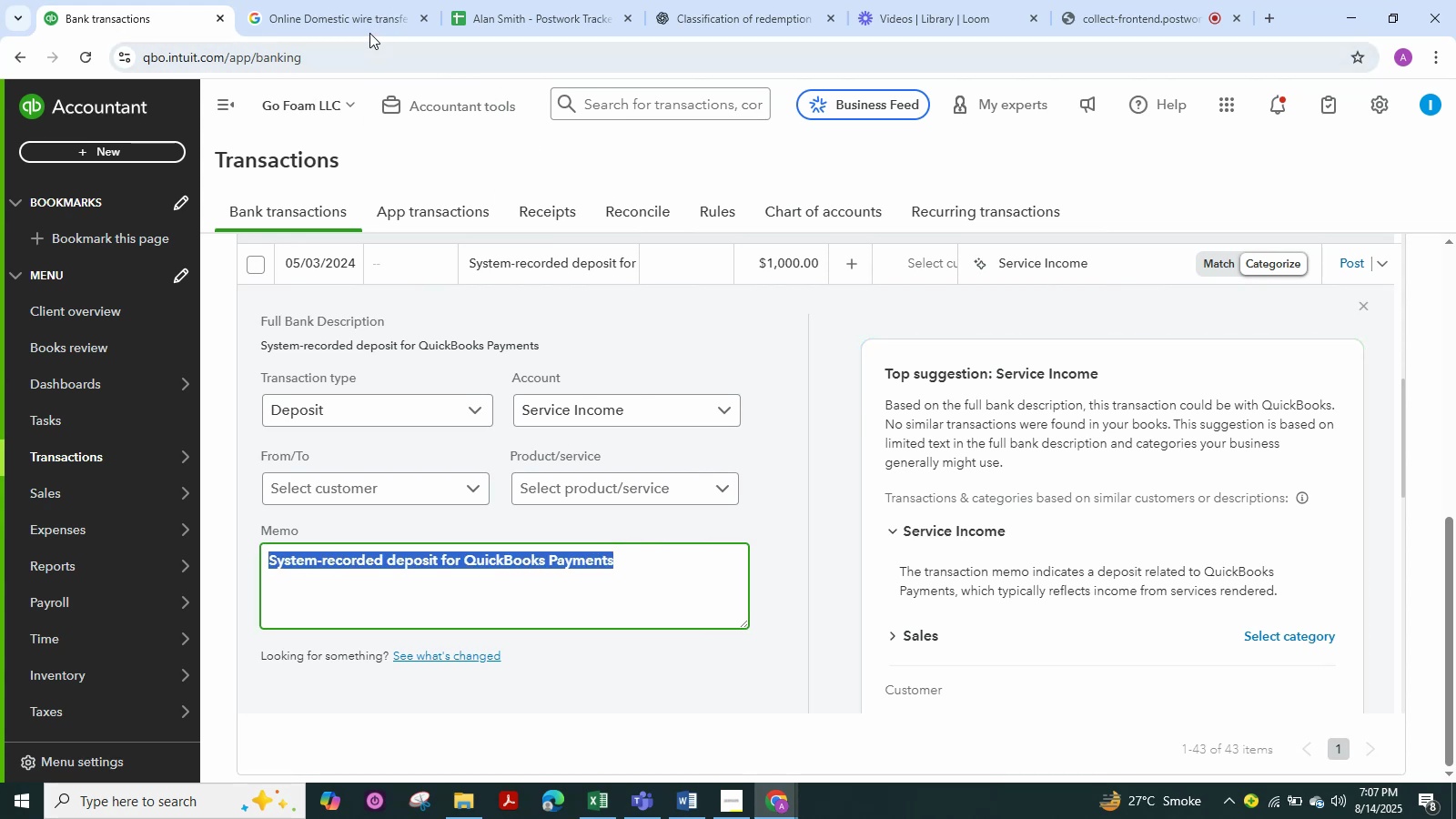 
left_click([356, 20])
 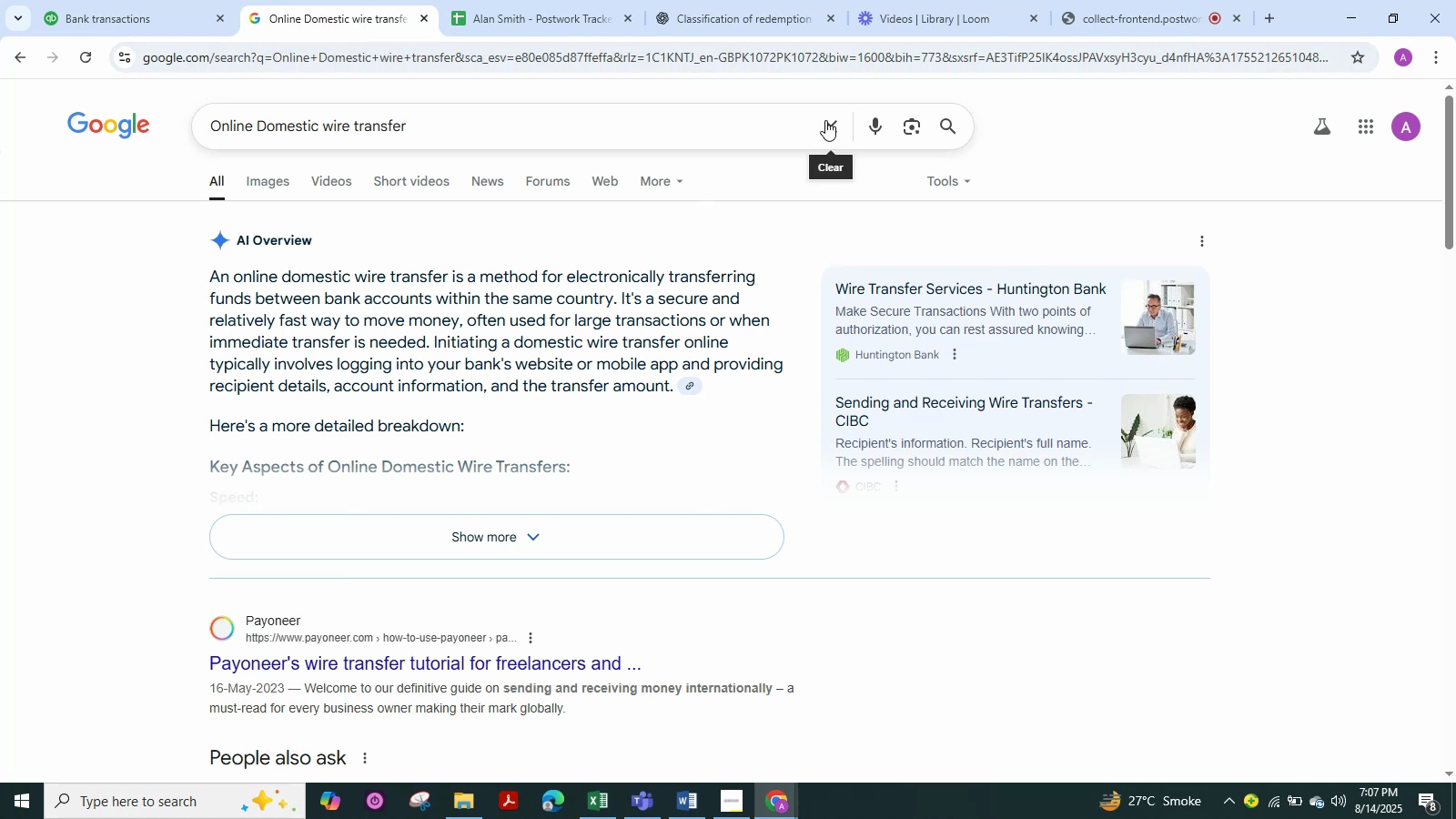 
left_click([831, 125])
 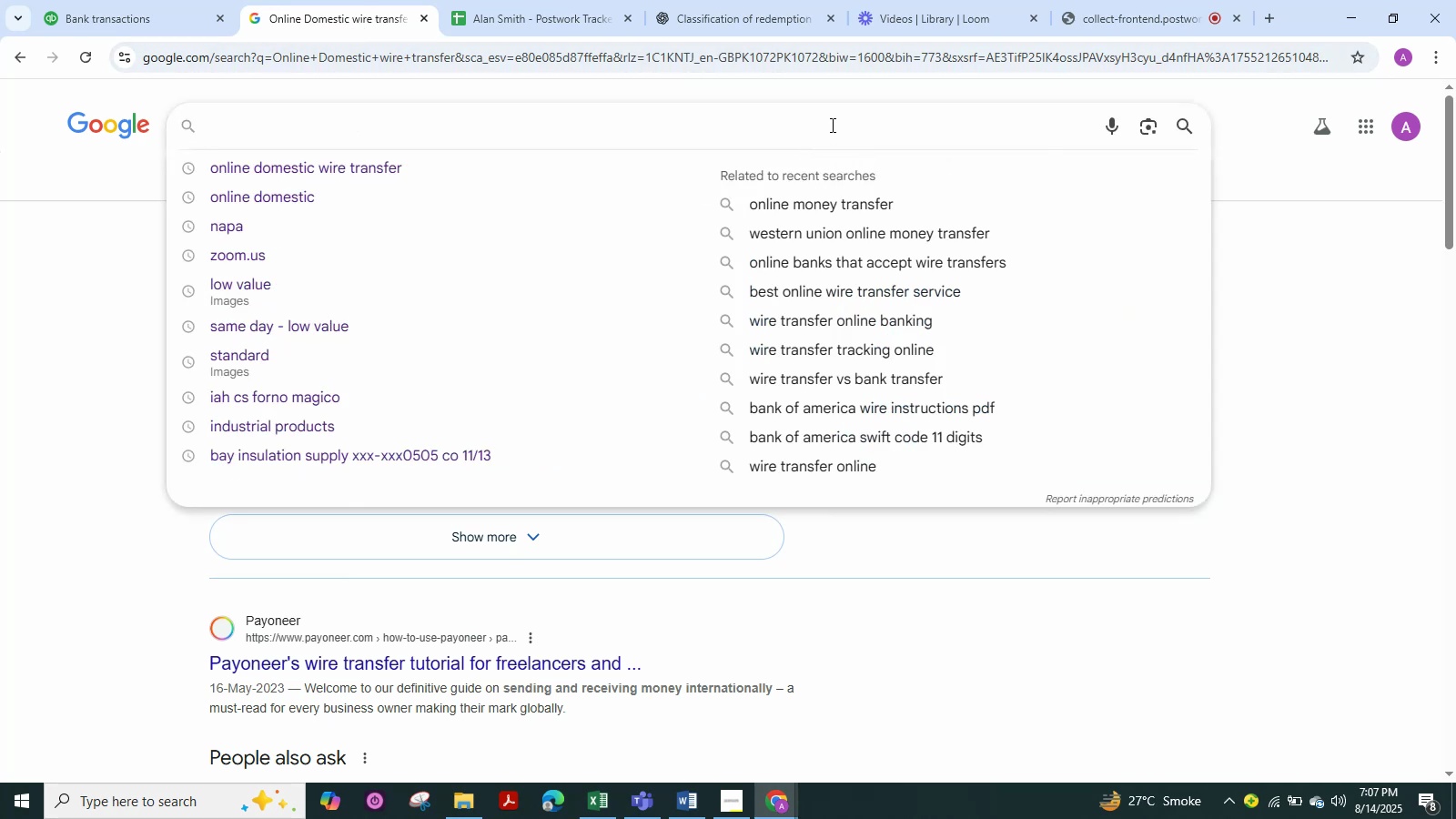 
key(Control+V)
 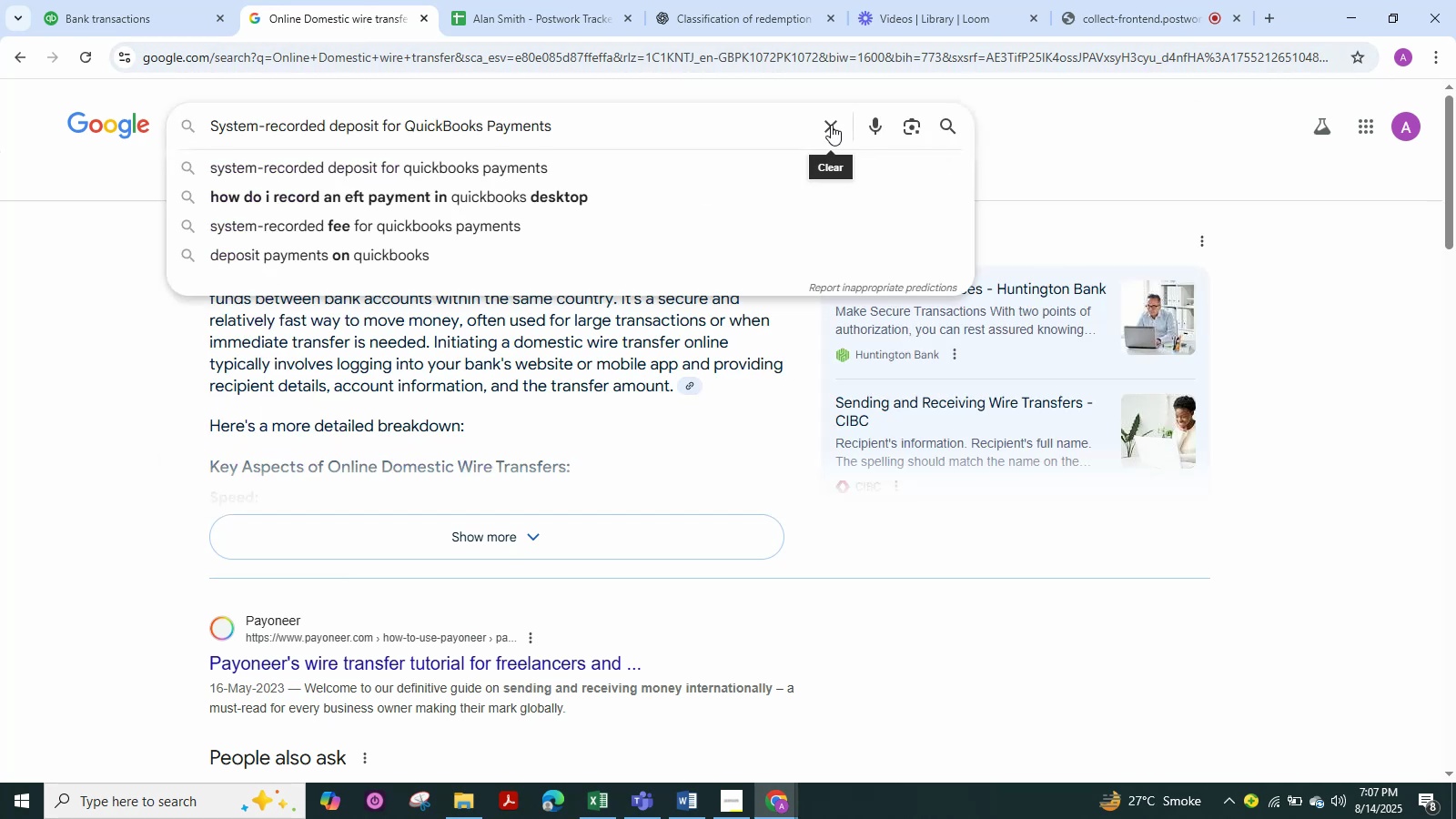 
key(NumpadEnter)
 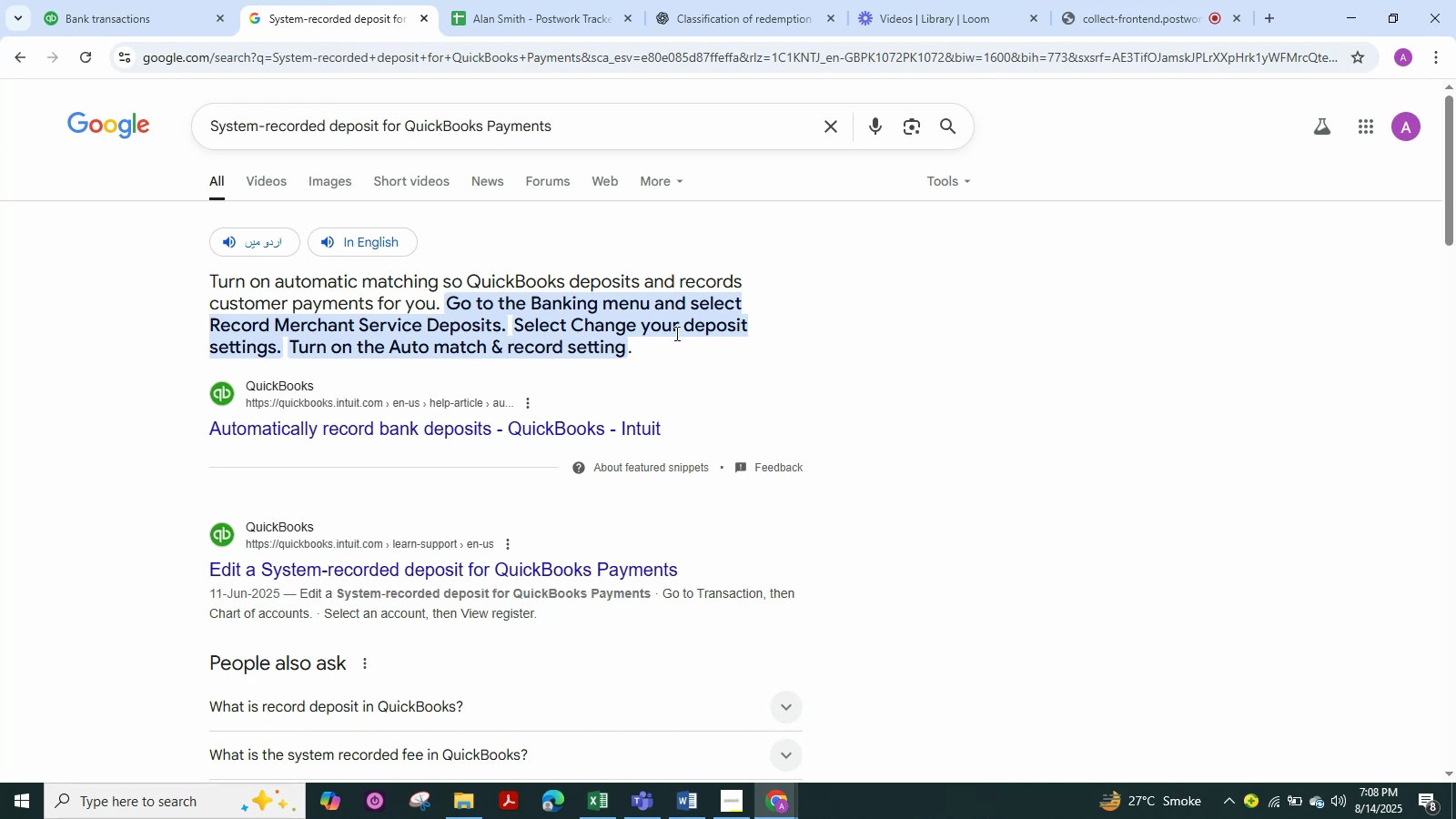 
wait(45.93)
 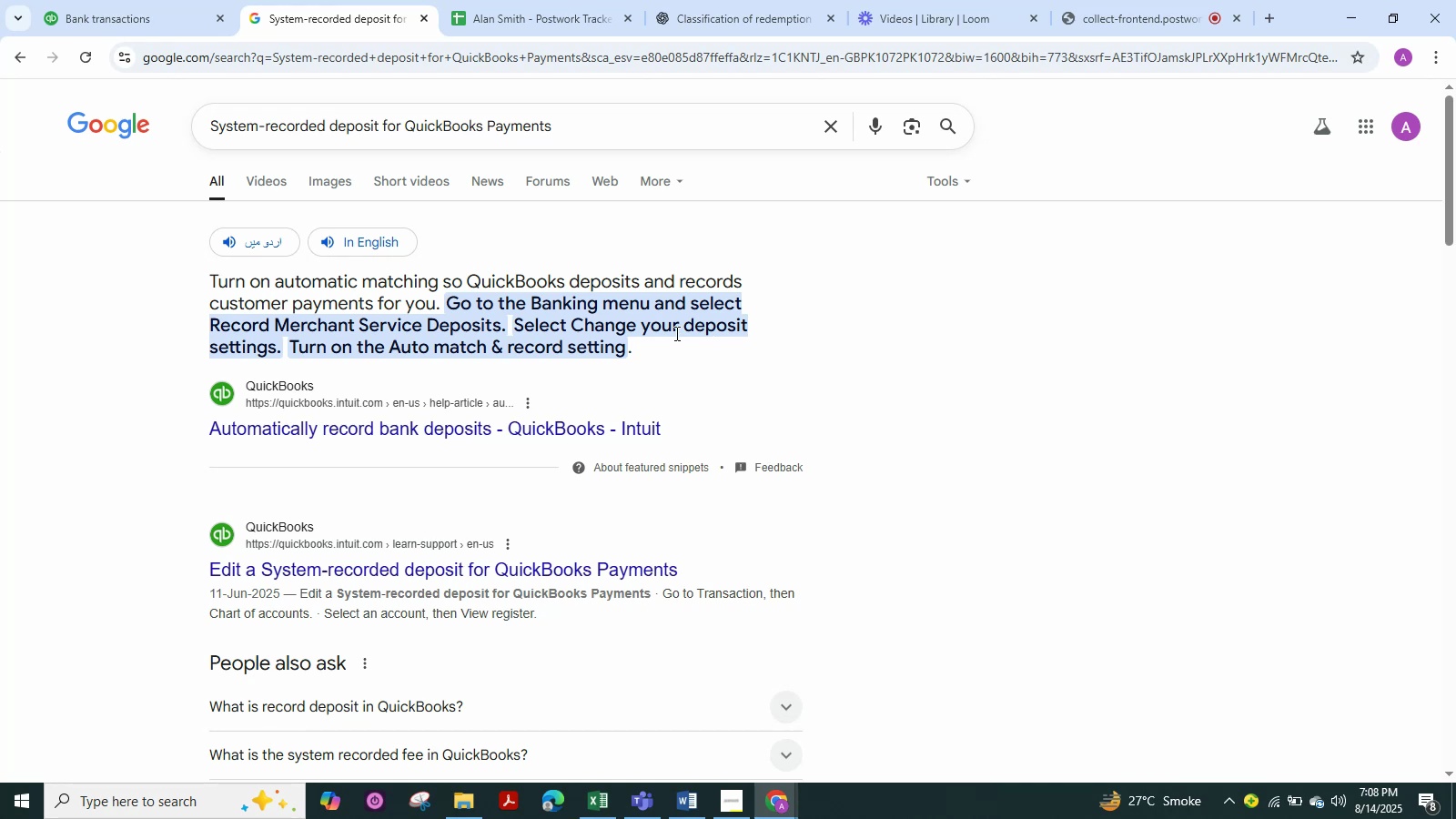 
left_click([101, 10])
 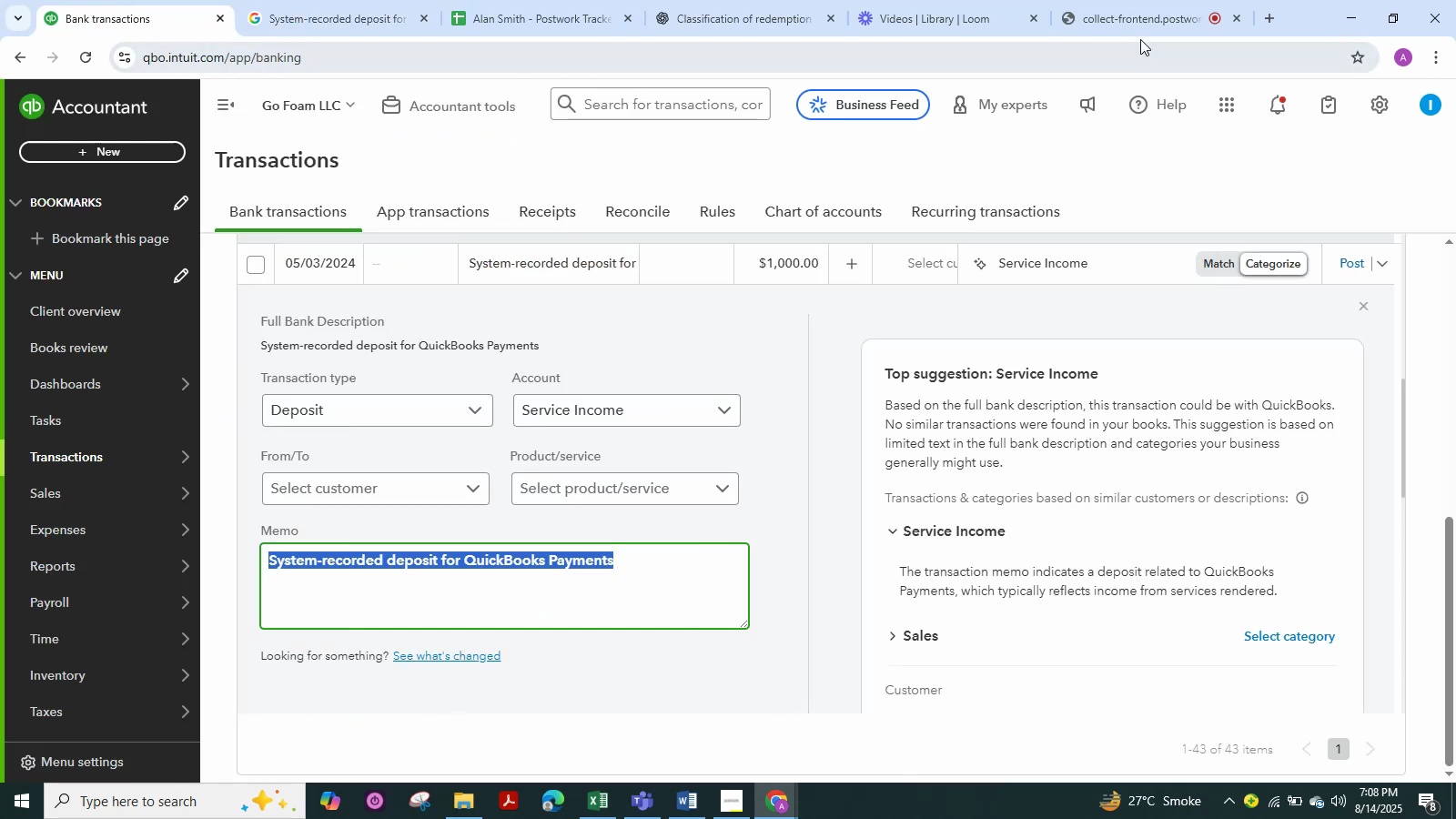 
left_click([1142, 18])
 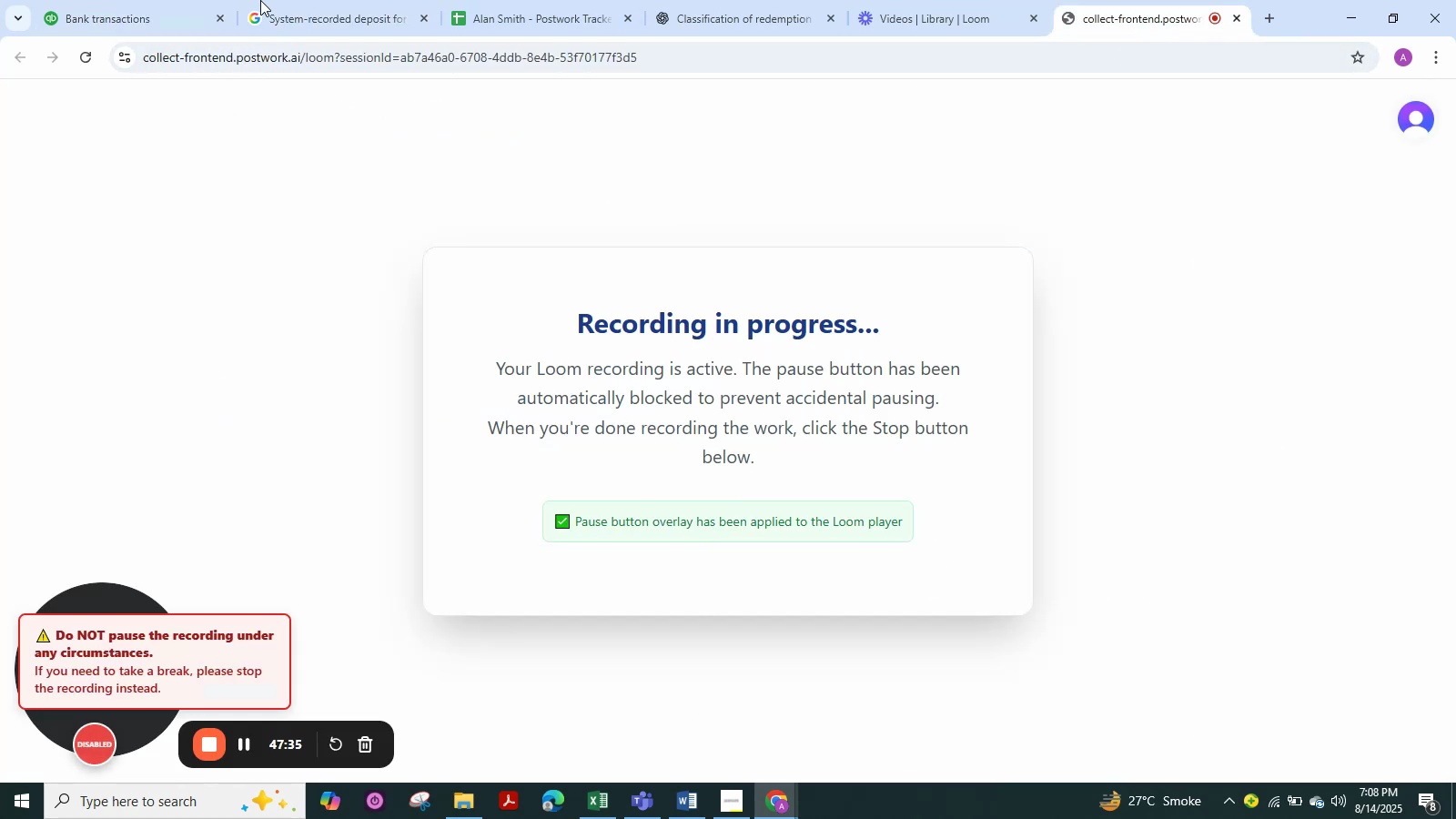 
left_click([90, 6])
 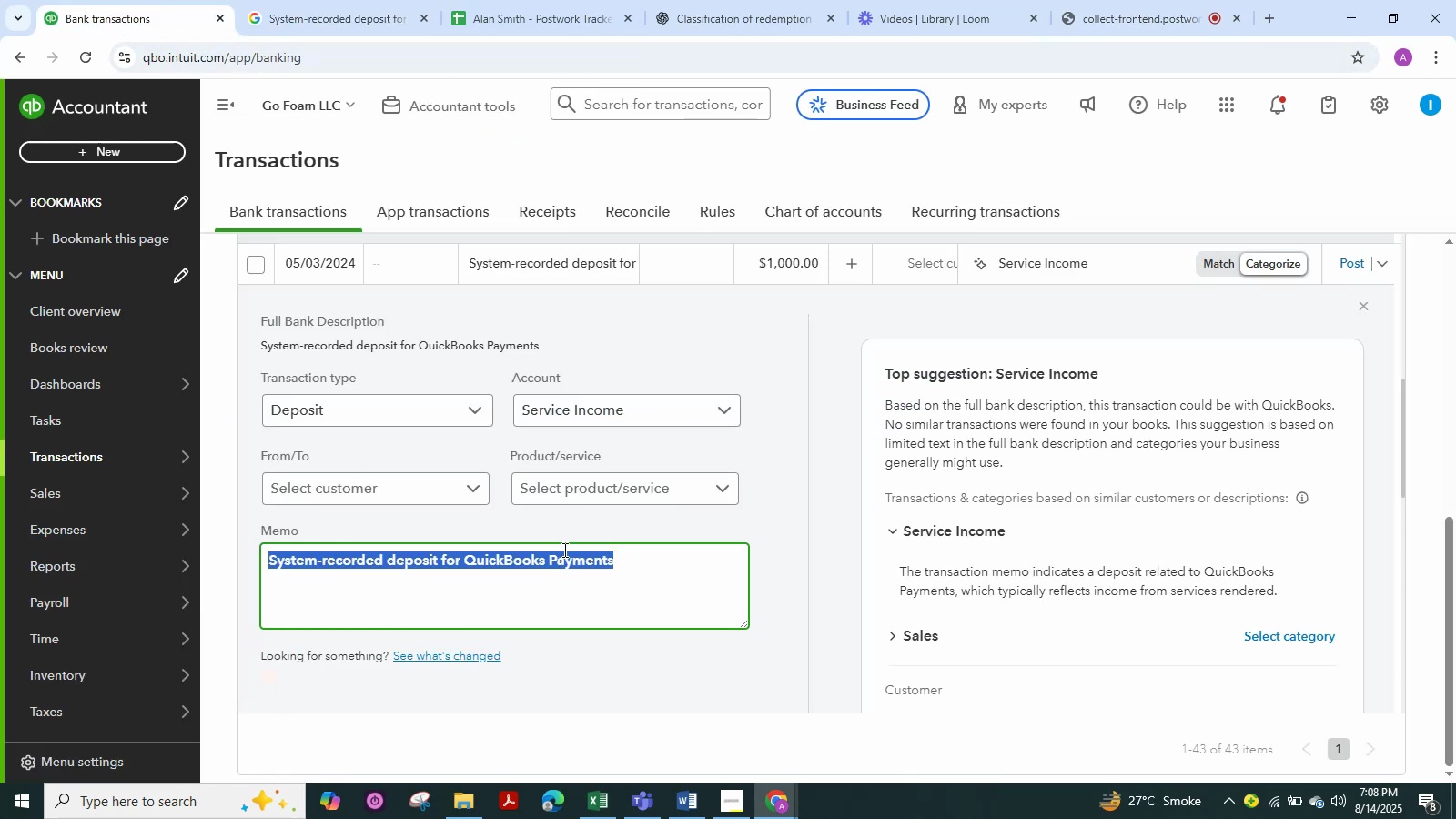 
scroll: coordinate [643, 429], scroll_direction: up, amount: 2.0
 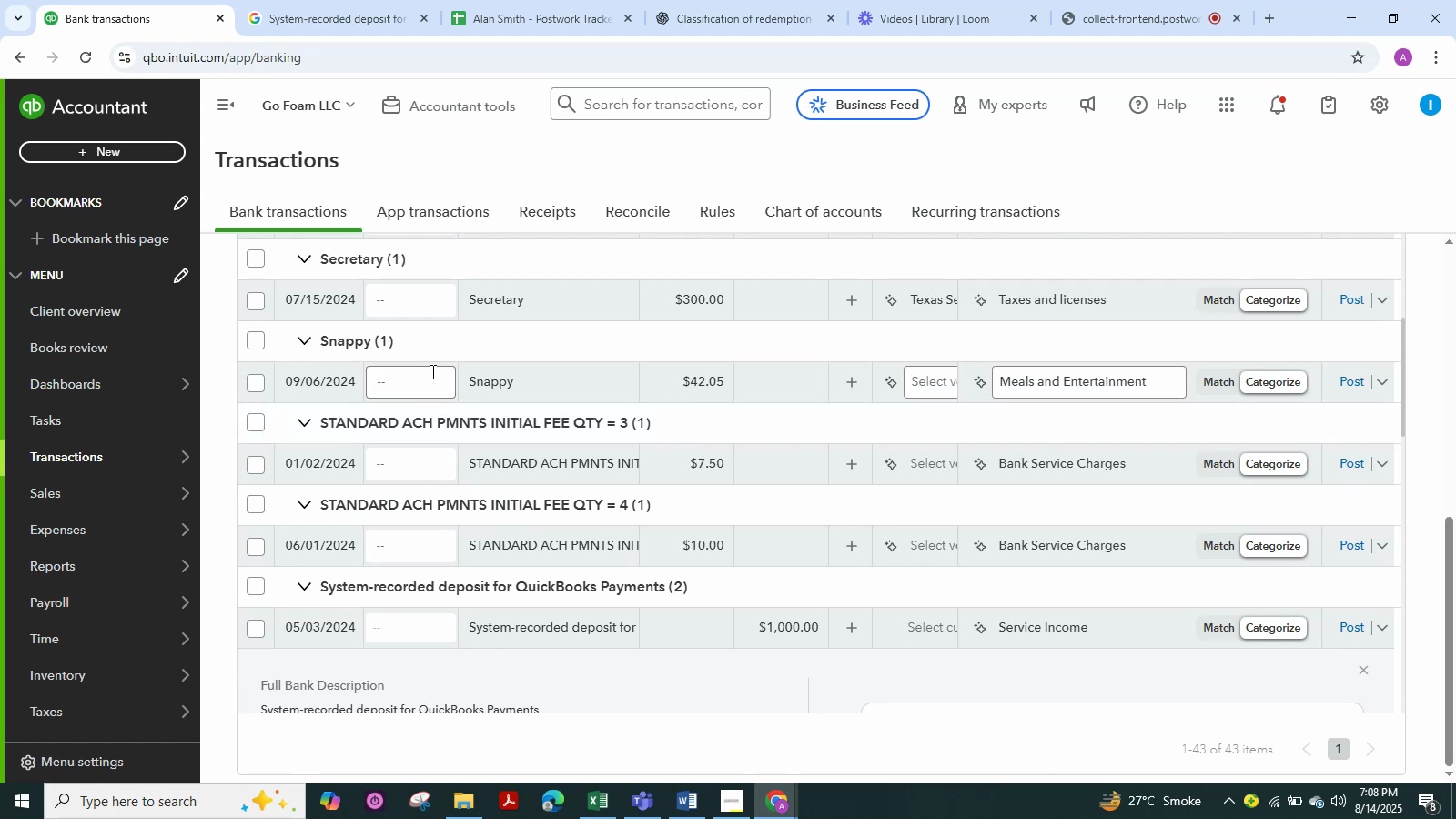 
left_click([490, 380])
 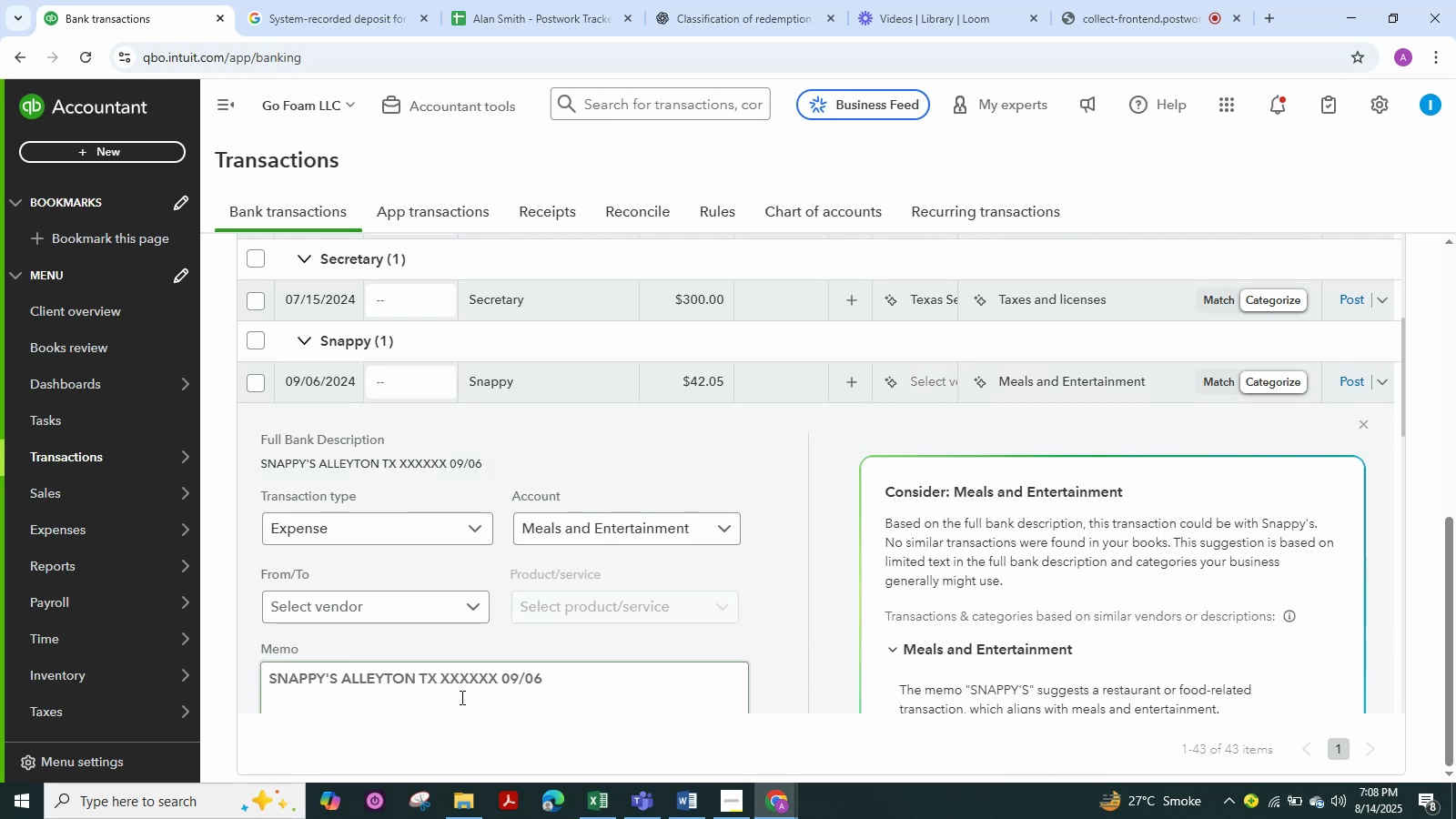 
left_click_drag(start_coordinate=[420, 682], to_coordinate=[262, 674])
 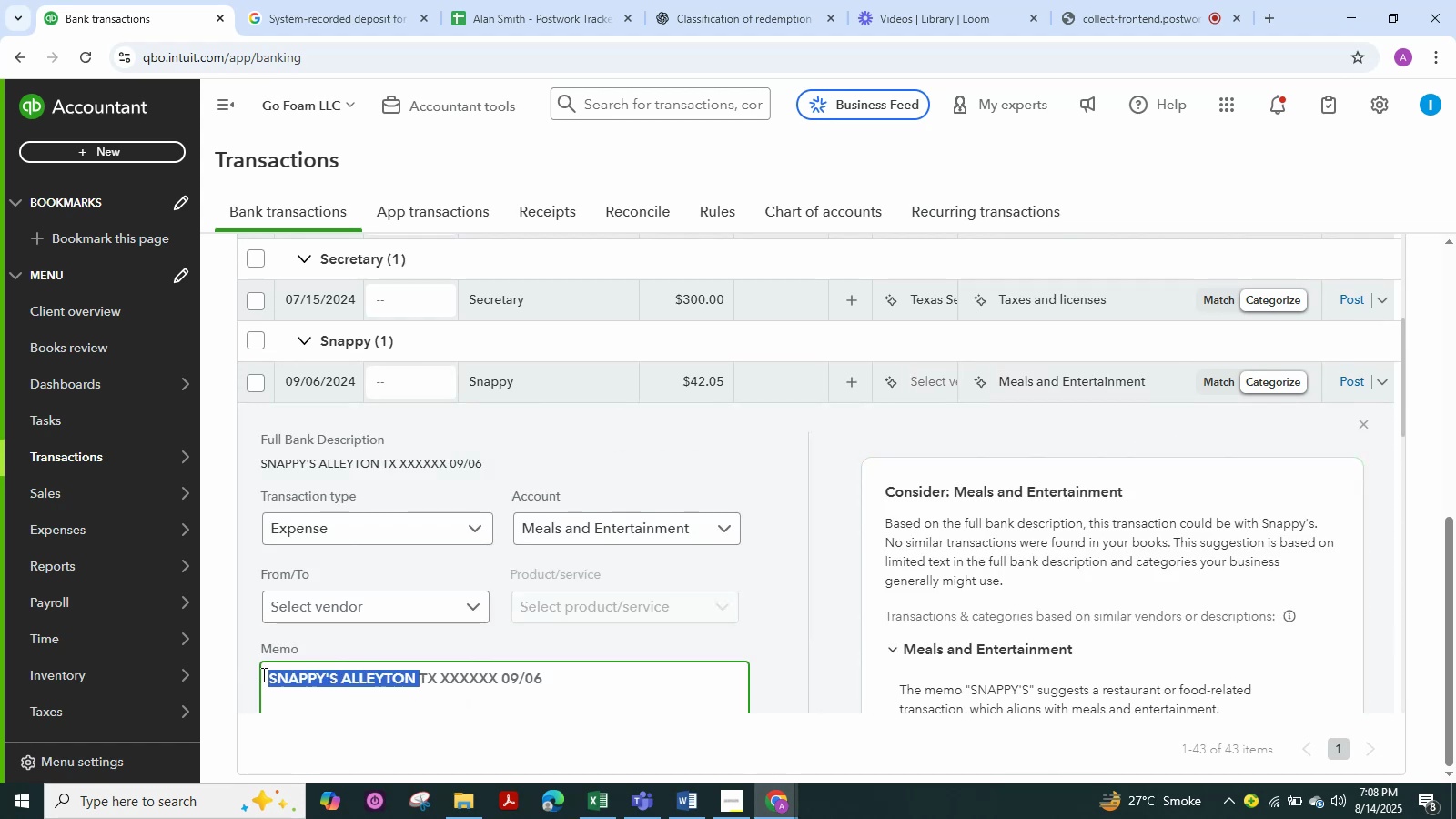 
key(Control+C)
 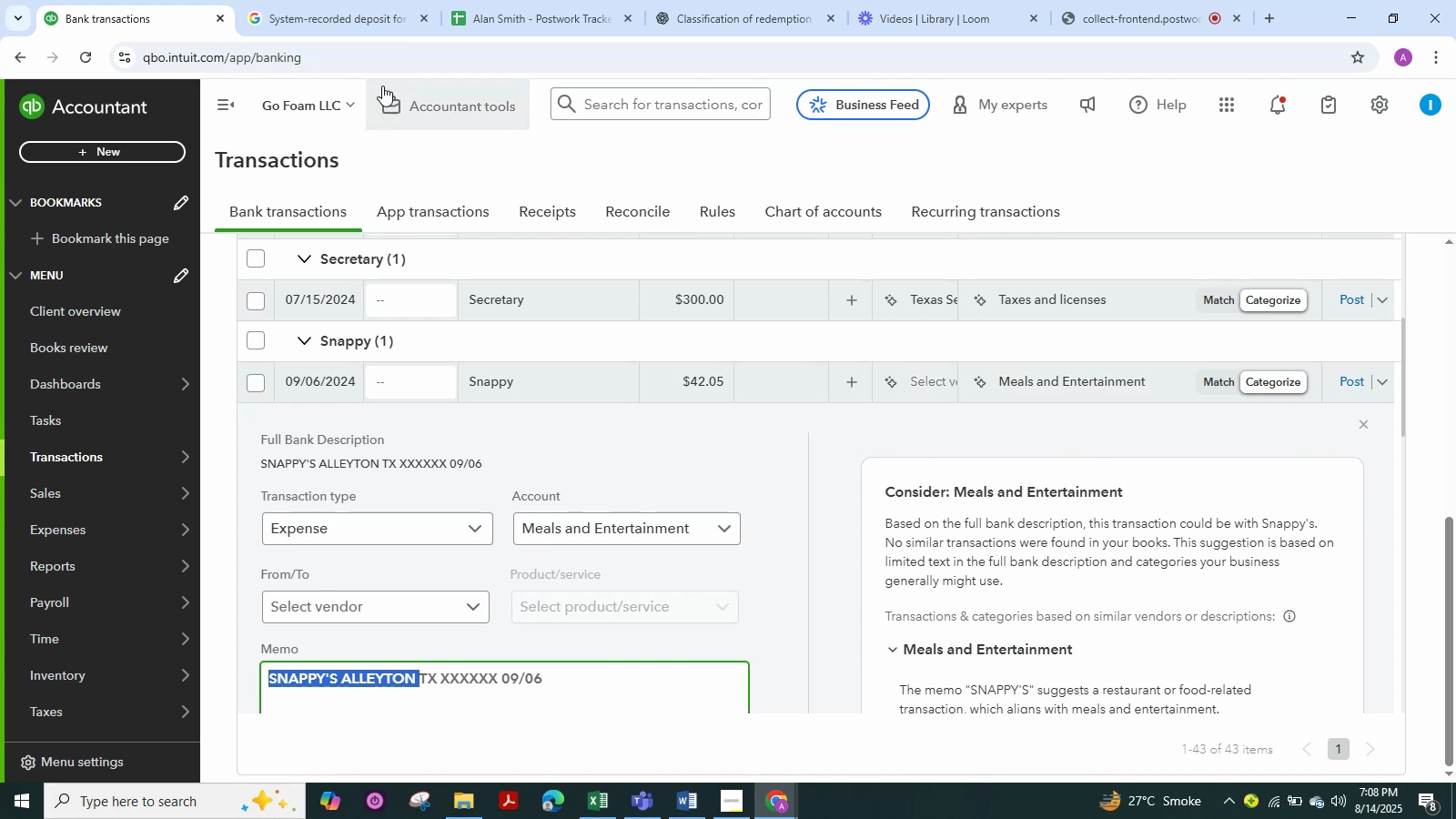 
left_click([349, 10])
 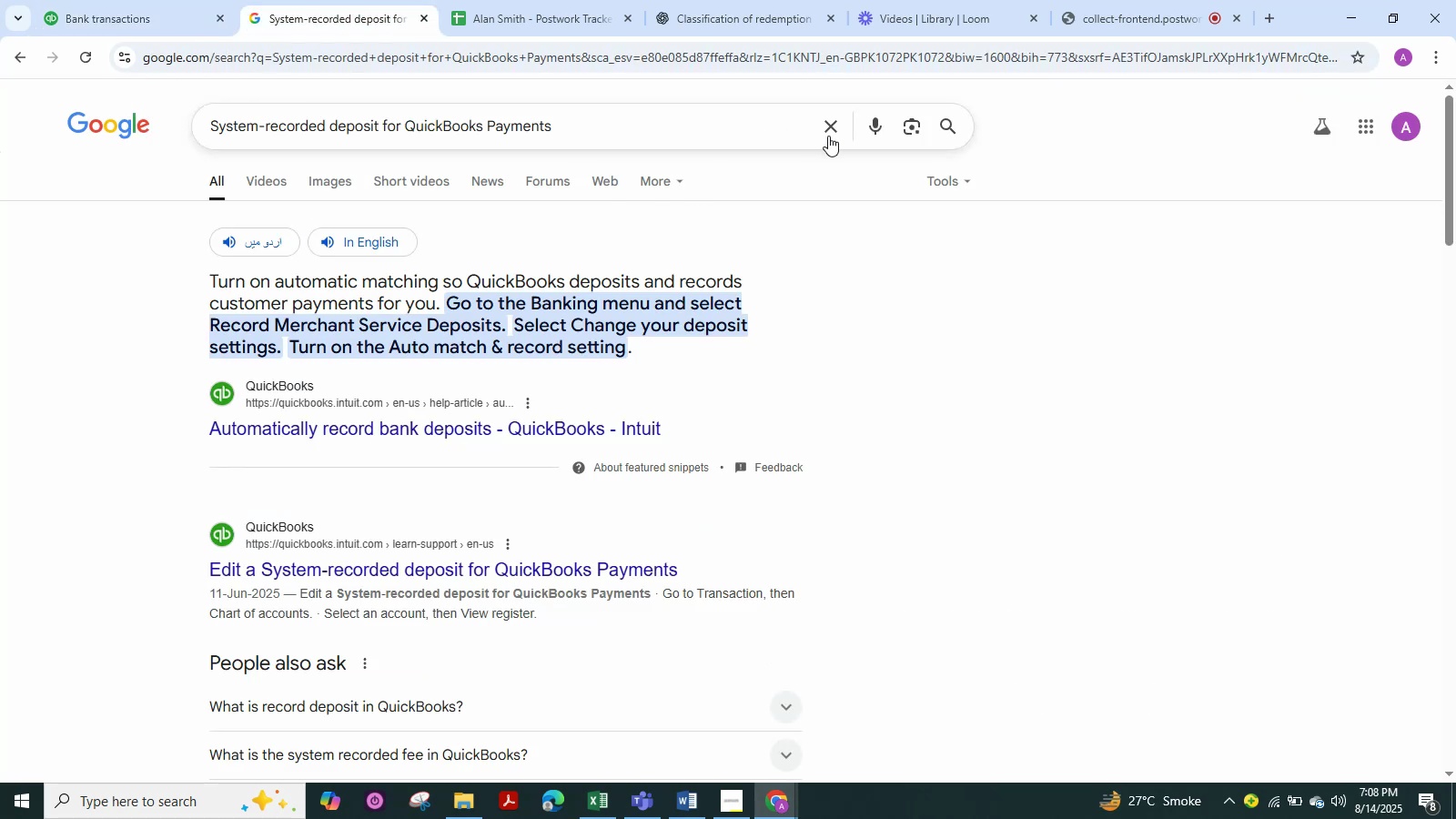 
left_click([829, 126])
 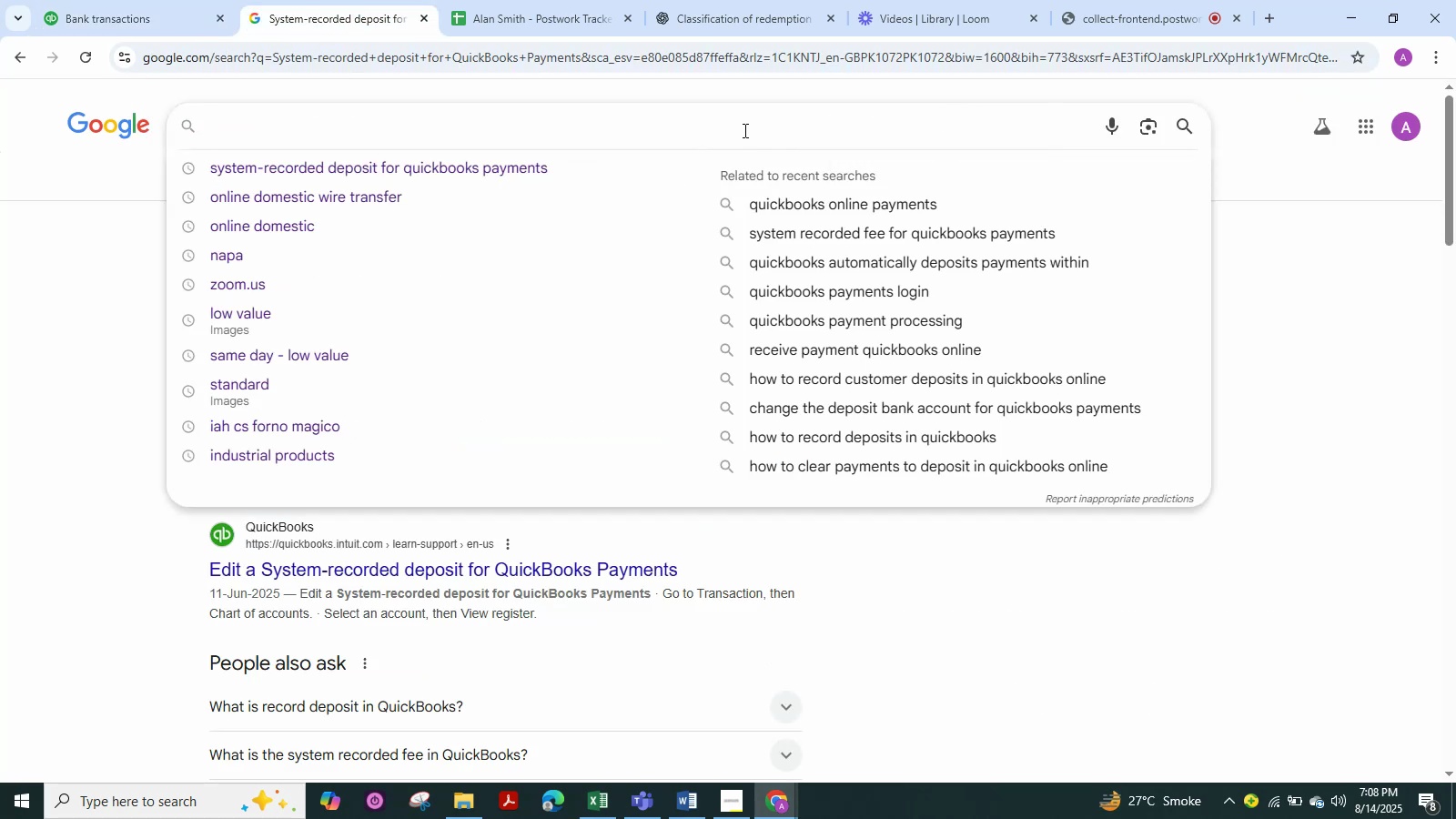 
key(Control+V)
 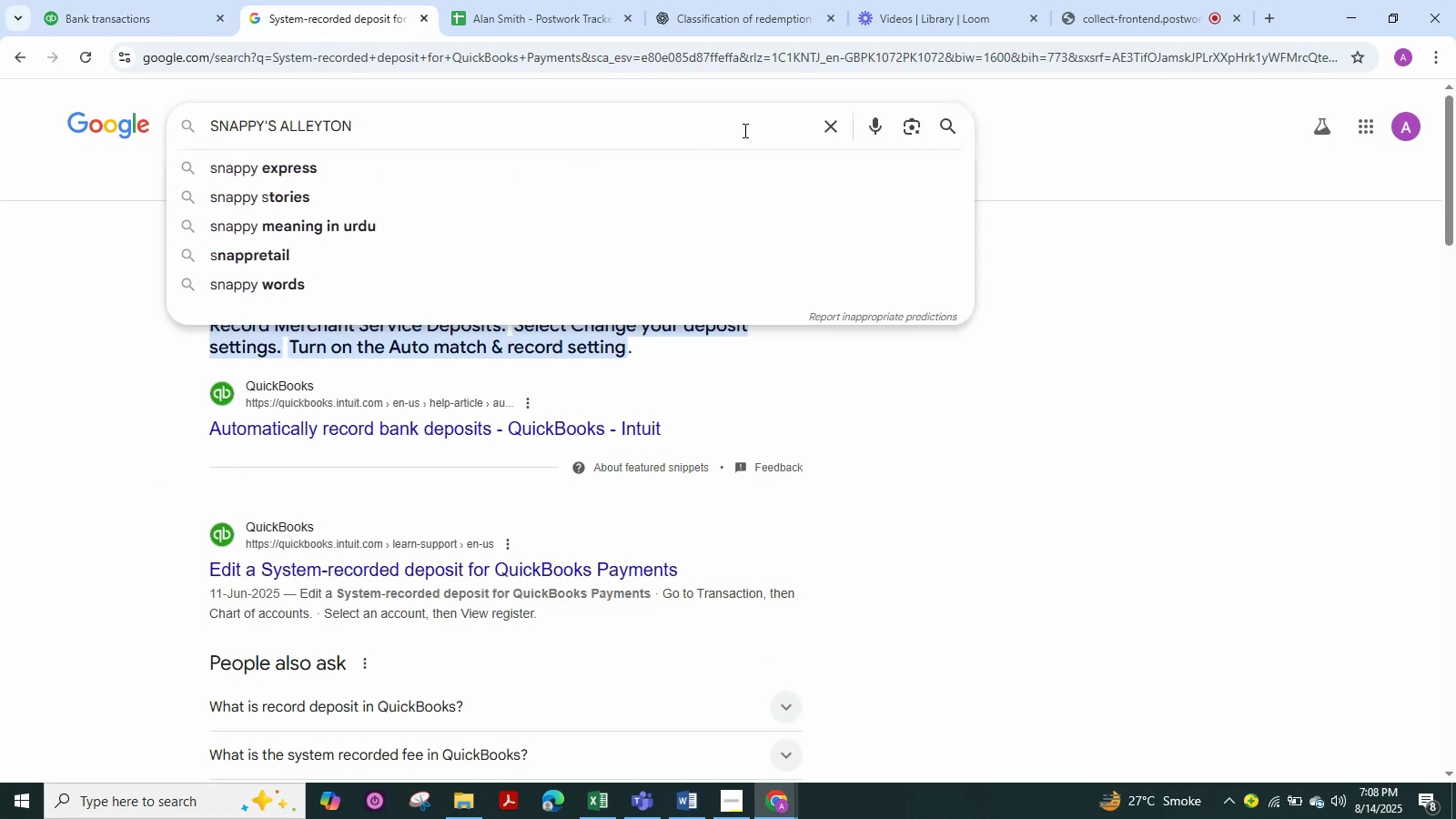 
key(NumpadEnter)
 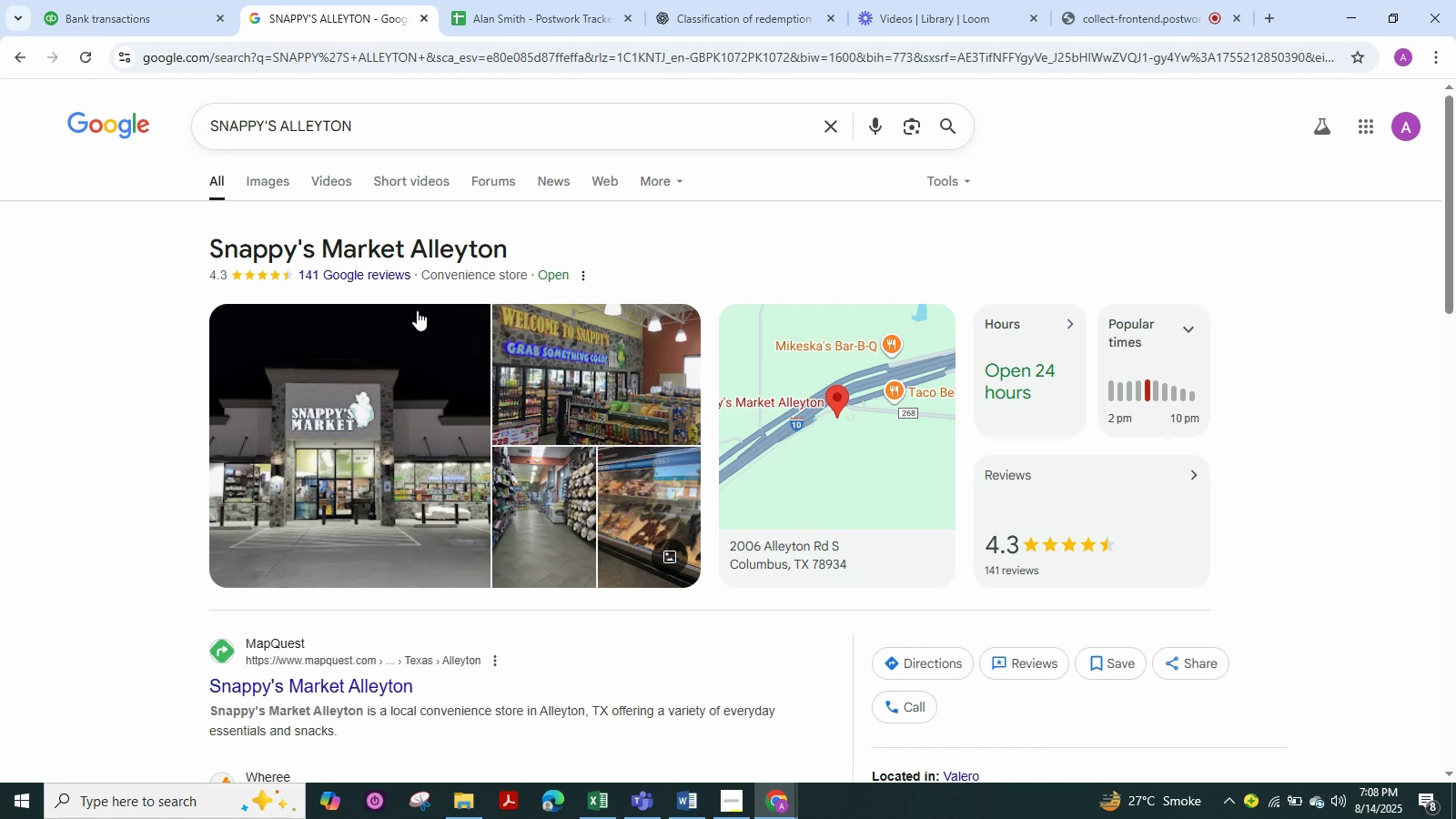 
wait(9.99)
 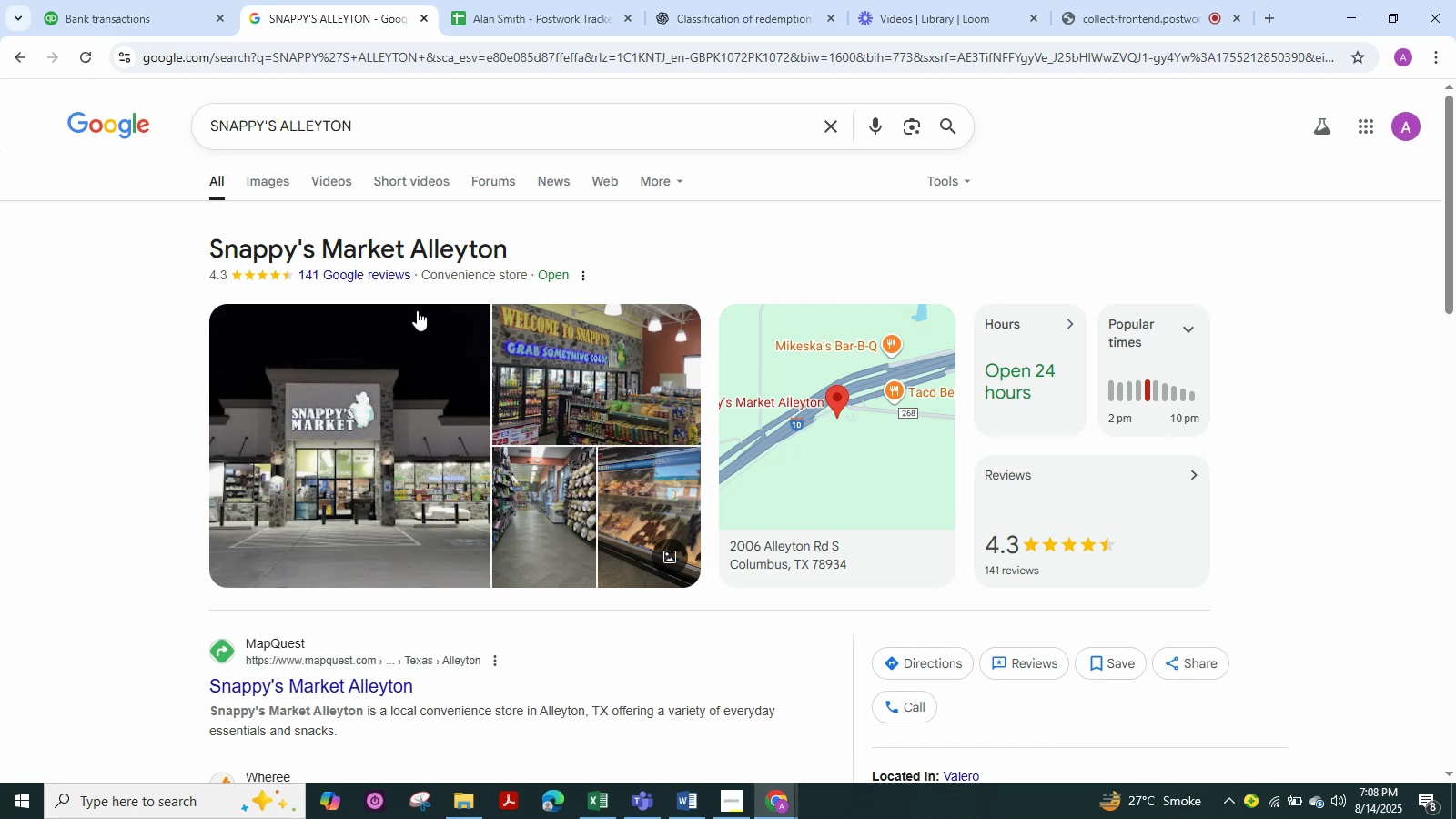 
scroll: coordinate [417, 310], scroll_direction: down, amount: 3.0
 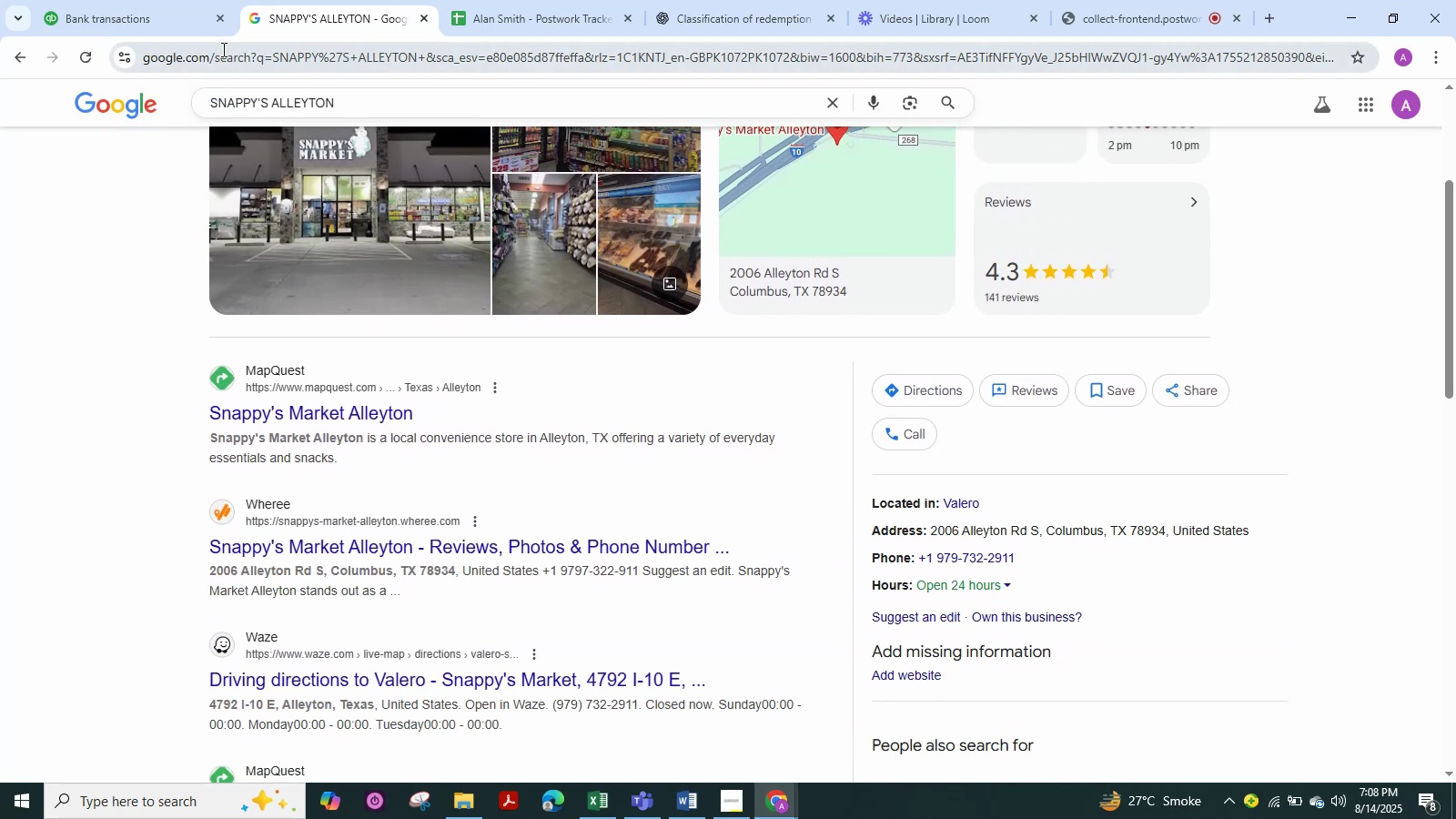 
left_click([164, 21])
 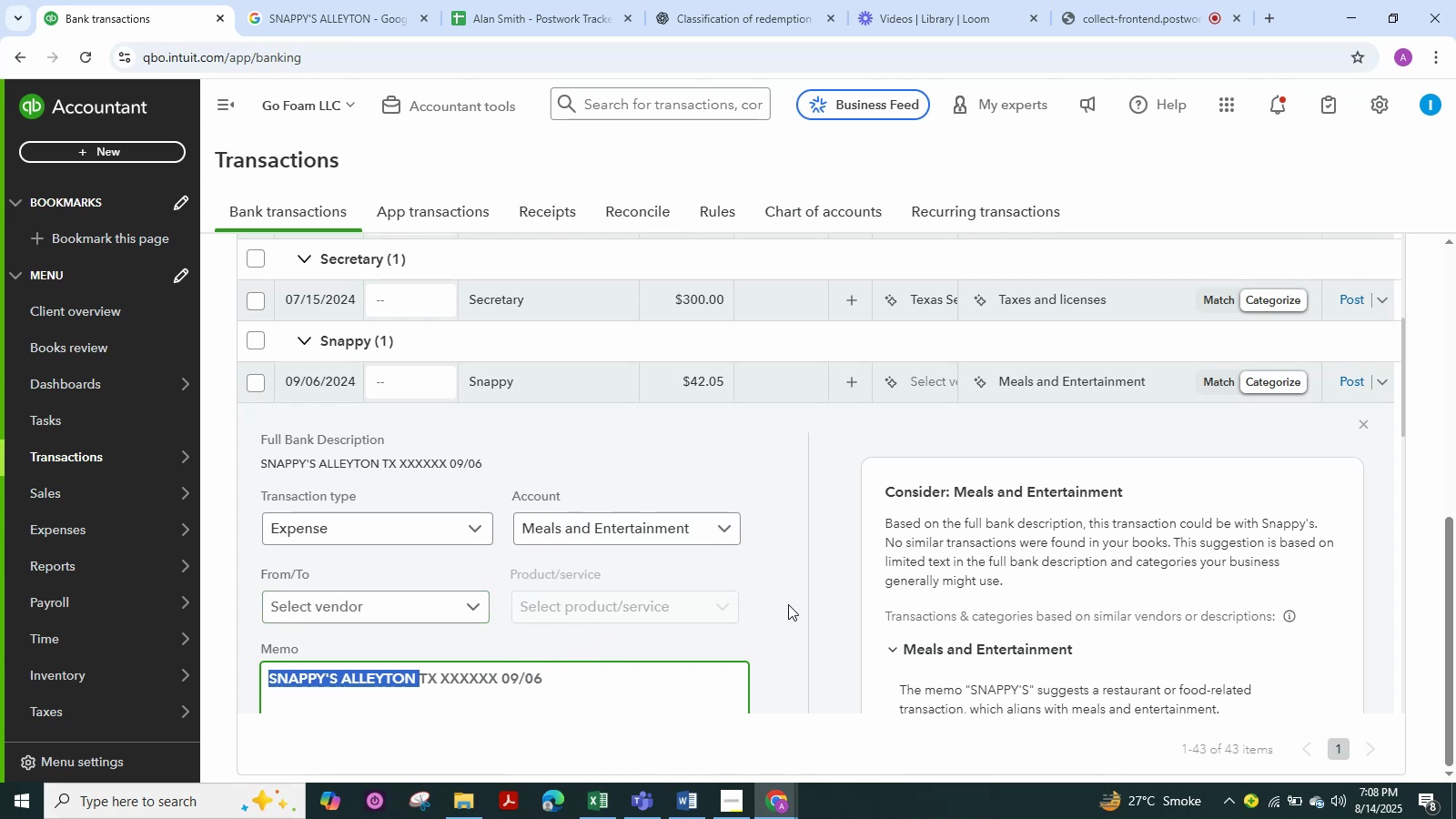 
wait(6.65)
 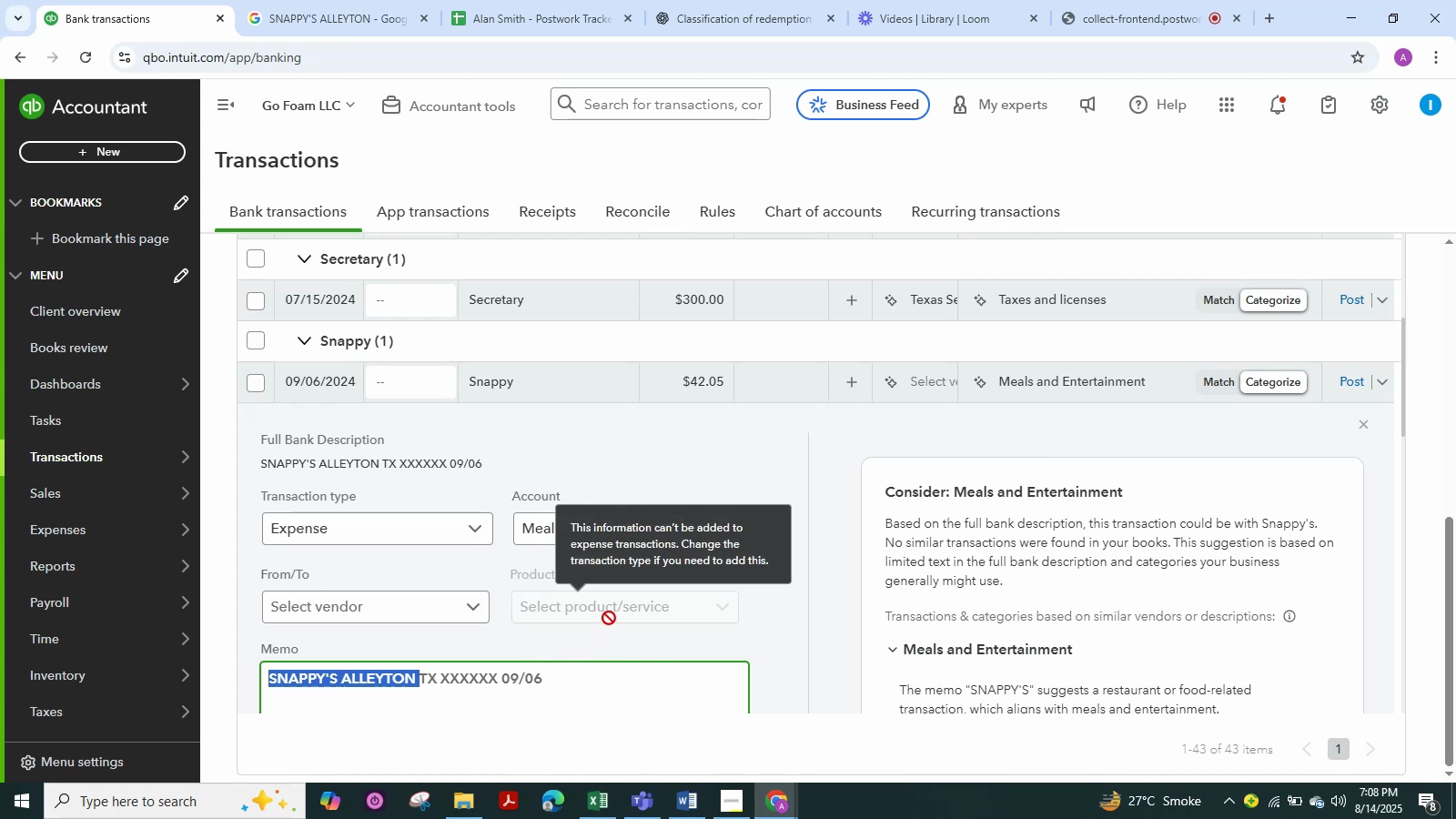 
left_click([330, 19])
 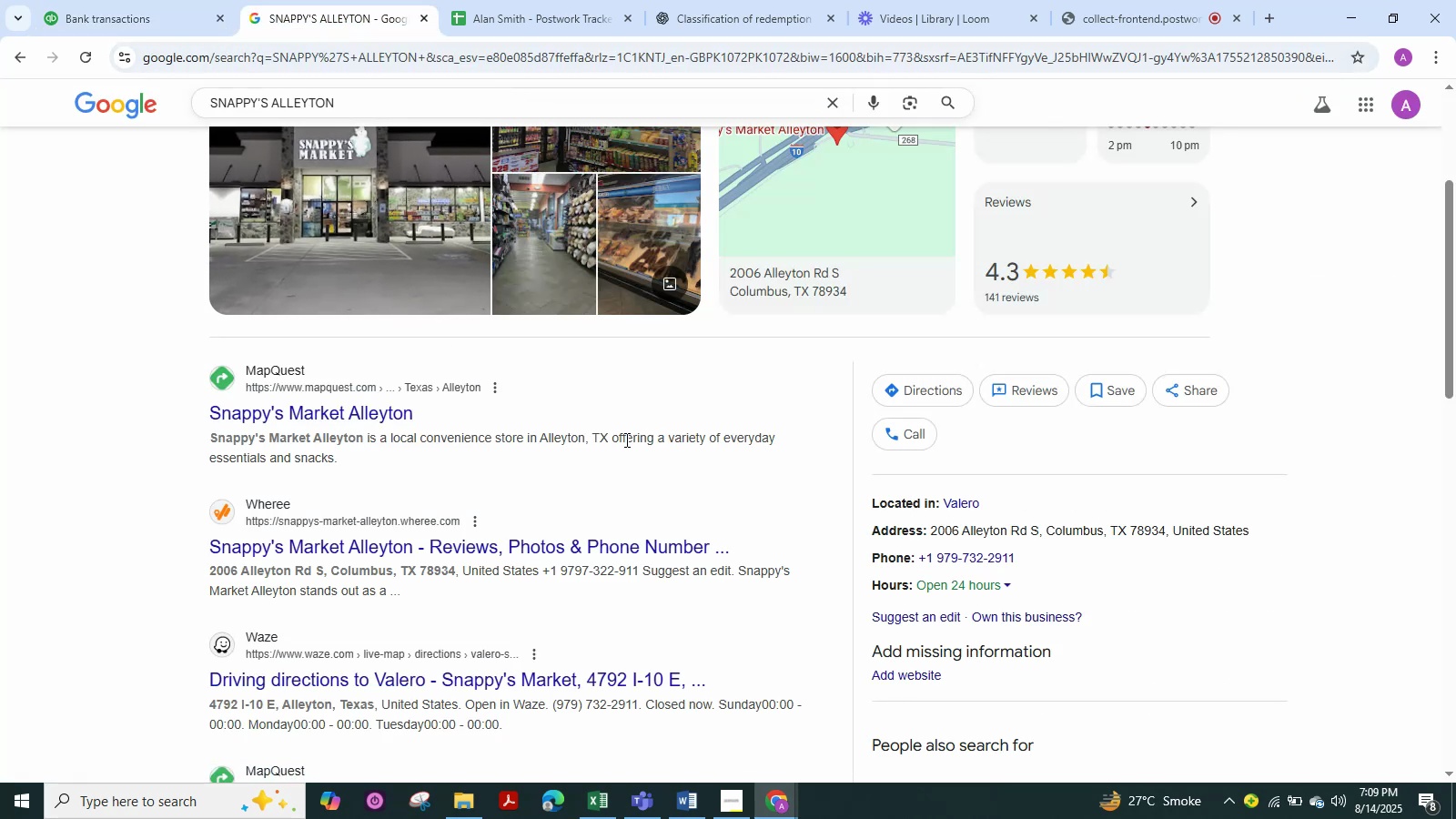 
scroll: coordinate [625, 440], scroll_direction: up, amount: 1.0
 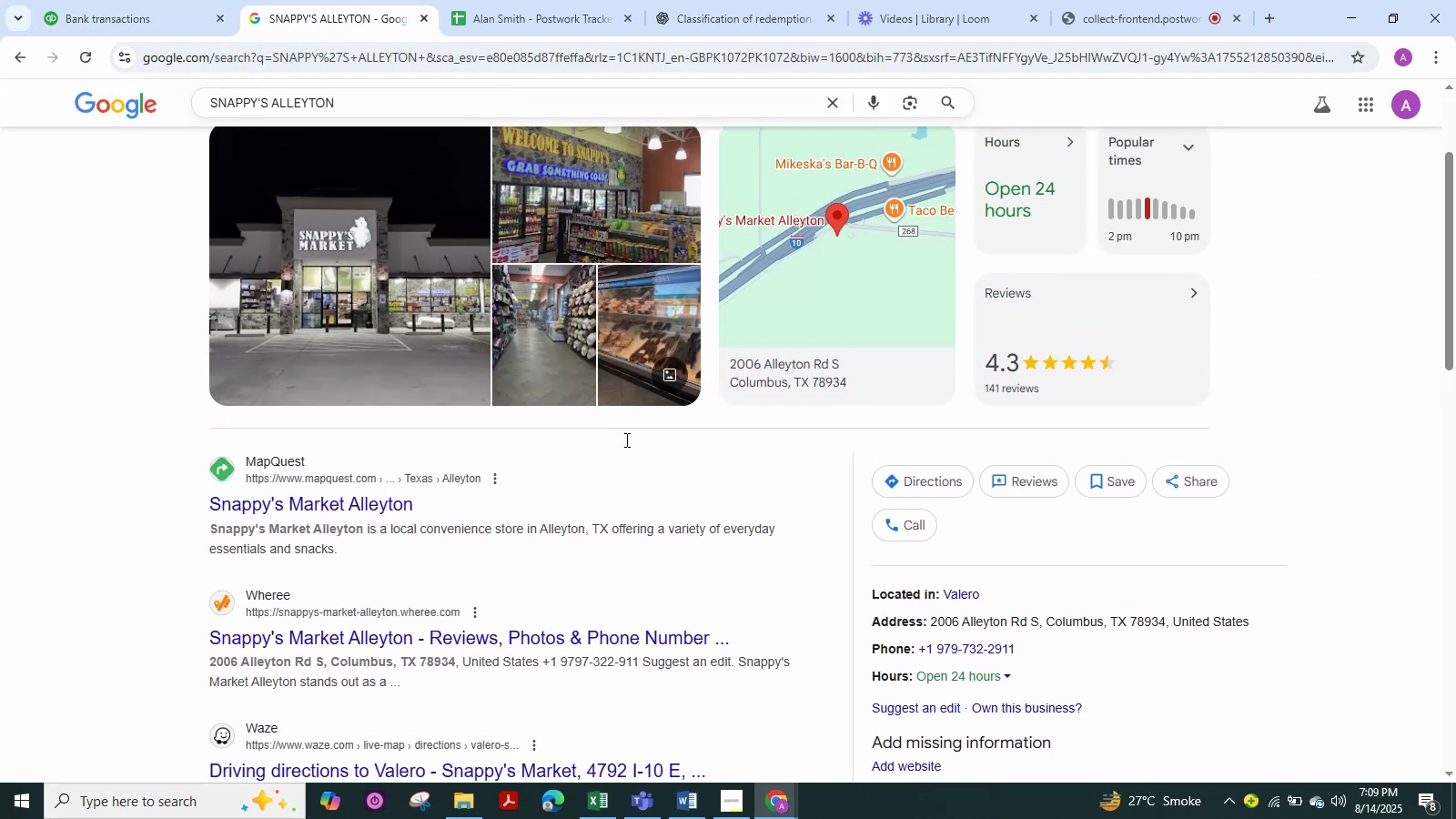 
scroll: coordinate [625, 440], scroll_direction: down, amount: 2.0
 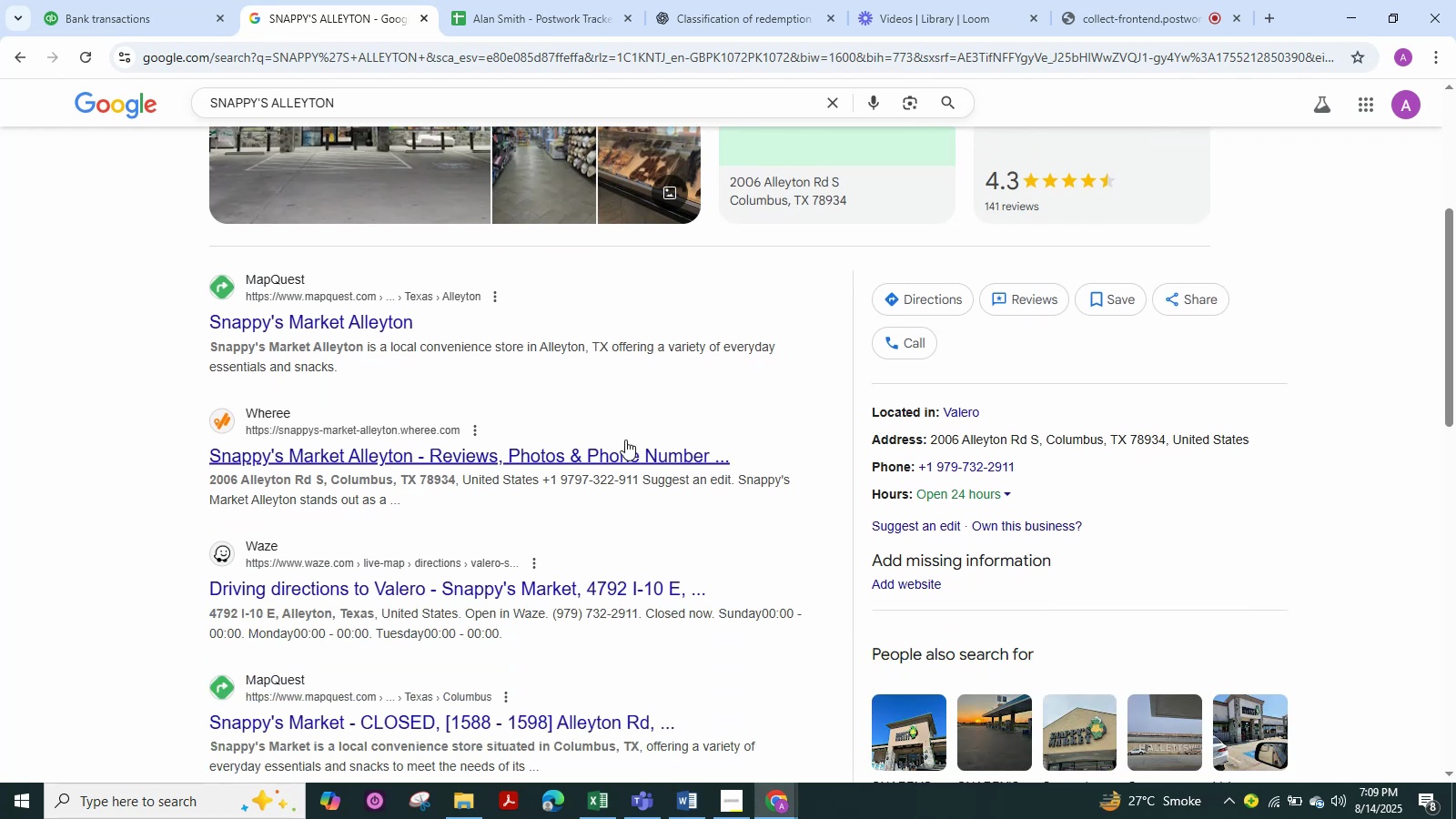 
scroll: coordinate [625, 440], scroll_direction: up, amount: 2.0
 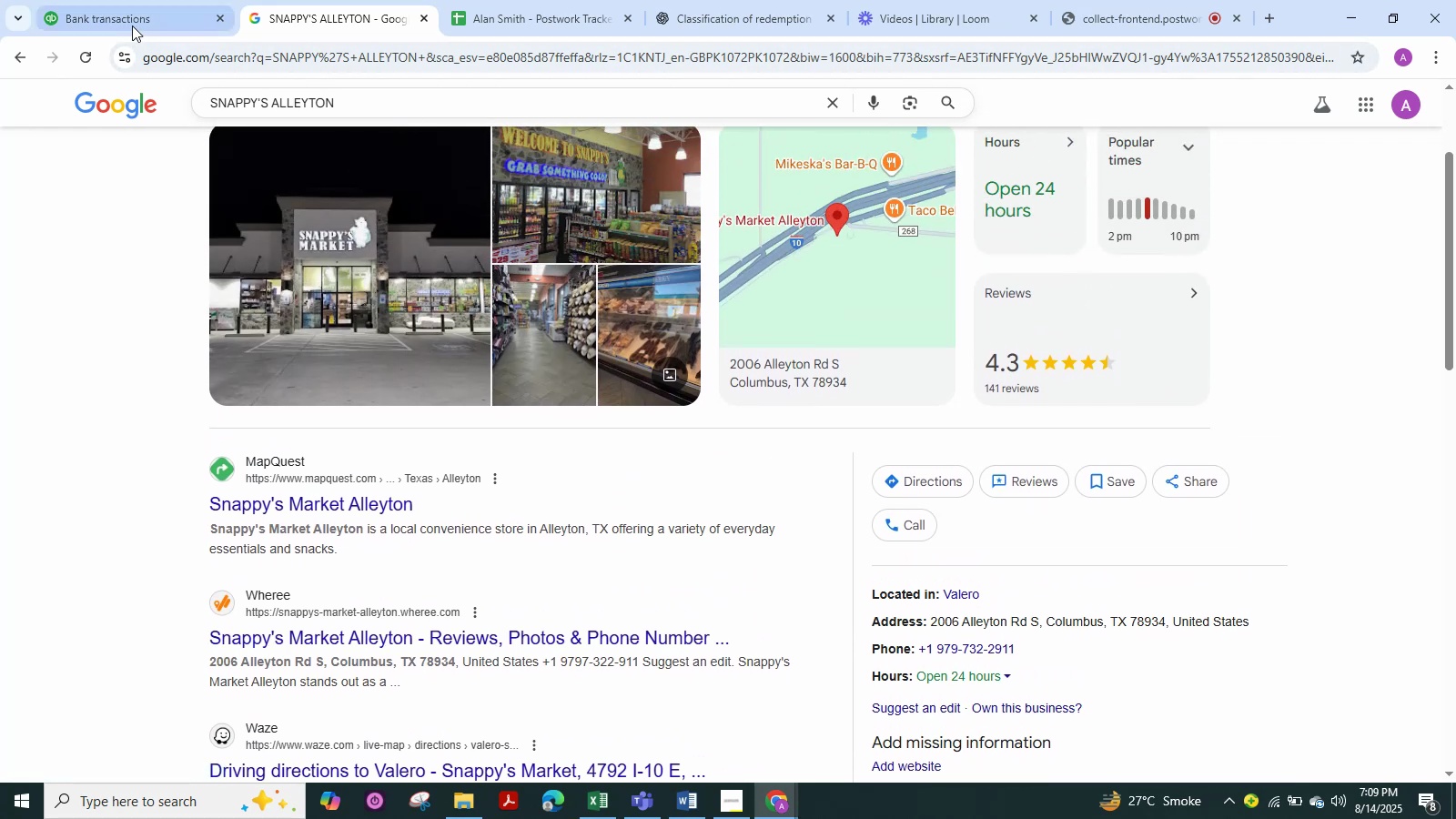 
left_click([132, 15])
 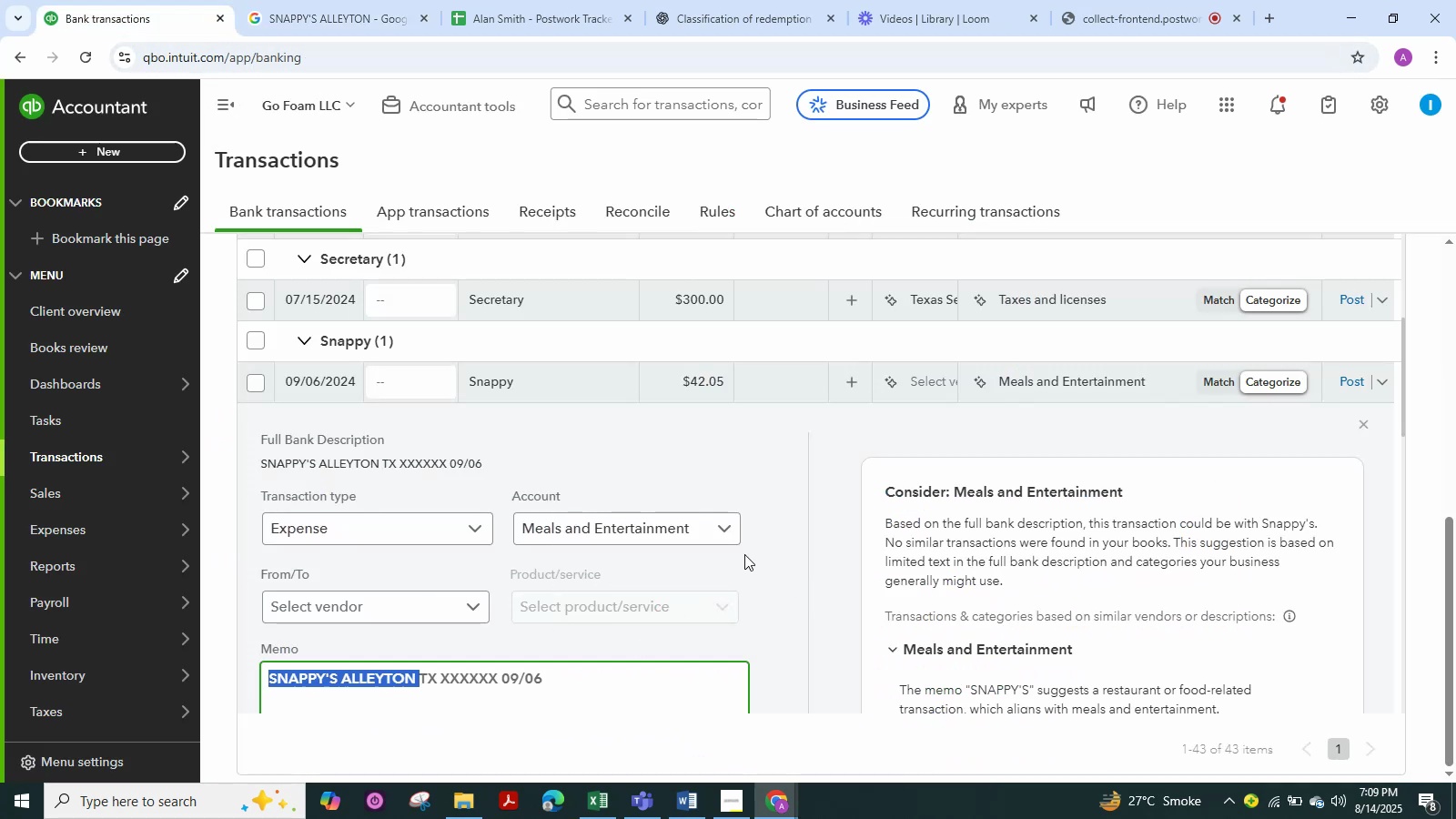 
left_click([725, 530])
 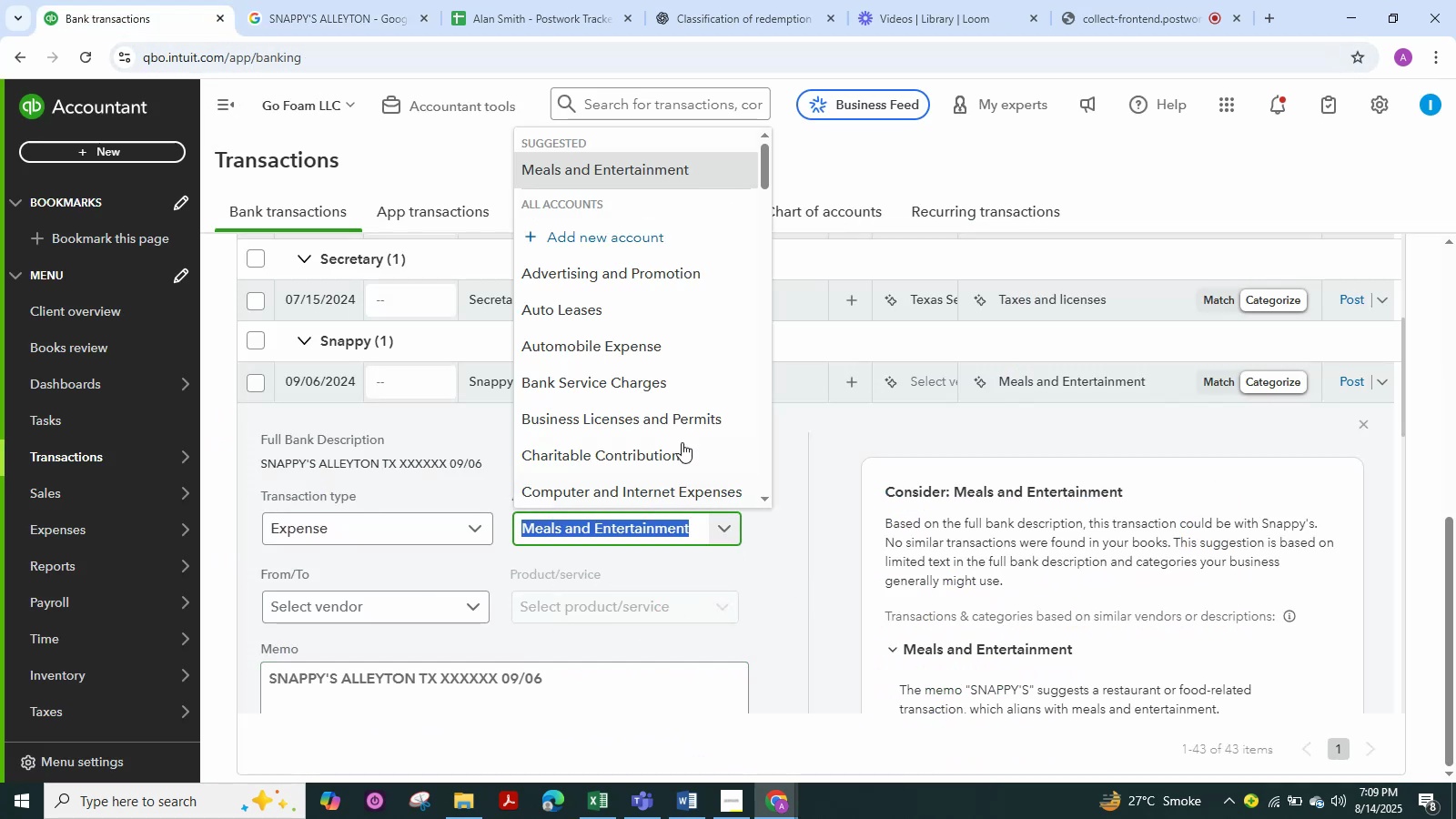 
scroll: coordinate [678, 398], scroll_direction: down, amount: 7.0
 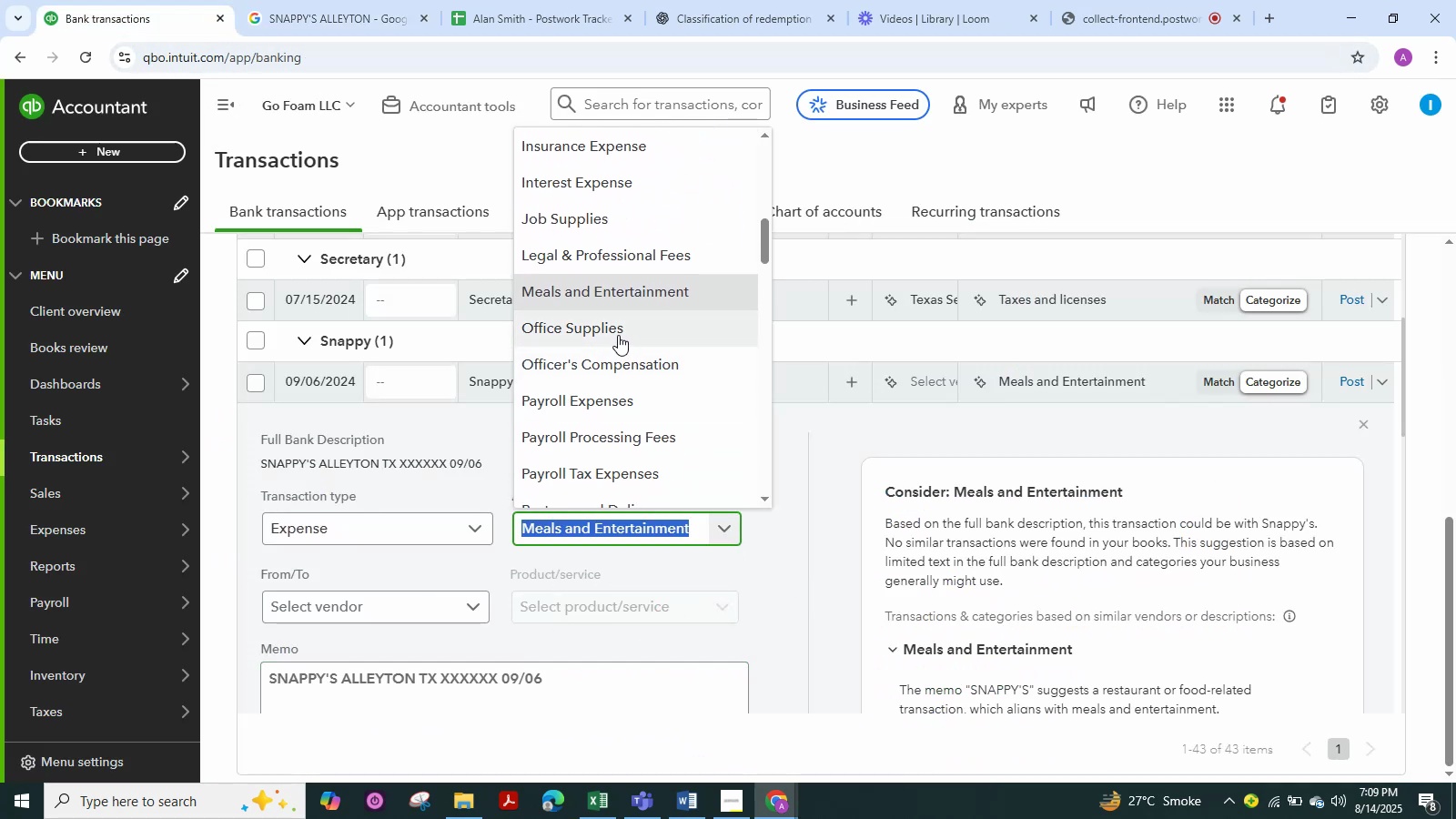 
left_click([618, 335])
 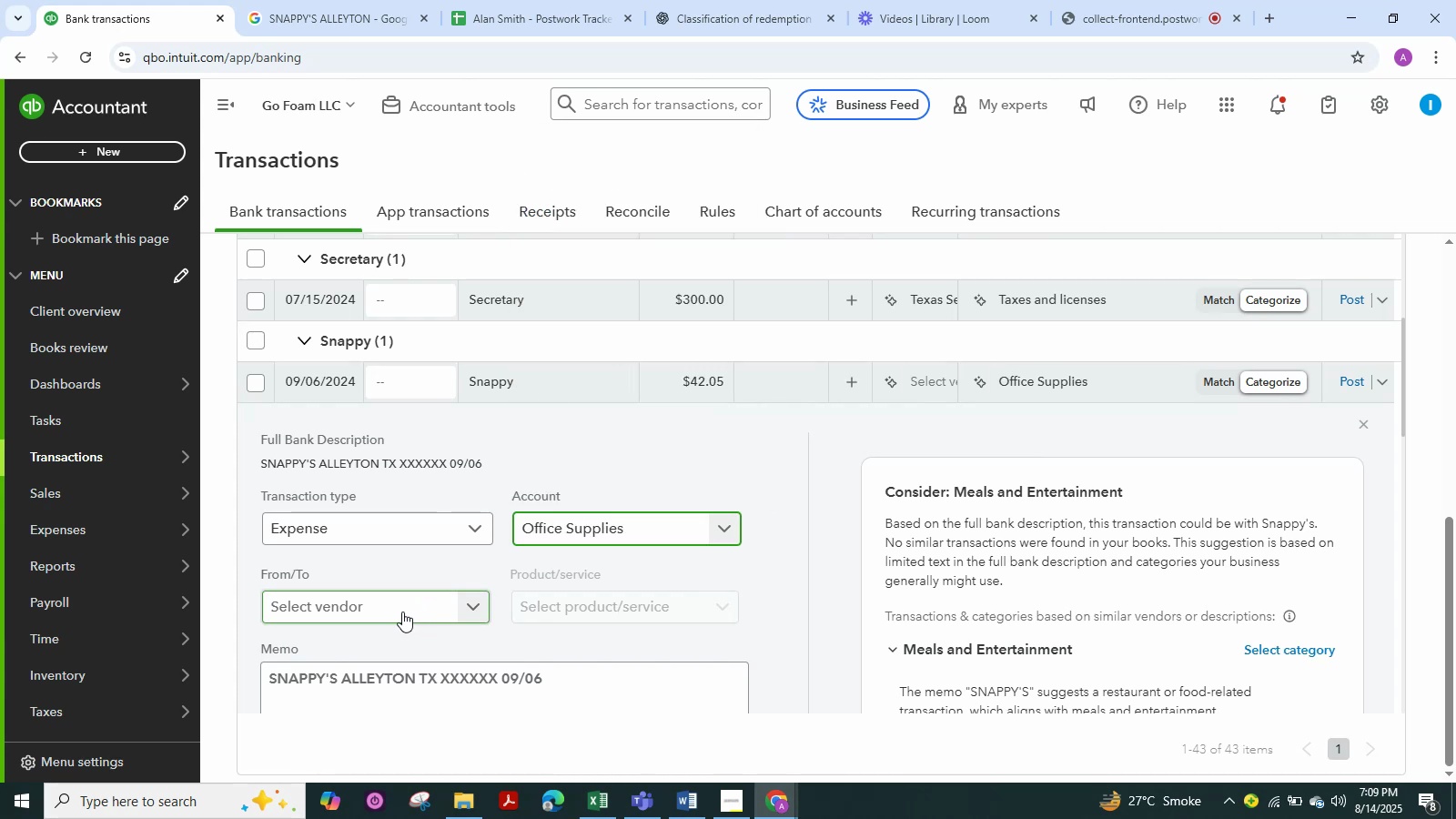 
left_click([402, 612])
 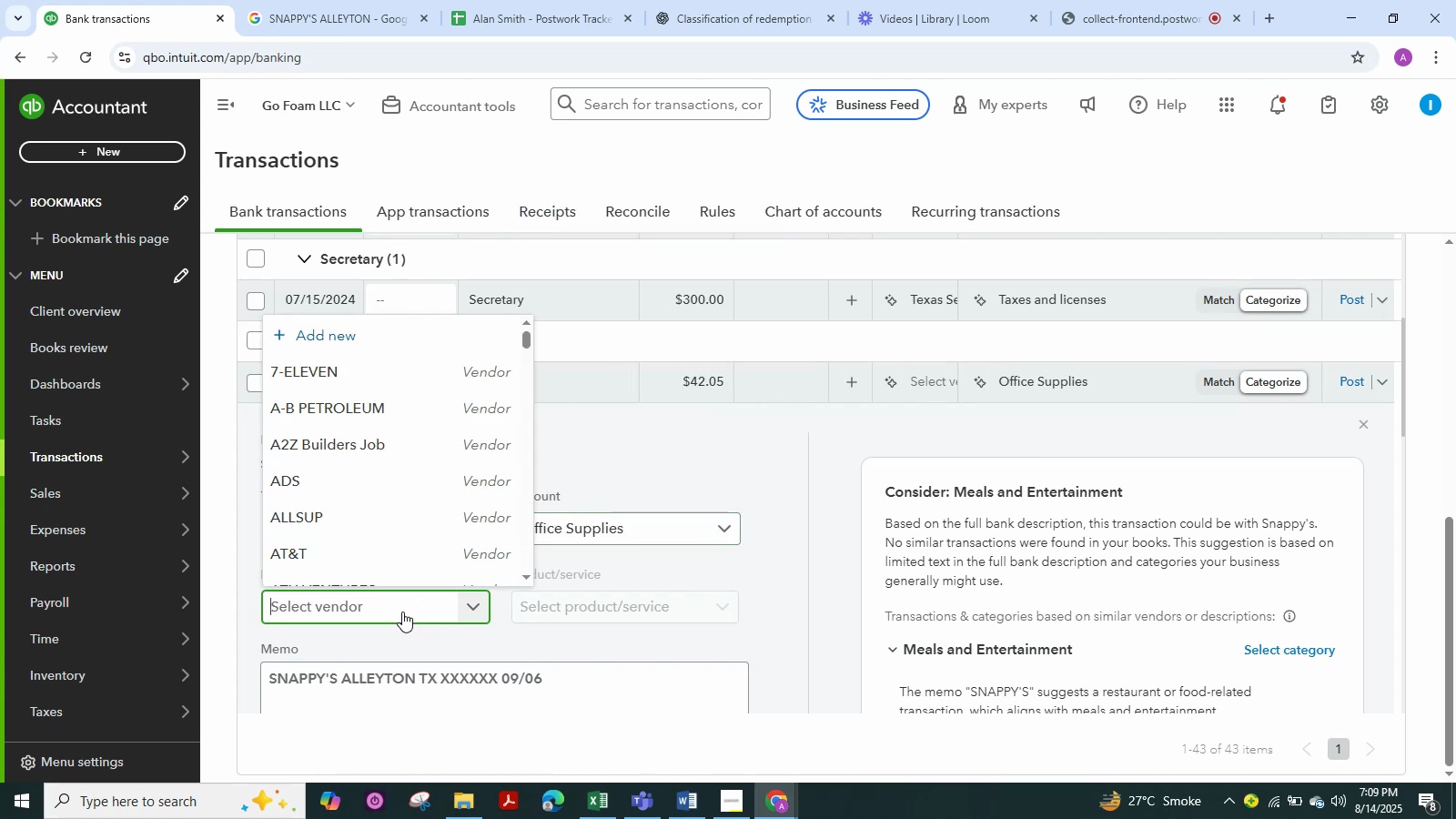 
key(Control+V)
 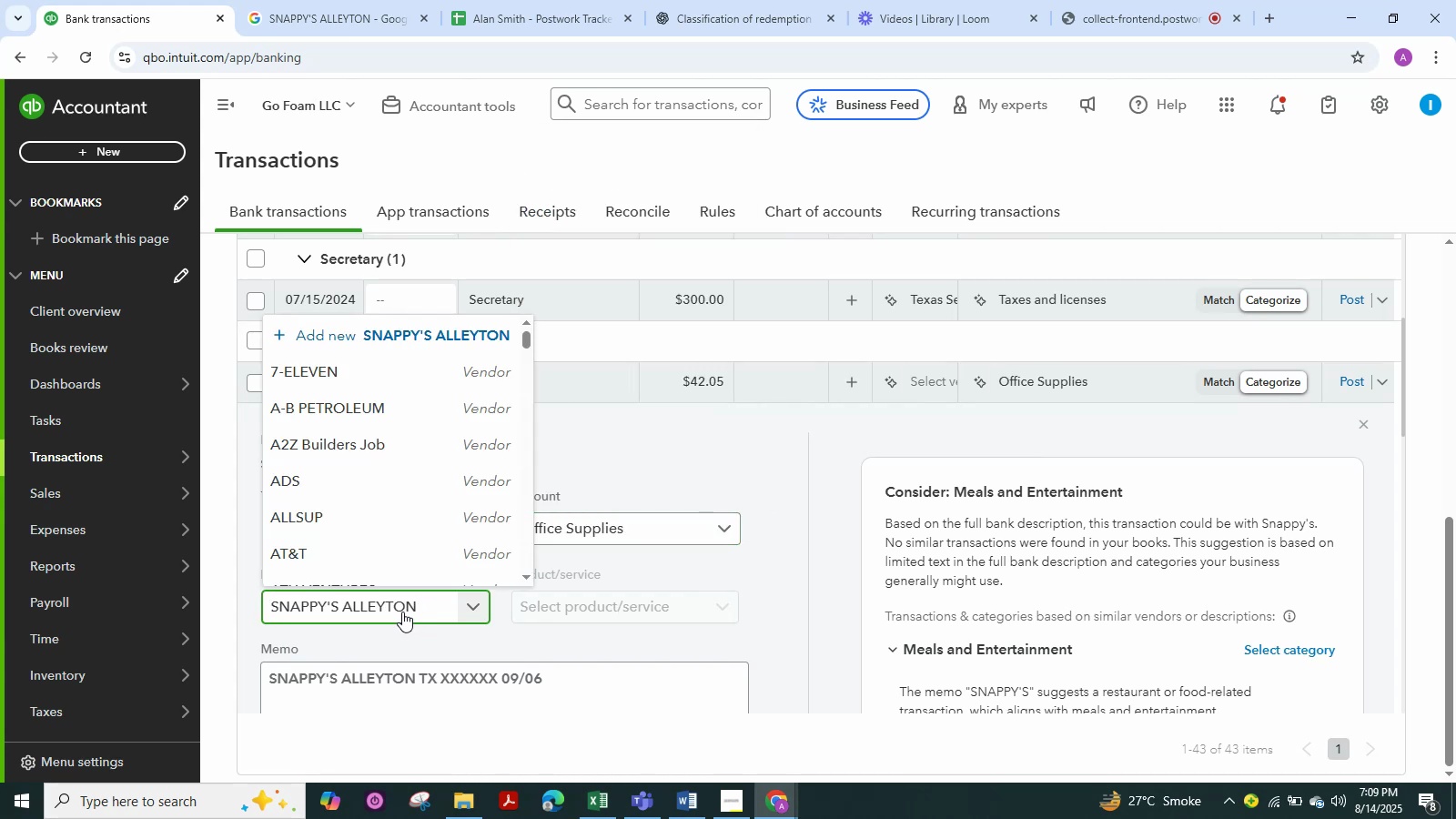 
scroll: coordinate [382, 672], scroll_direction: down, amount: 1.0
 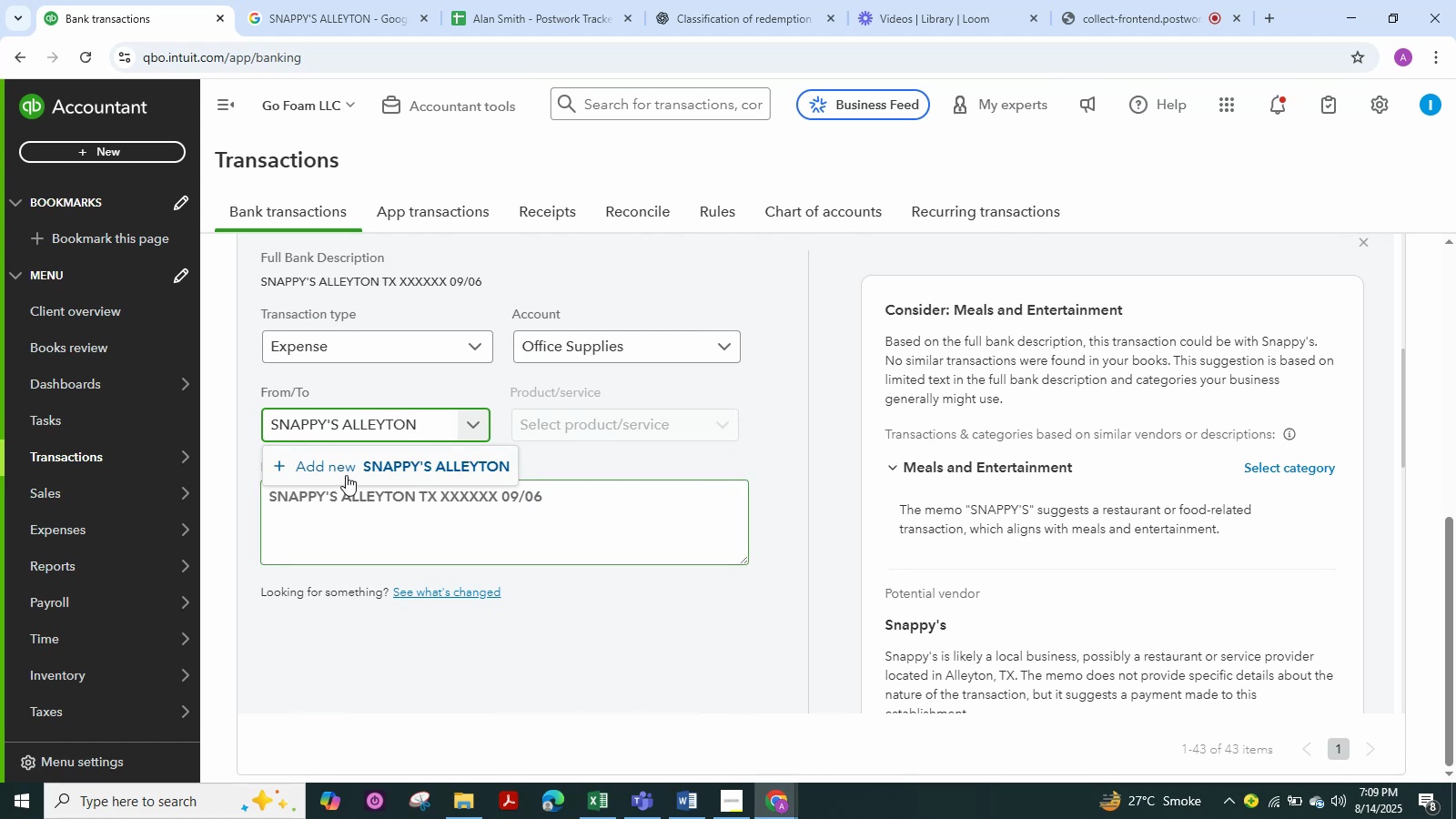 
left_click([332, 464])
 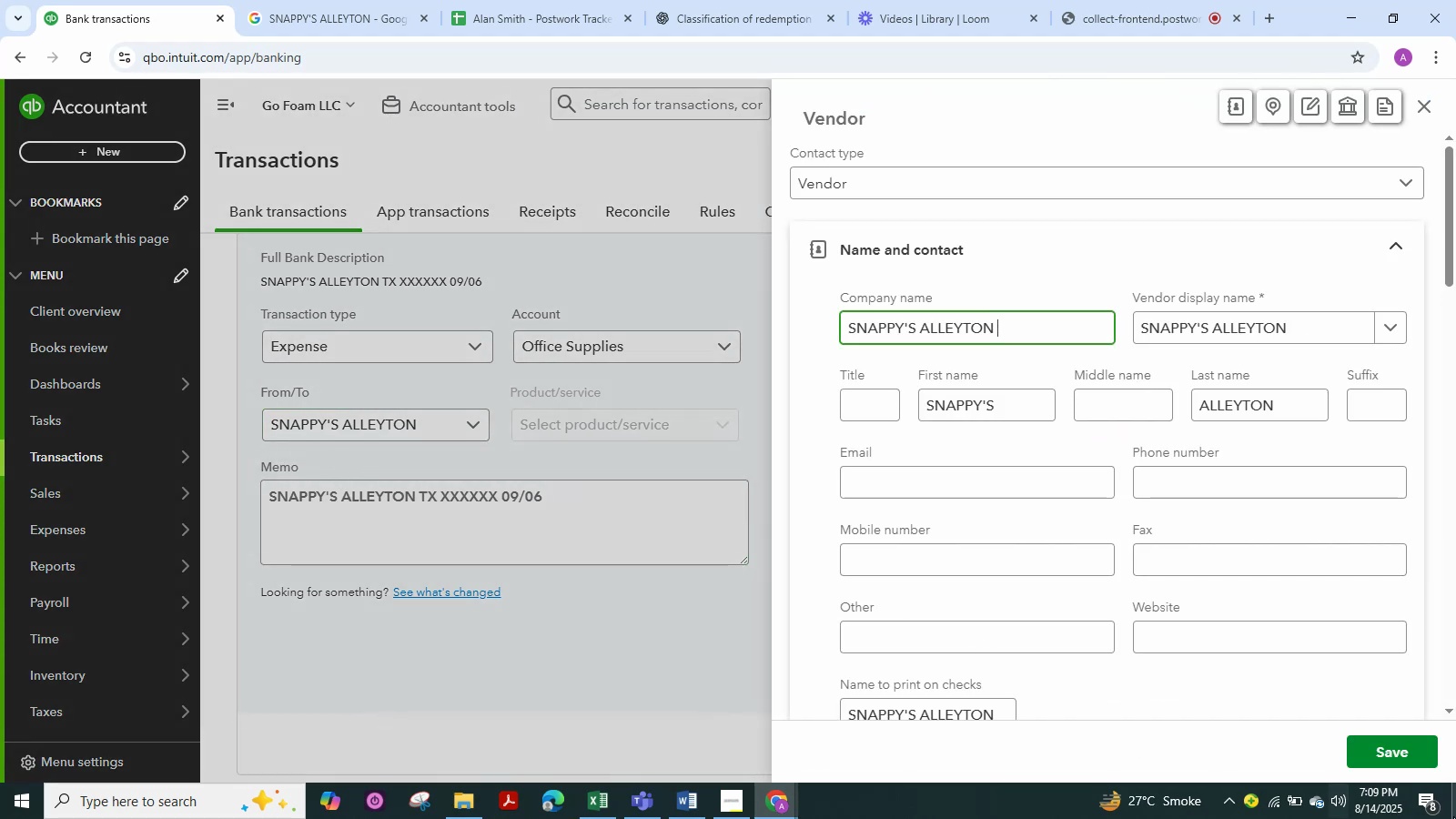 
left_click([1386, 744])
 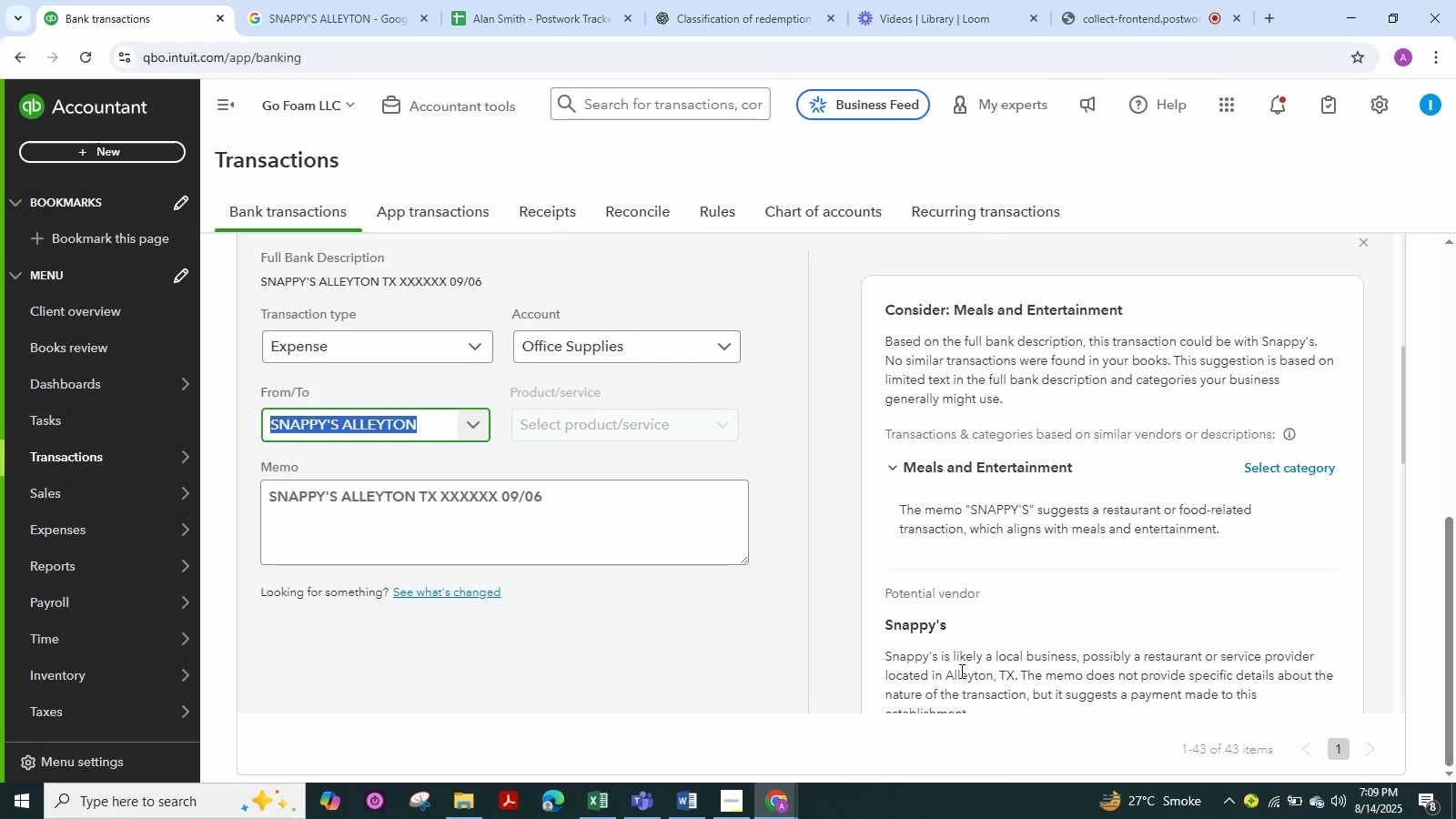 
scroll: coordinate [395, 634], scroll_direction: down, amount: 2.0
 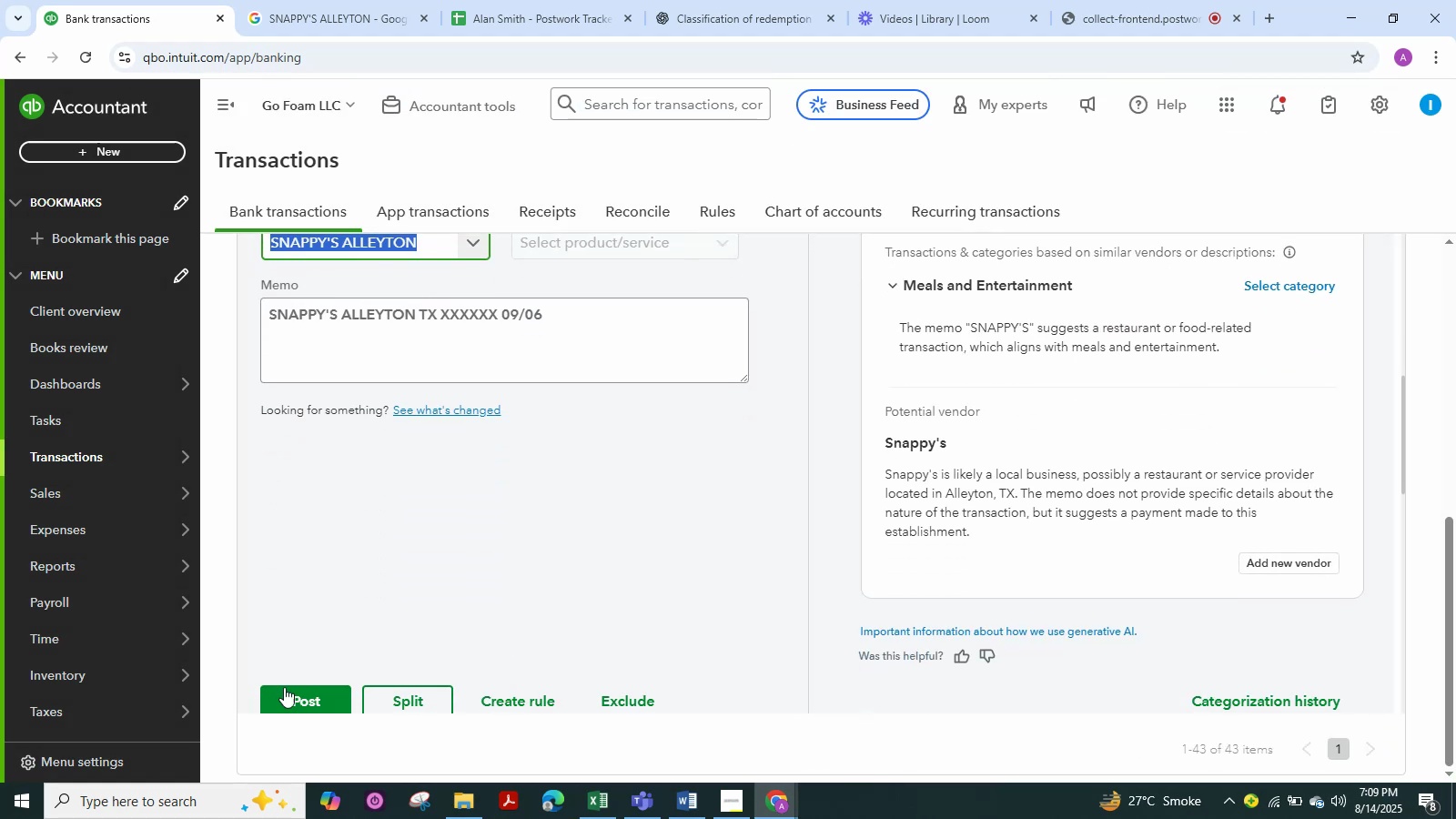 
left_click([289, 691])
 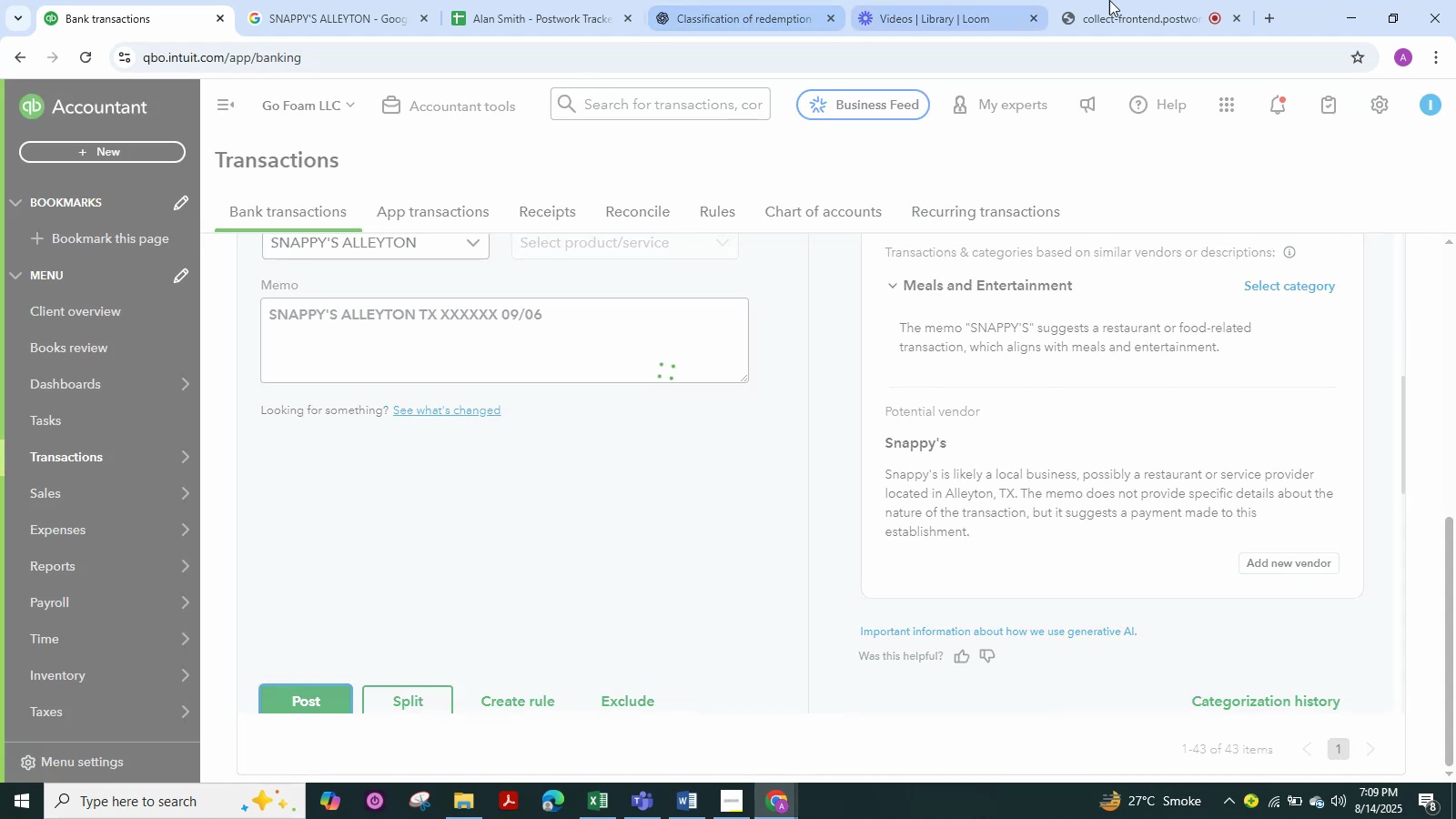 
left_click([1138, 1])
 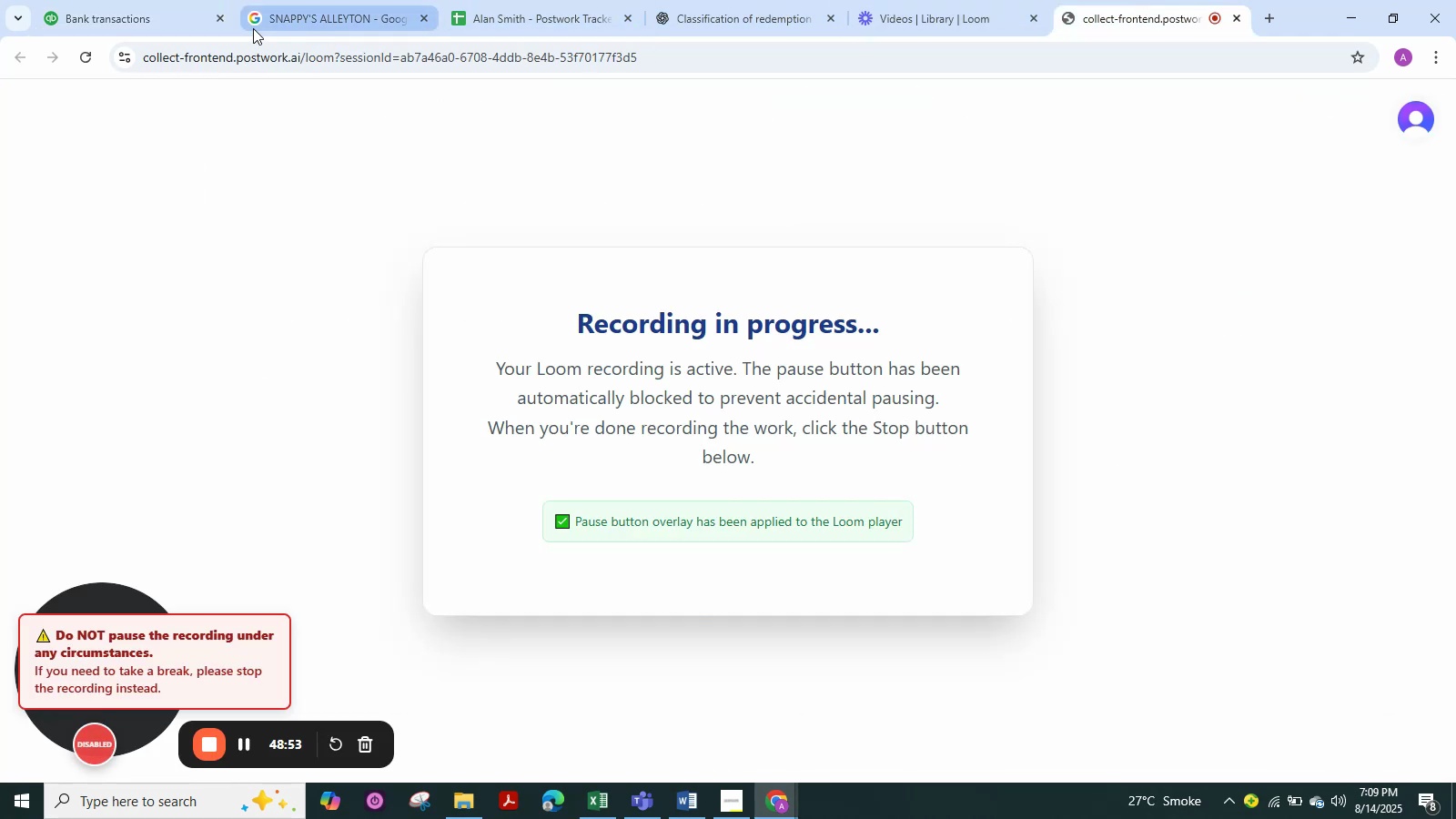 
left_click([82, 11])
 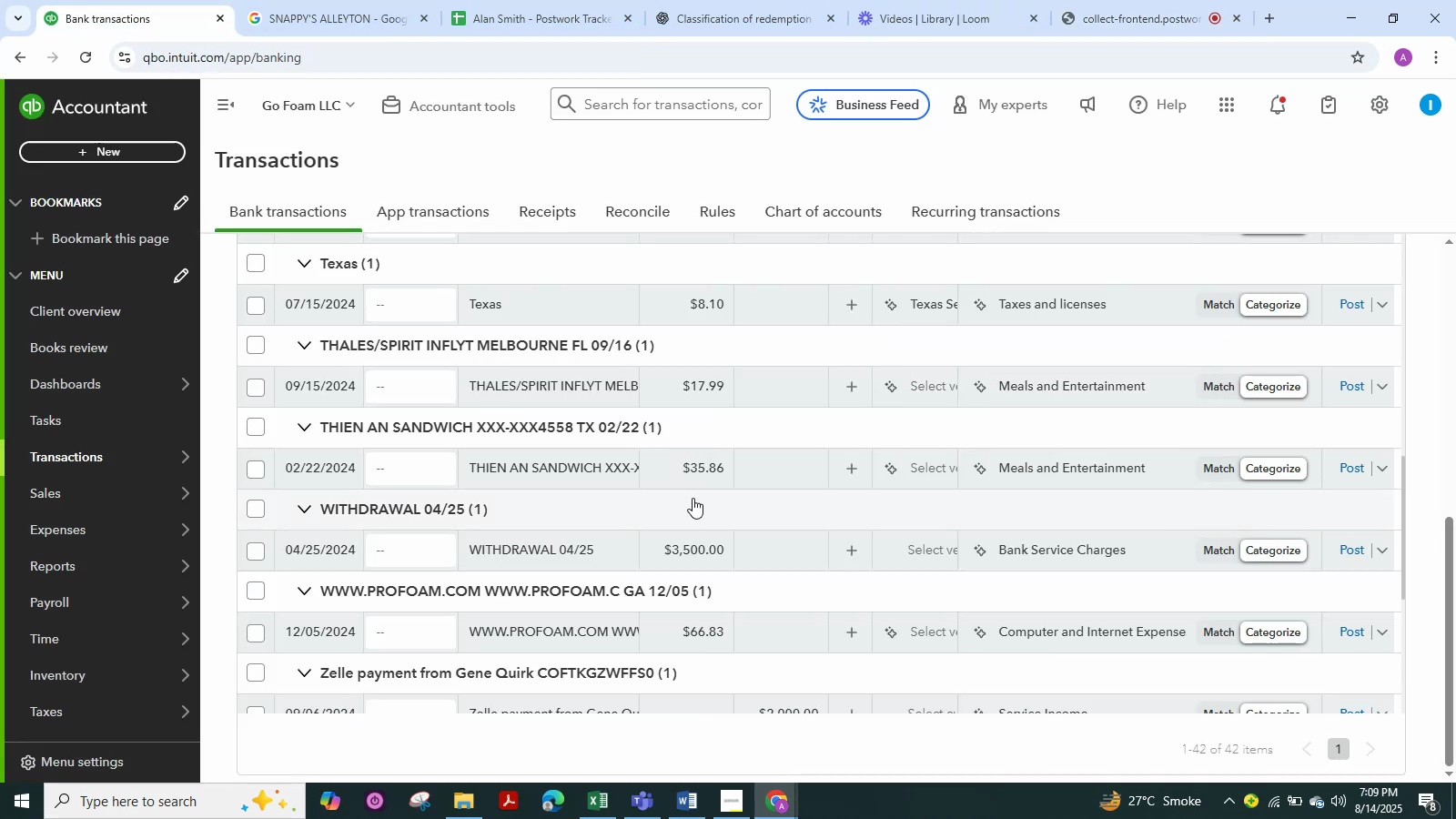 
wait(5.17)
 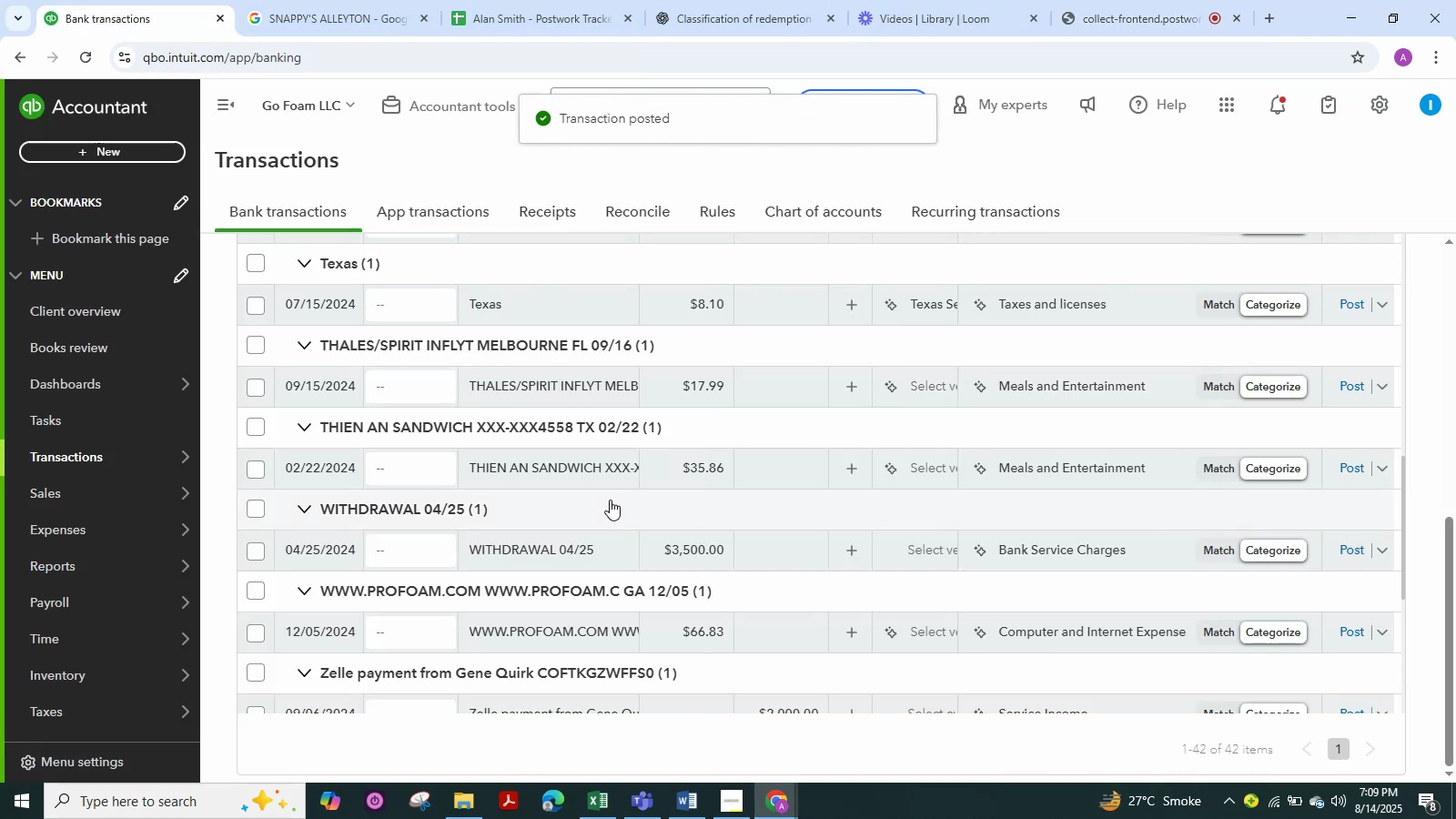 
scroll: coordinate [566, 536], scroll_direction: up, amount: 2.0
 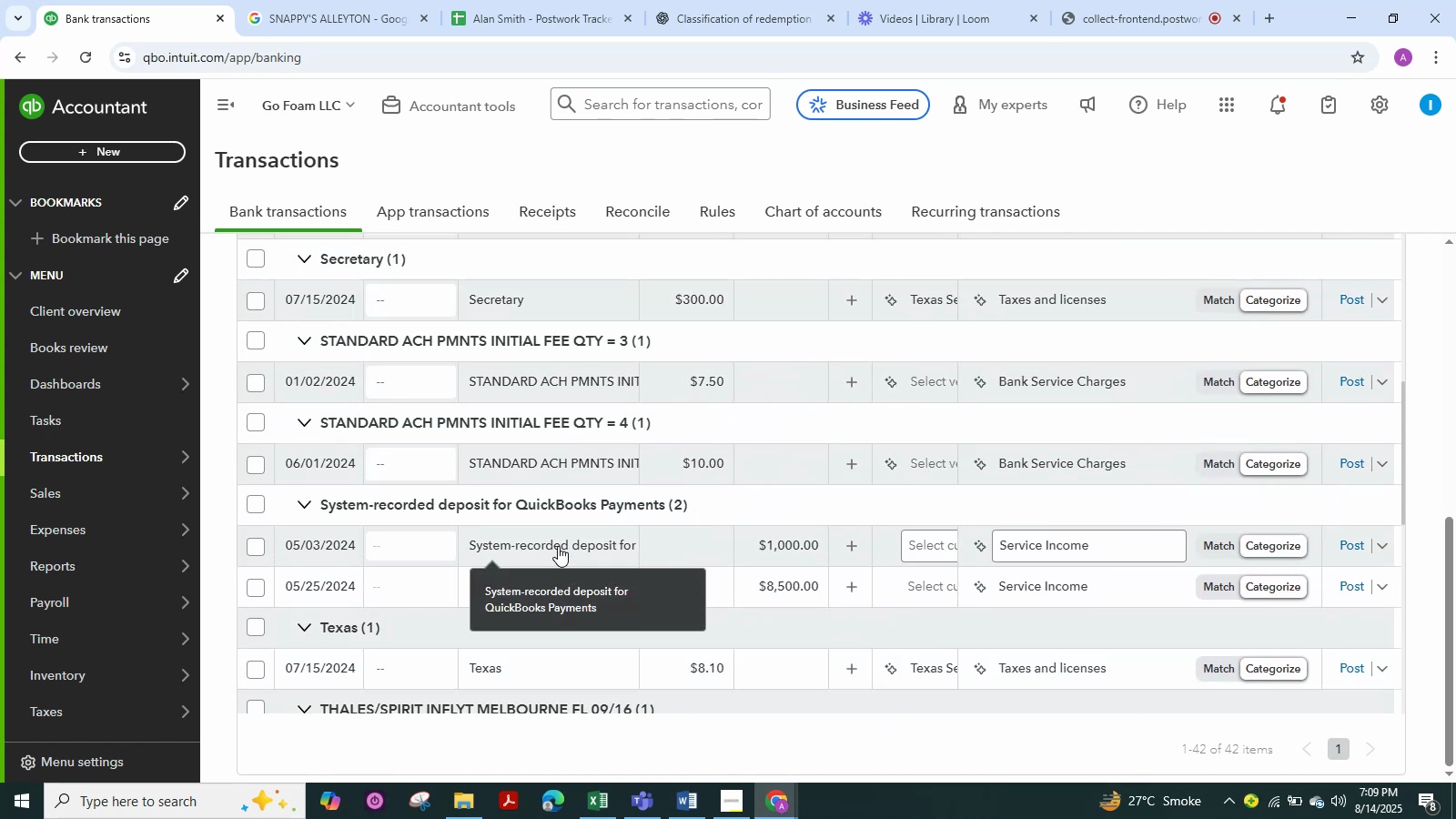 
wait(7.19)
 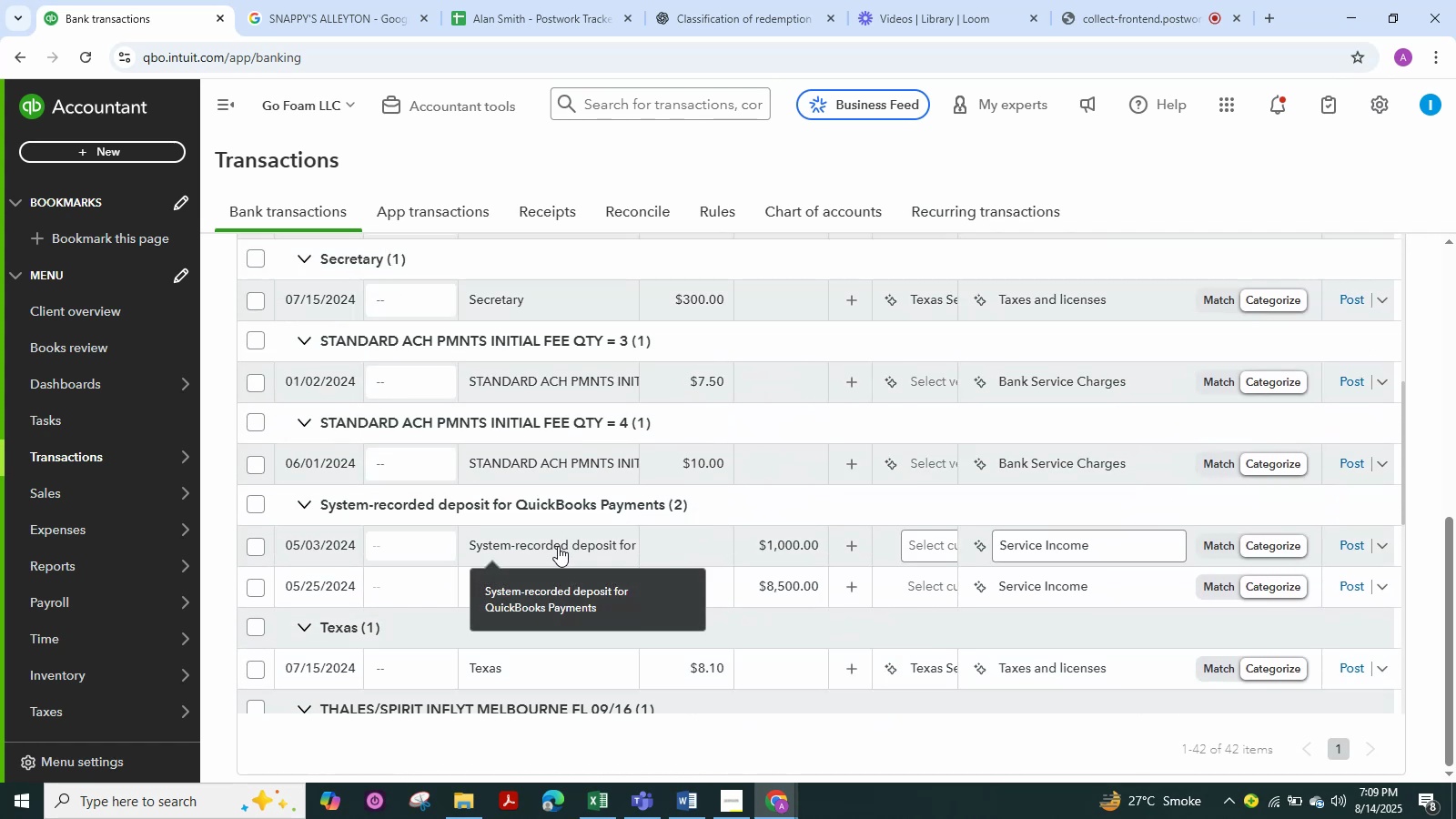 
left_click([558, 546])
 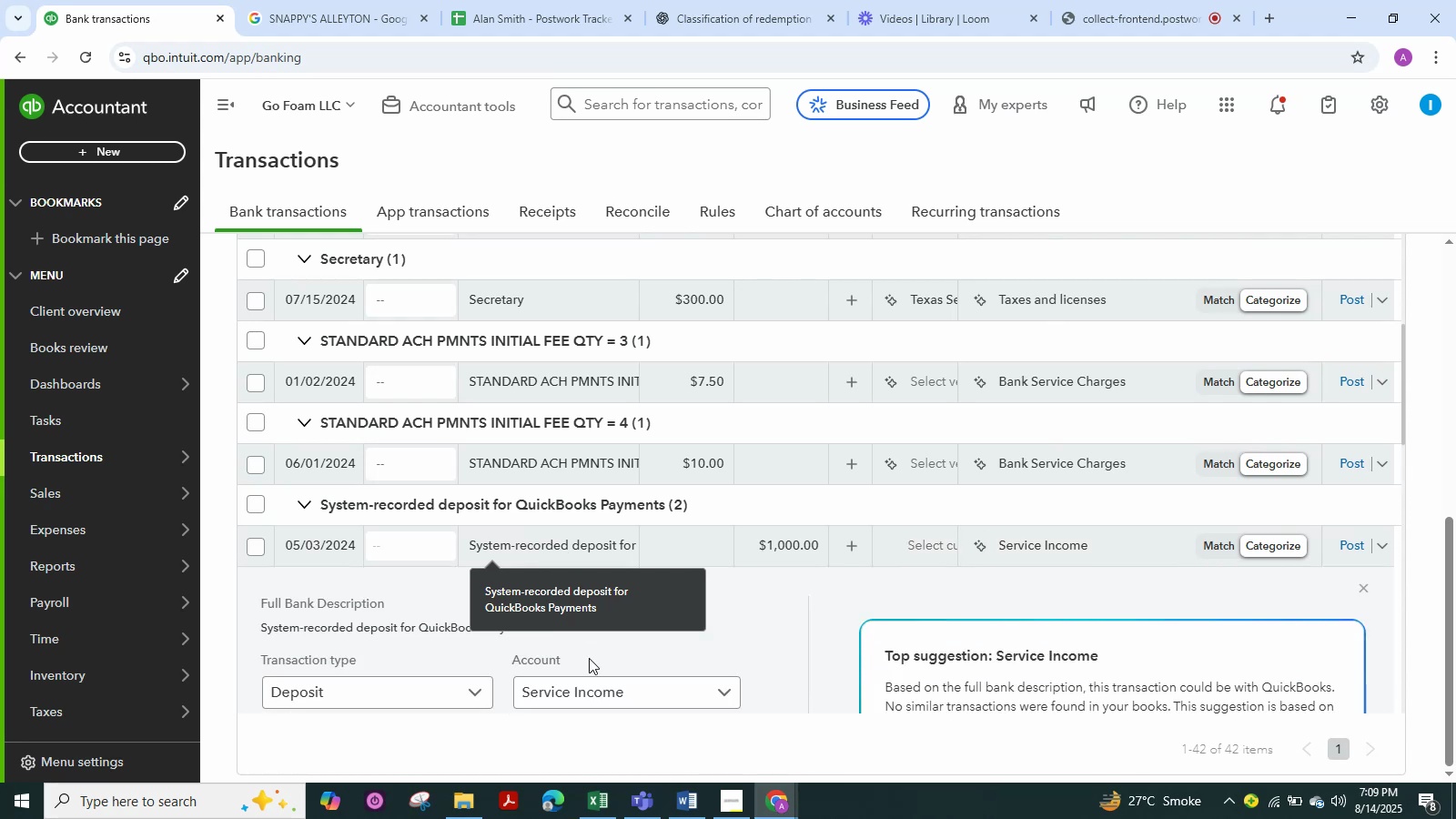 
scroll: coordinate [731, 616], scroll_direction: down, amount: 1.0
 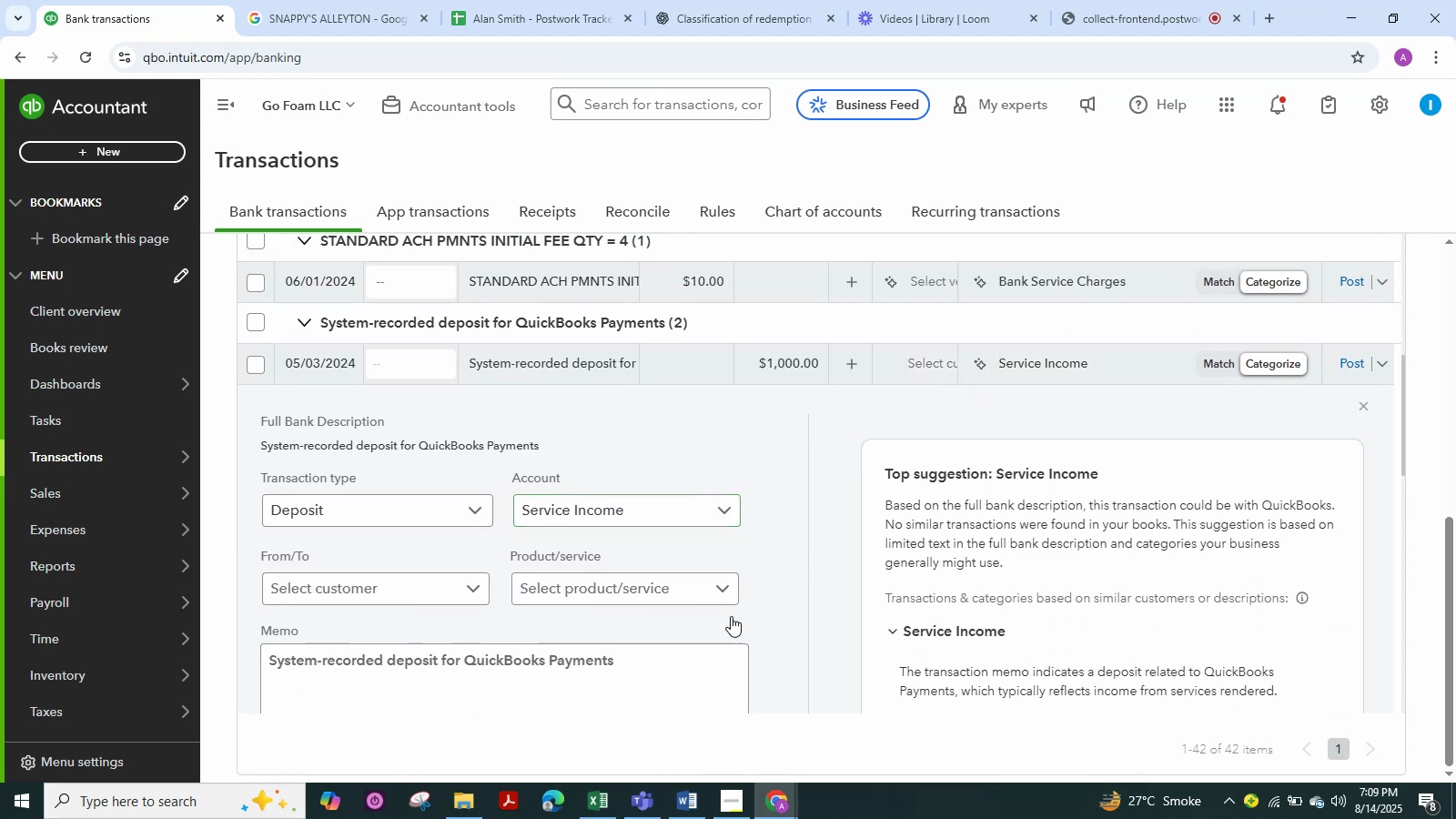 
scroll: coordinate [600, 533], scroll_direction: up, amount: 5.0
 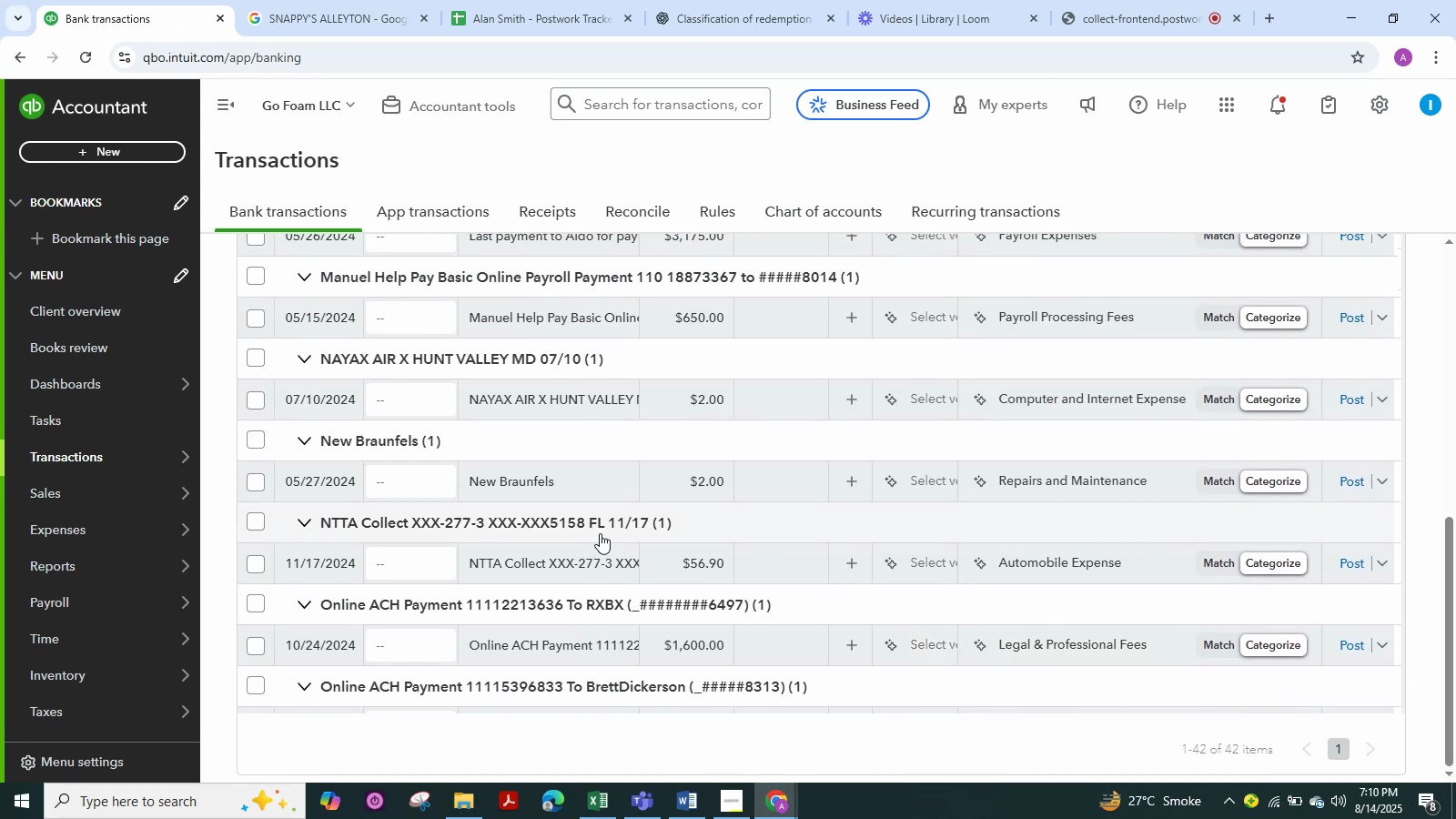 
wait(11.19)
 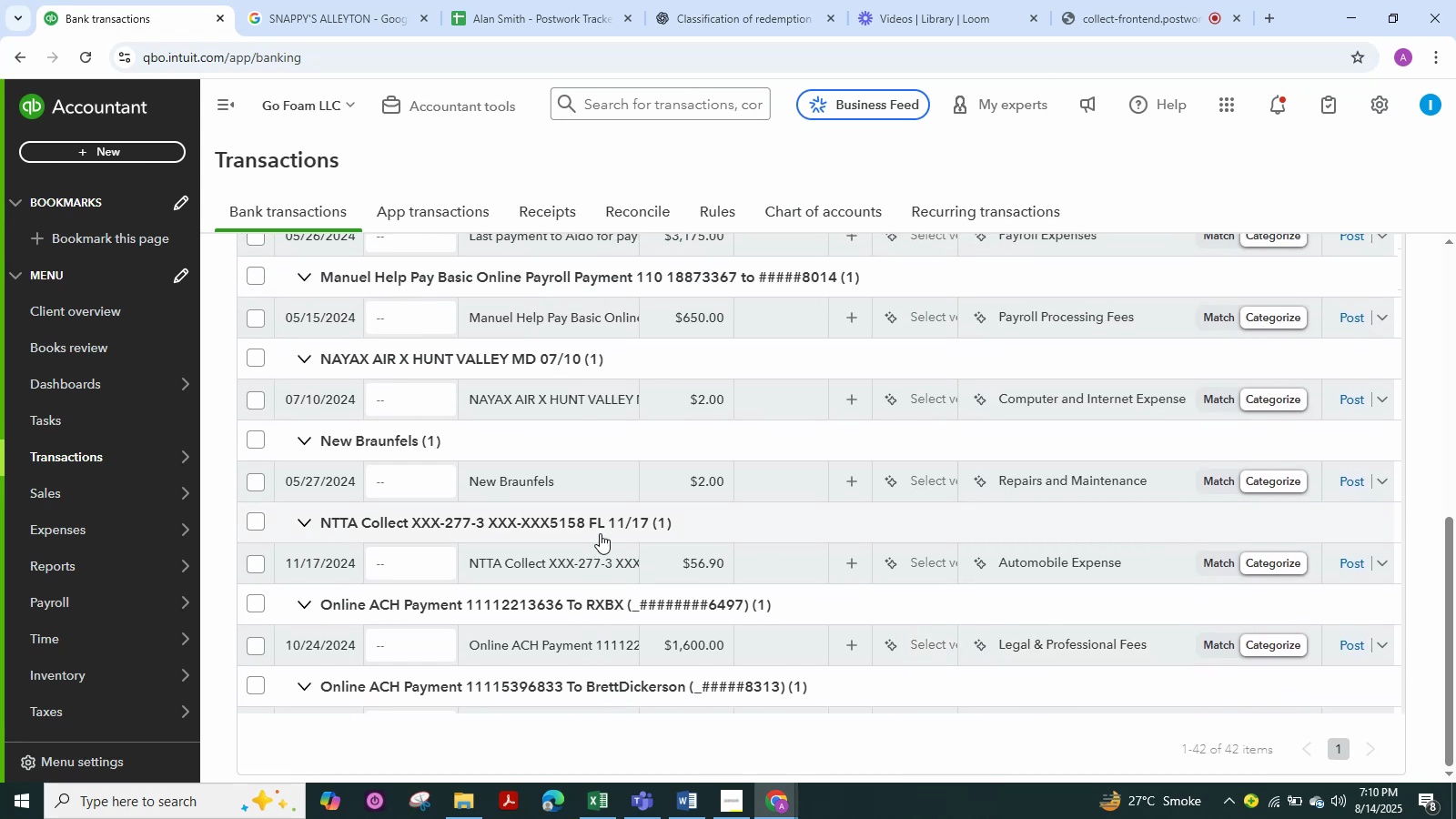 
scroll: coordinate [583, 503], scroll_direction: up, amount: 2.0
 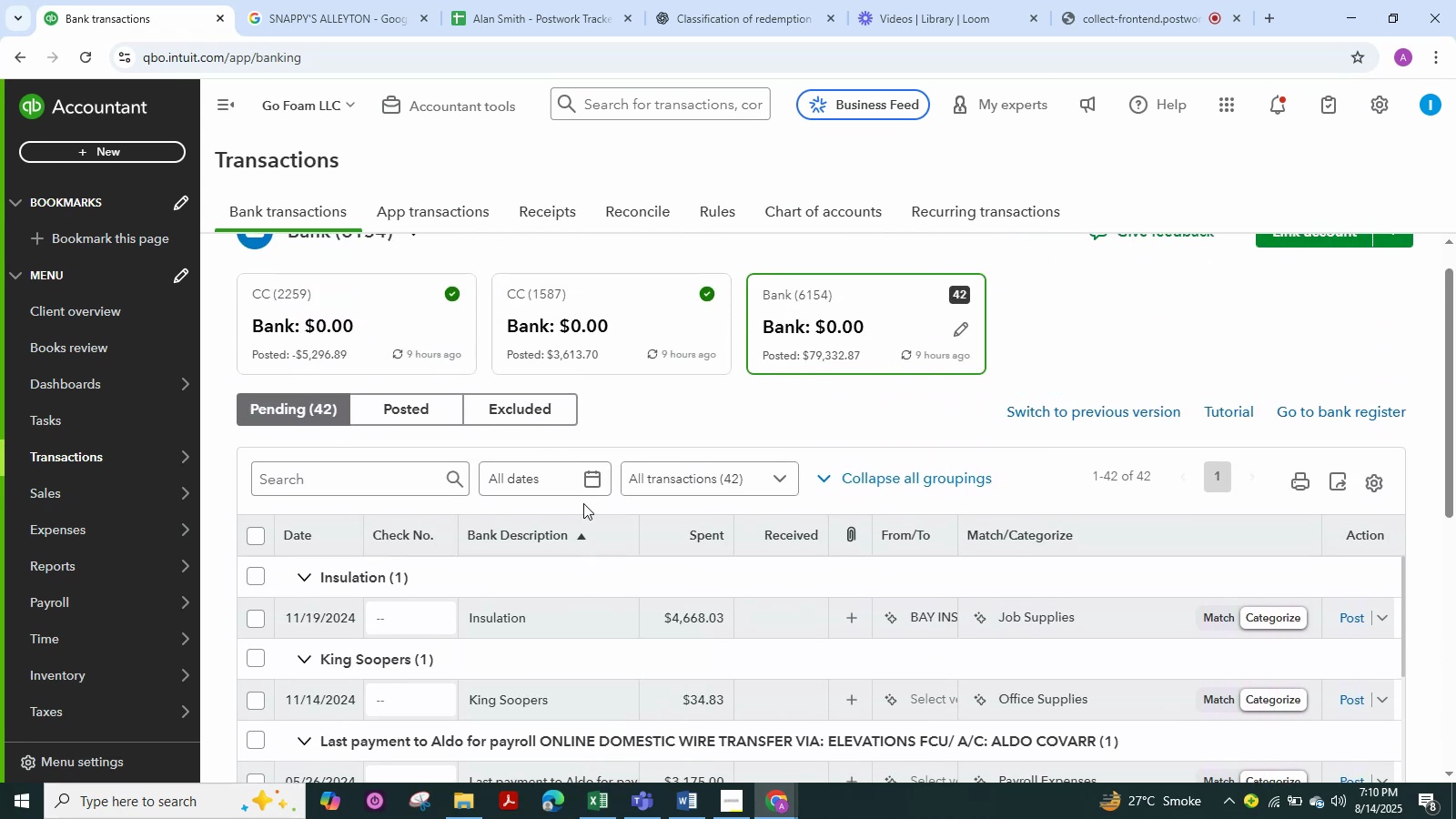 
scroll: coordinate [583, 656], scroll_direction: down, amount: 12.0
 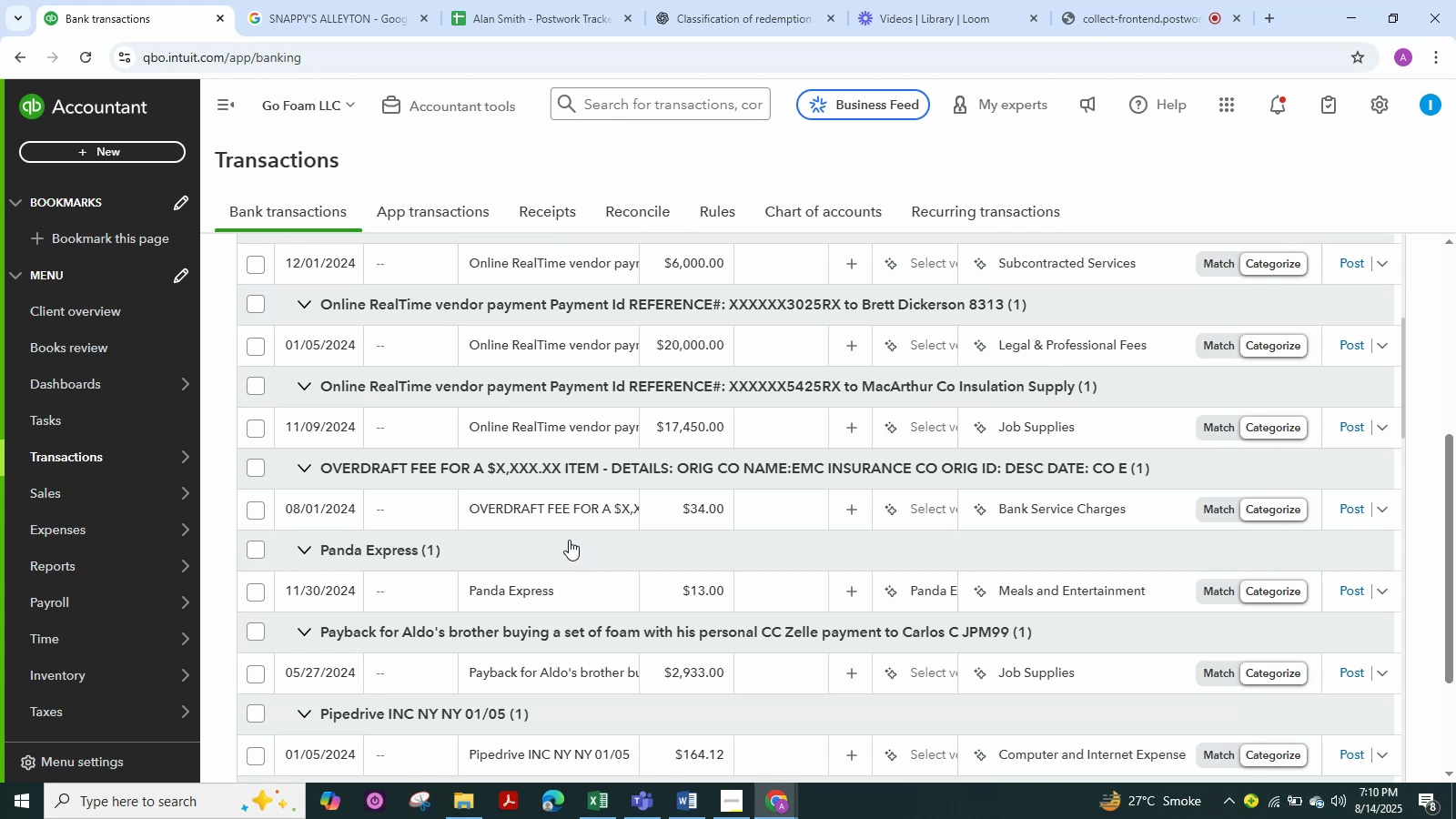 
left_click([556, 501])
 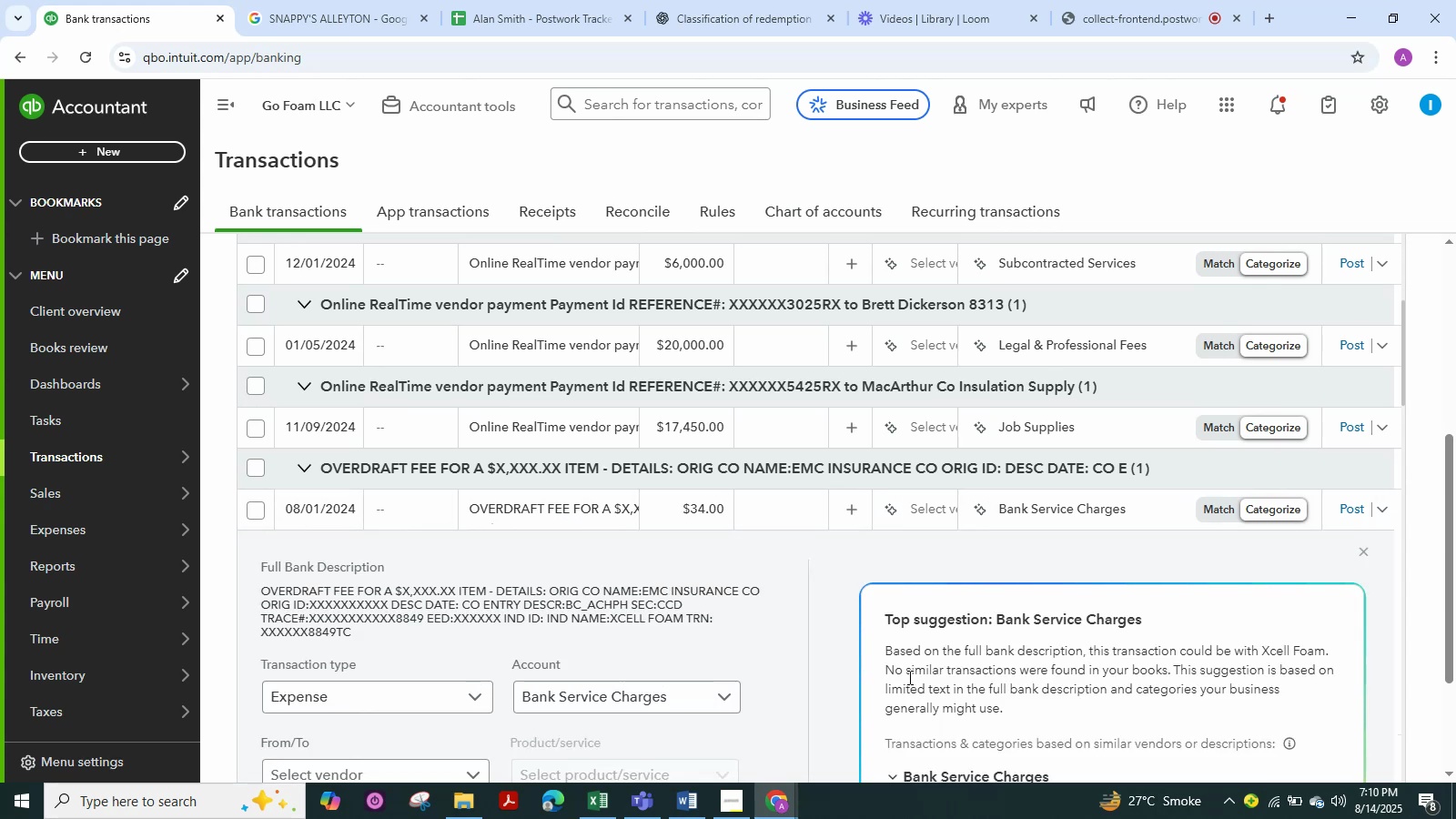 
scroll: coordinate [714, 631], scroll_direction: down, amount: 2.0
 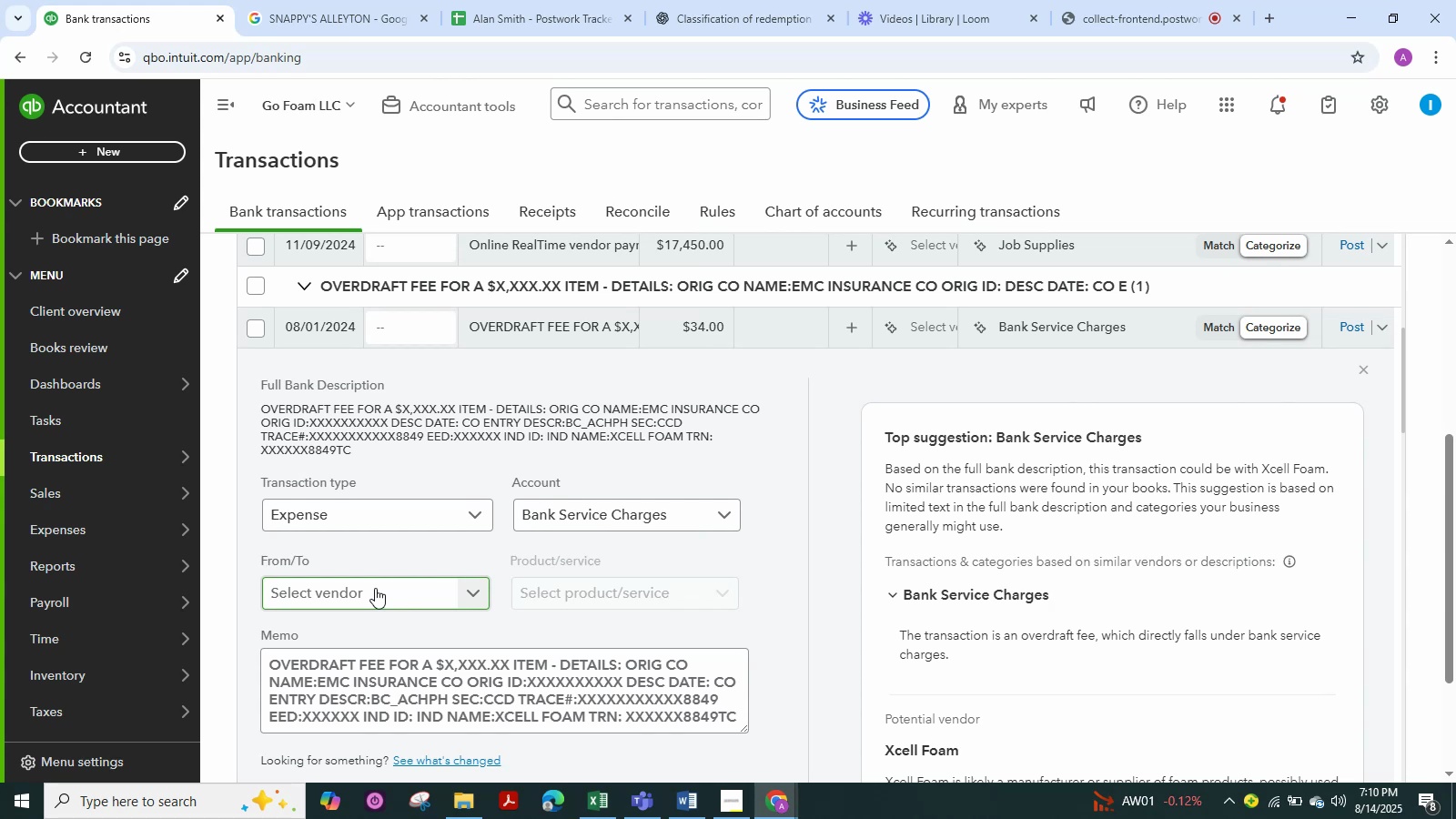 
wait(12.2)
 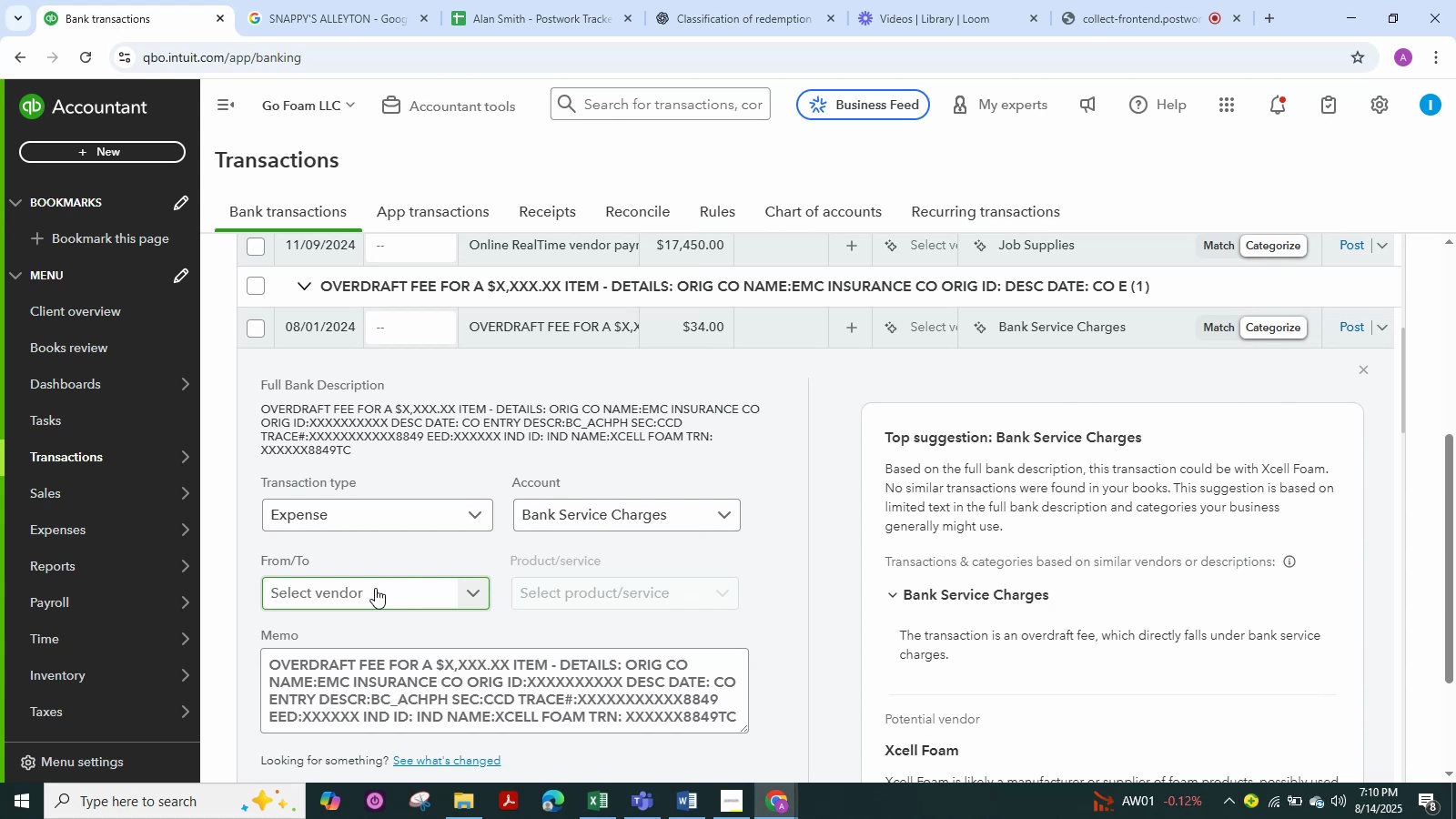 
mouse_move([648, 592])
 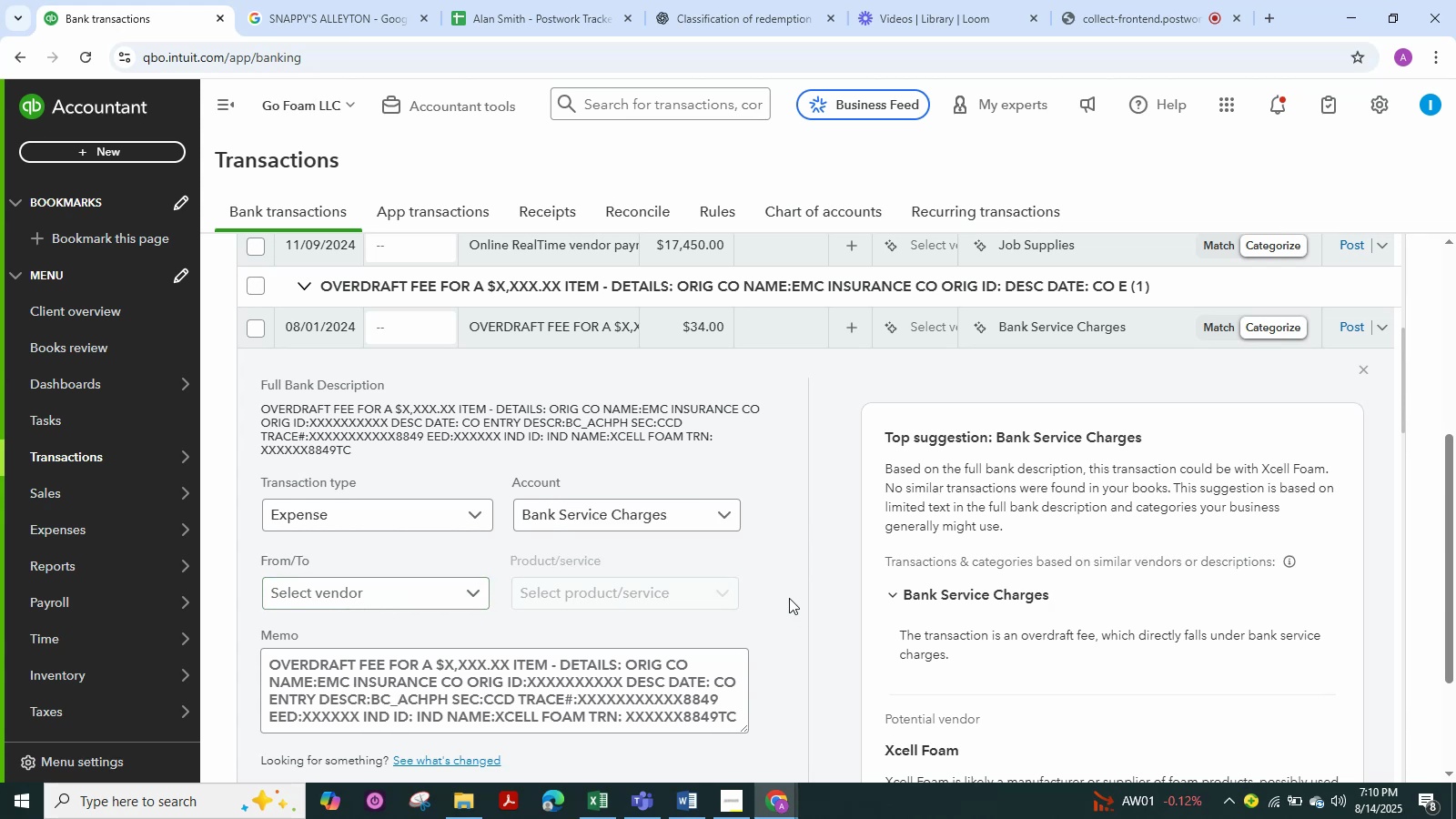 
wait(11.12)
 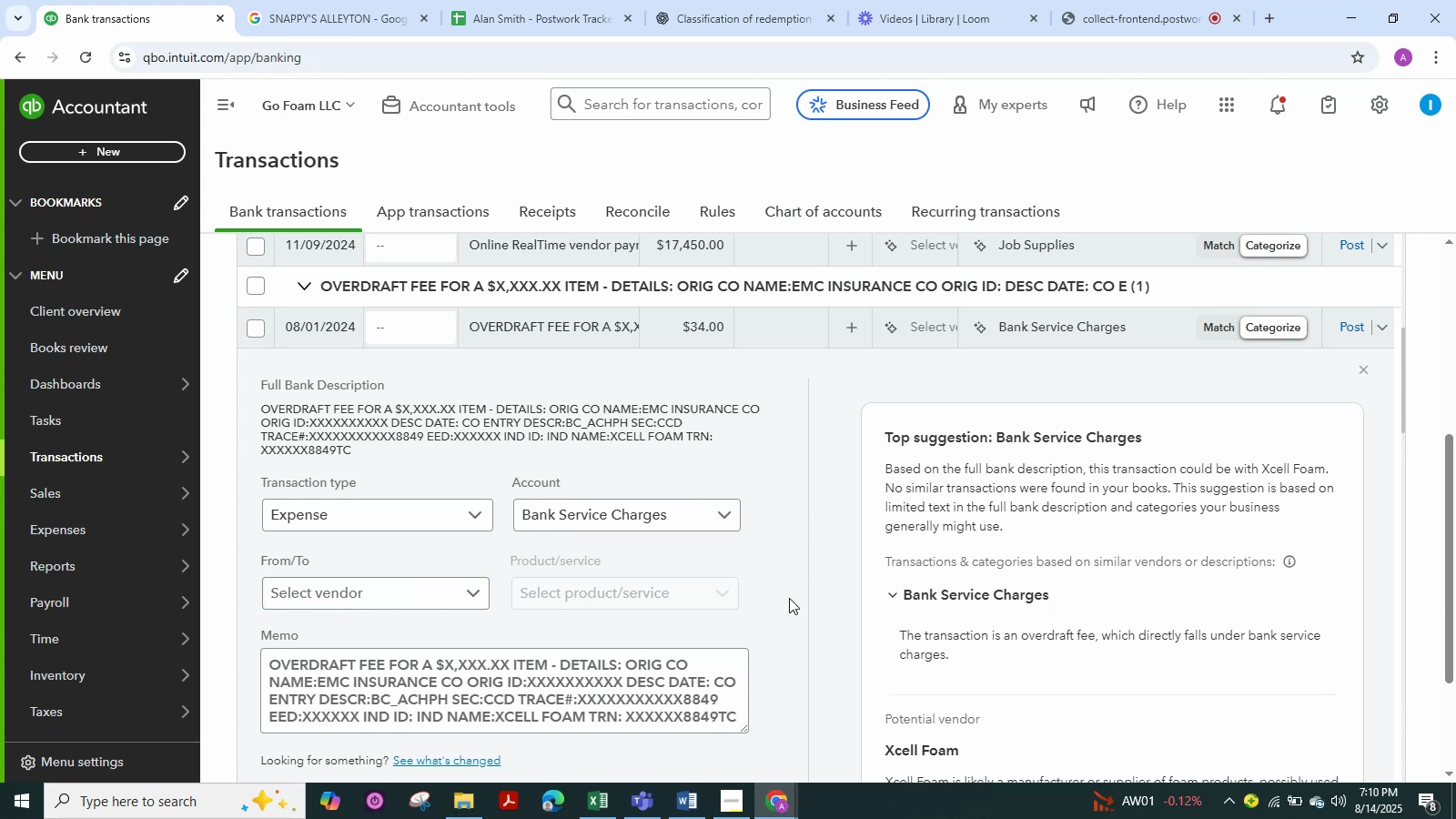 
scroll: coordinate [453, 595], scroll_direction: down, amount: 7.0
 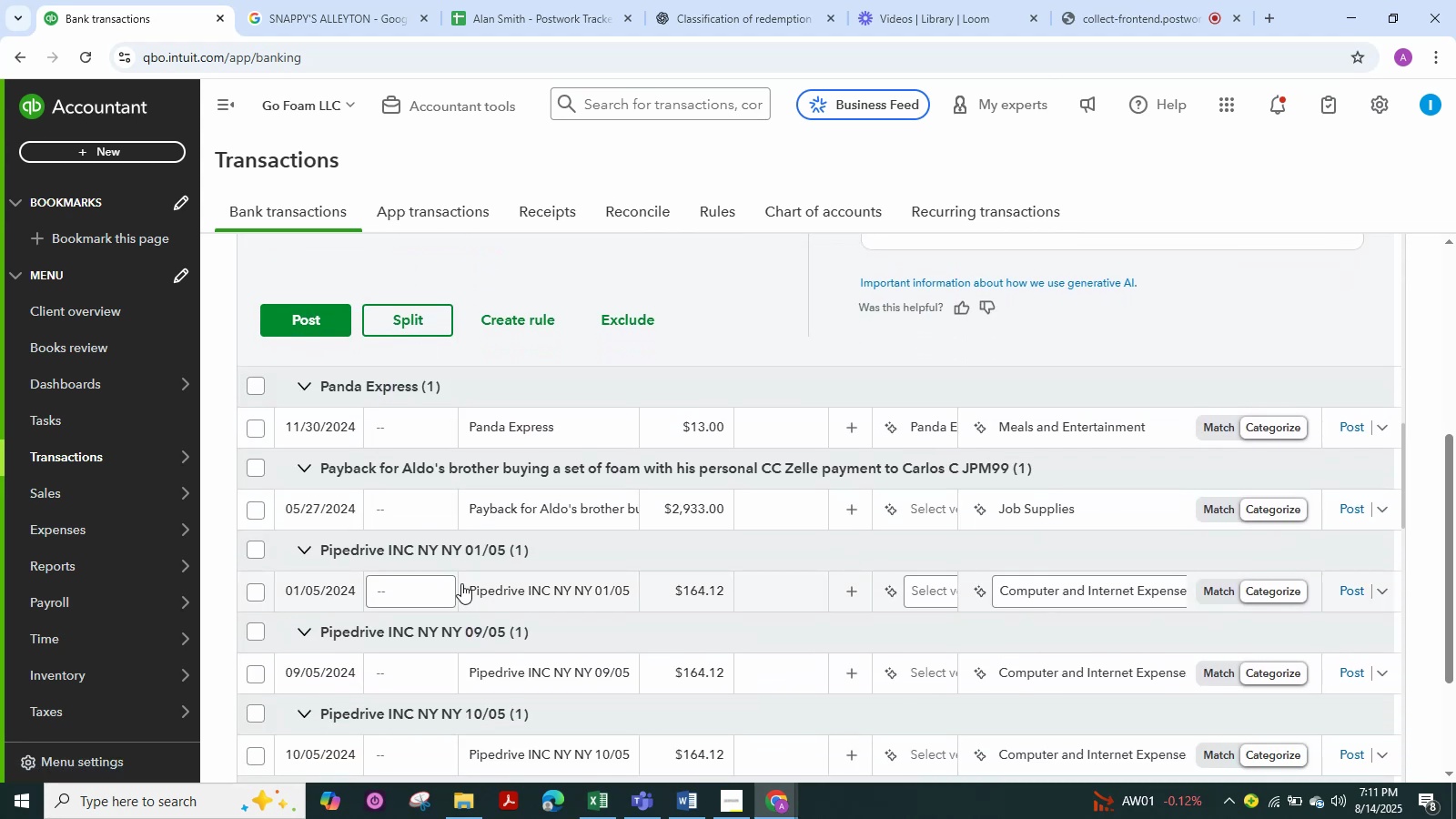 
mouse_move([487, 479])
 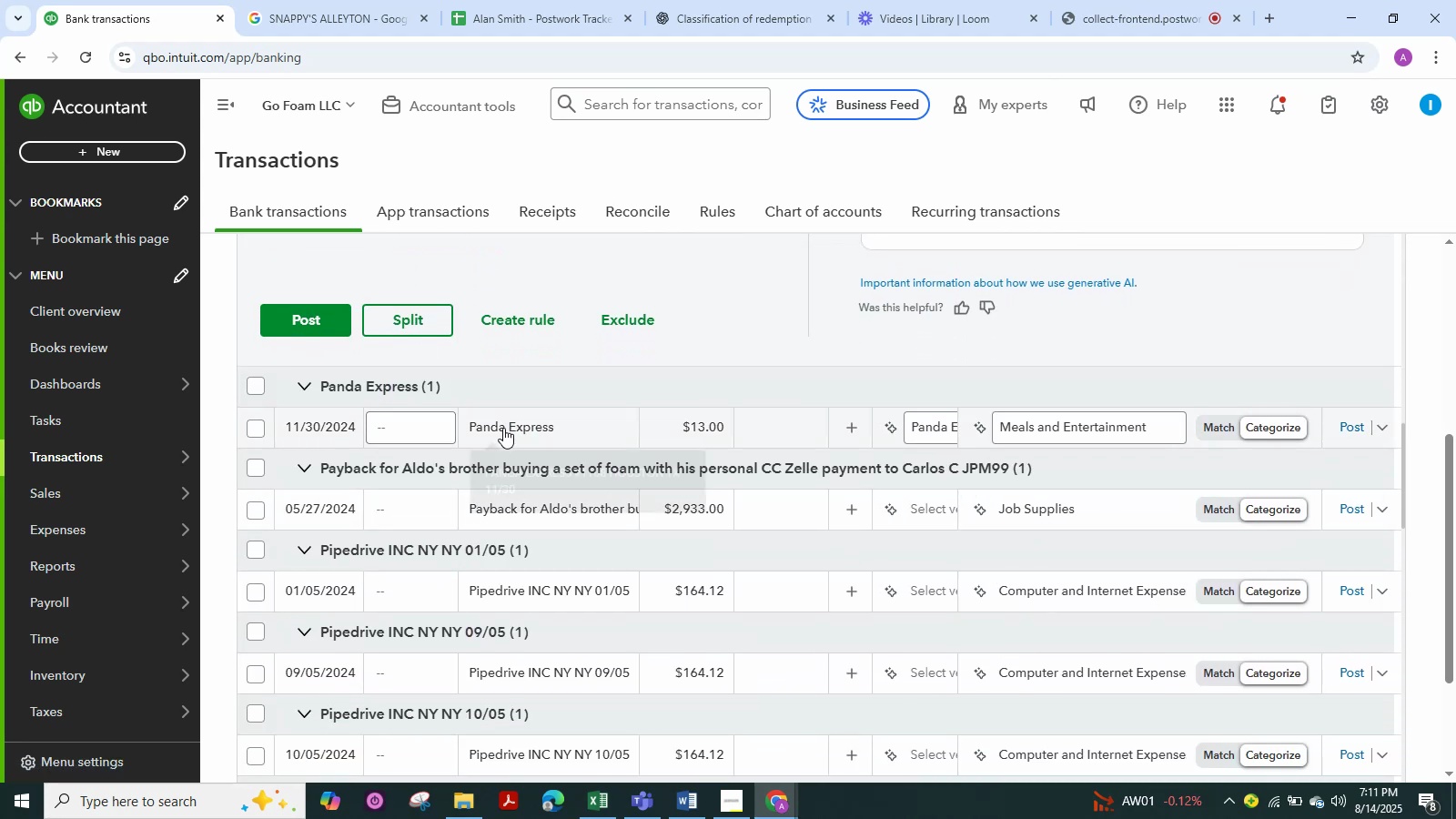 
left_click([503, 428])
 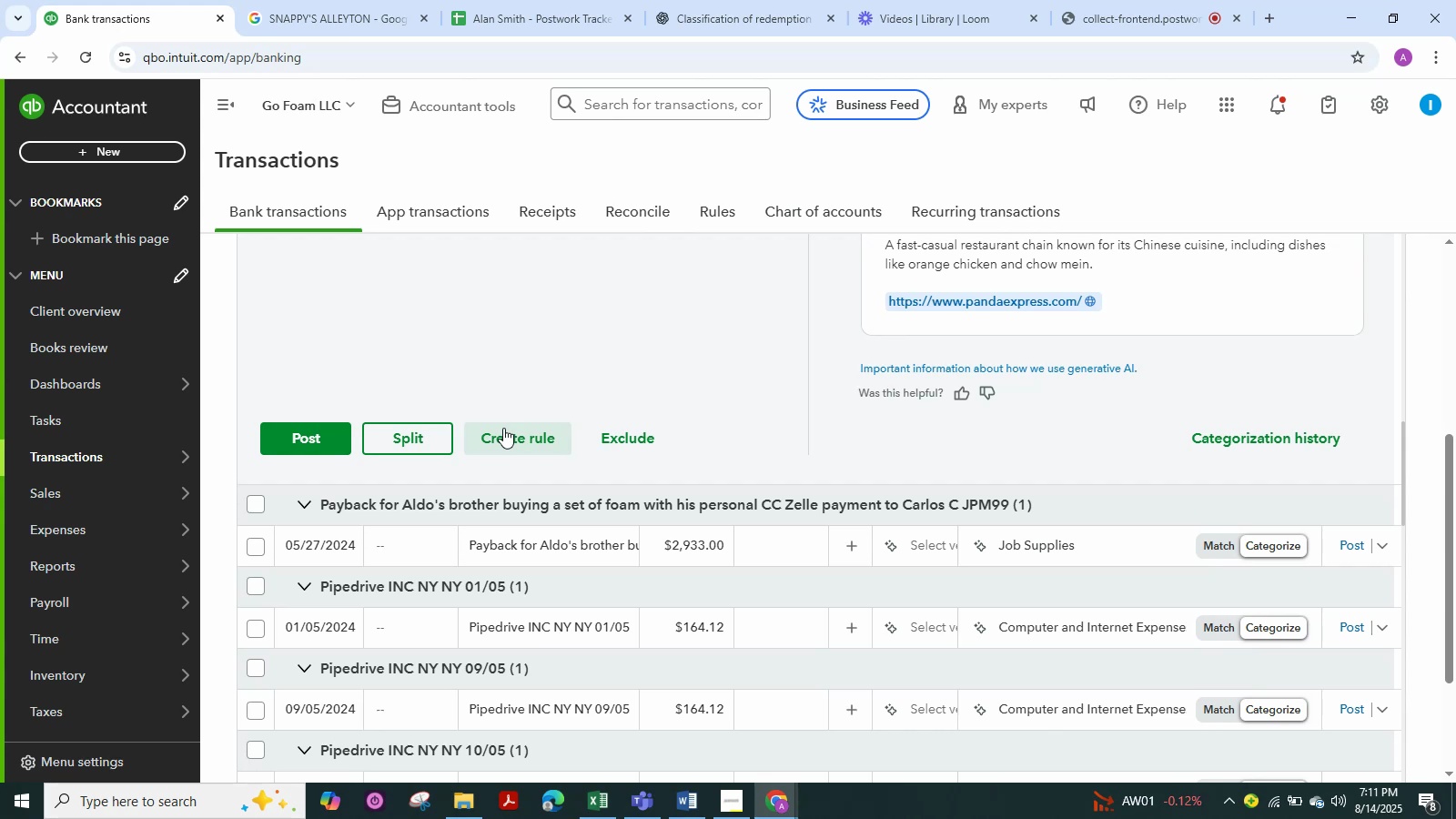 
wait(23.11)
 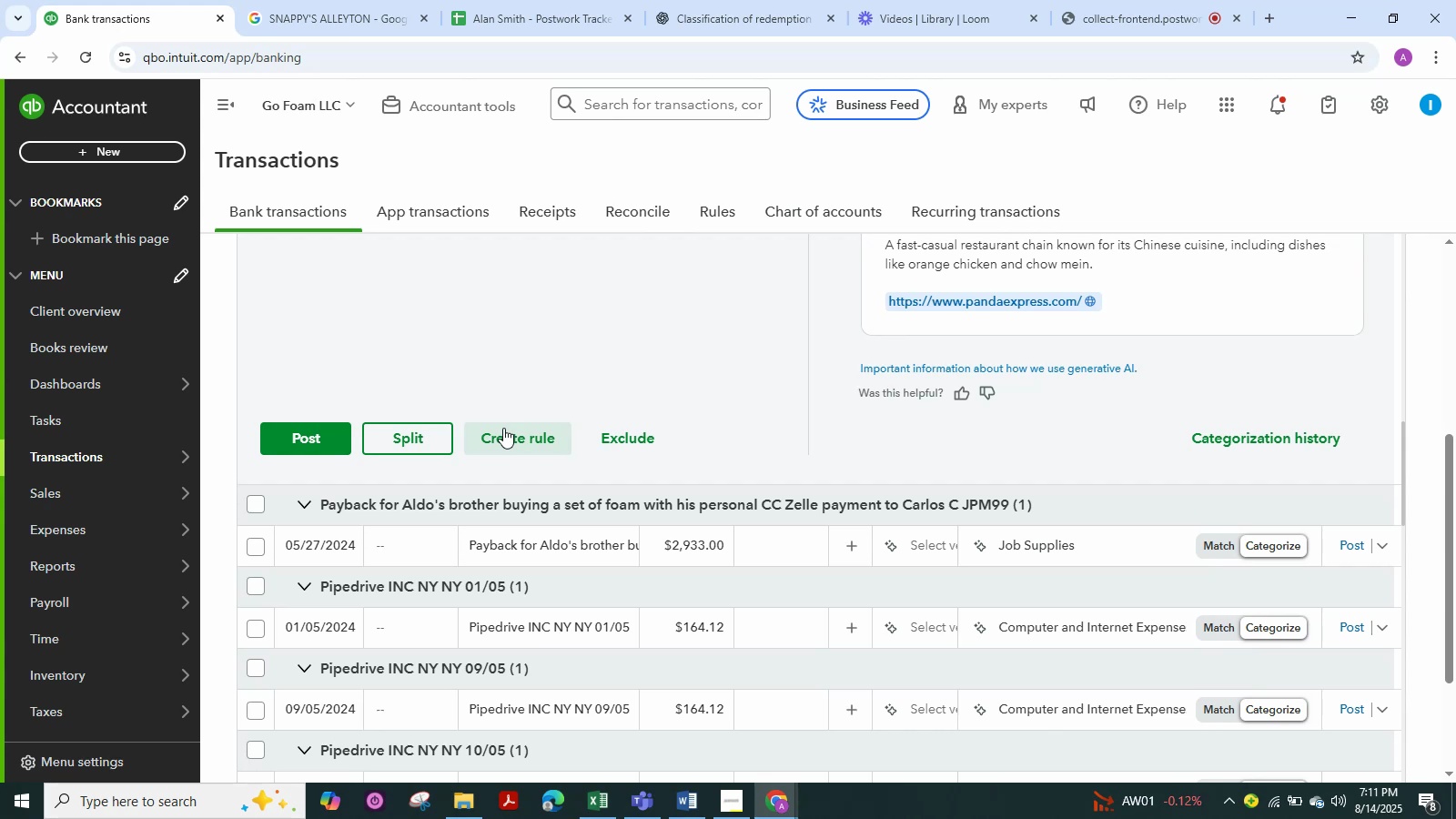 
scroll: coordinate [651, 387], scroll_direction: up, amount: 3.0
 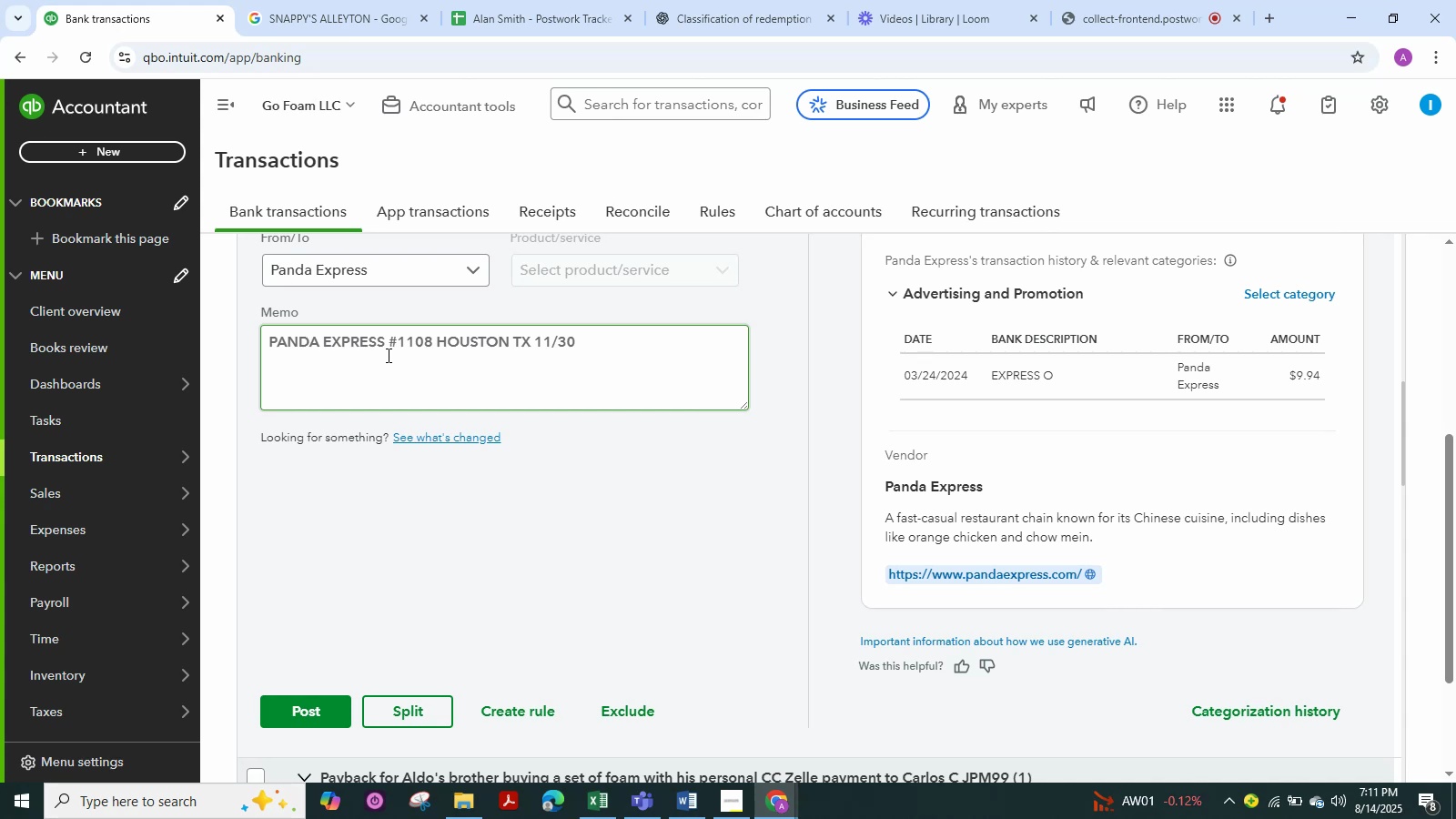 
left_click_drag(start_coordinate=[386, 348], to_coordinate=[271, 359])
 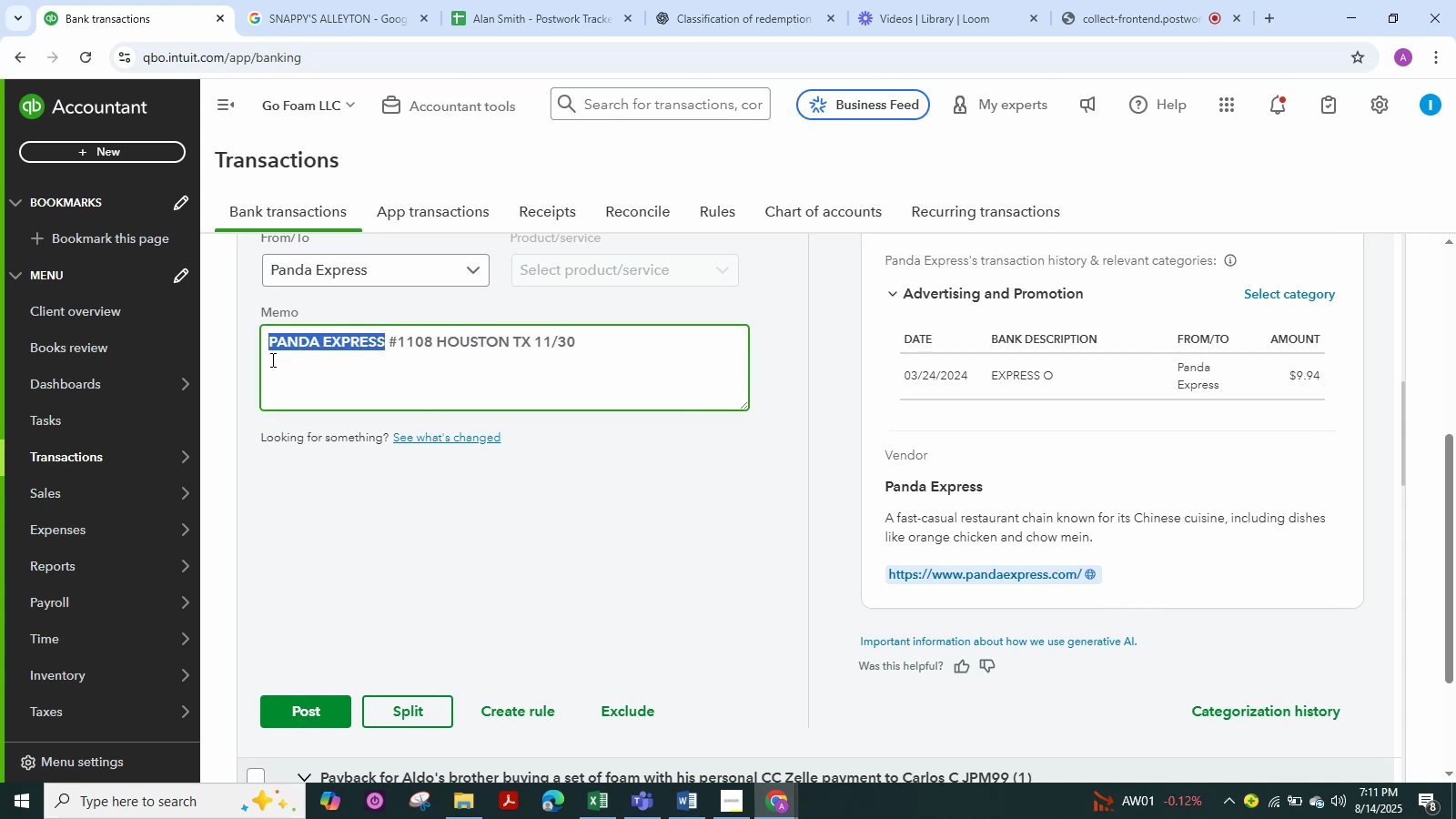 
key(Control+C)
 